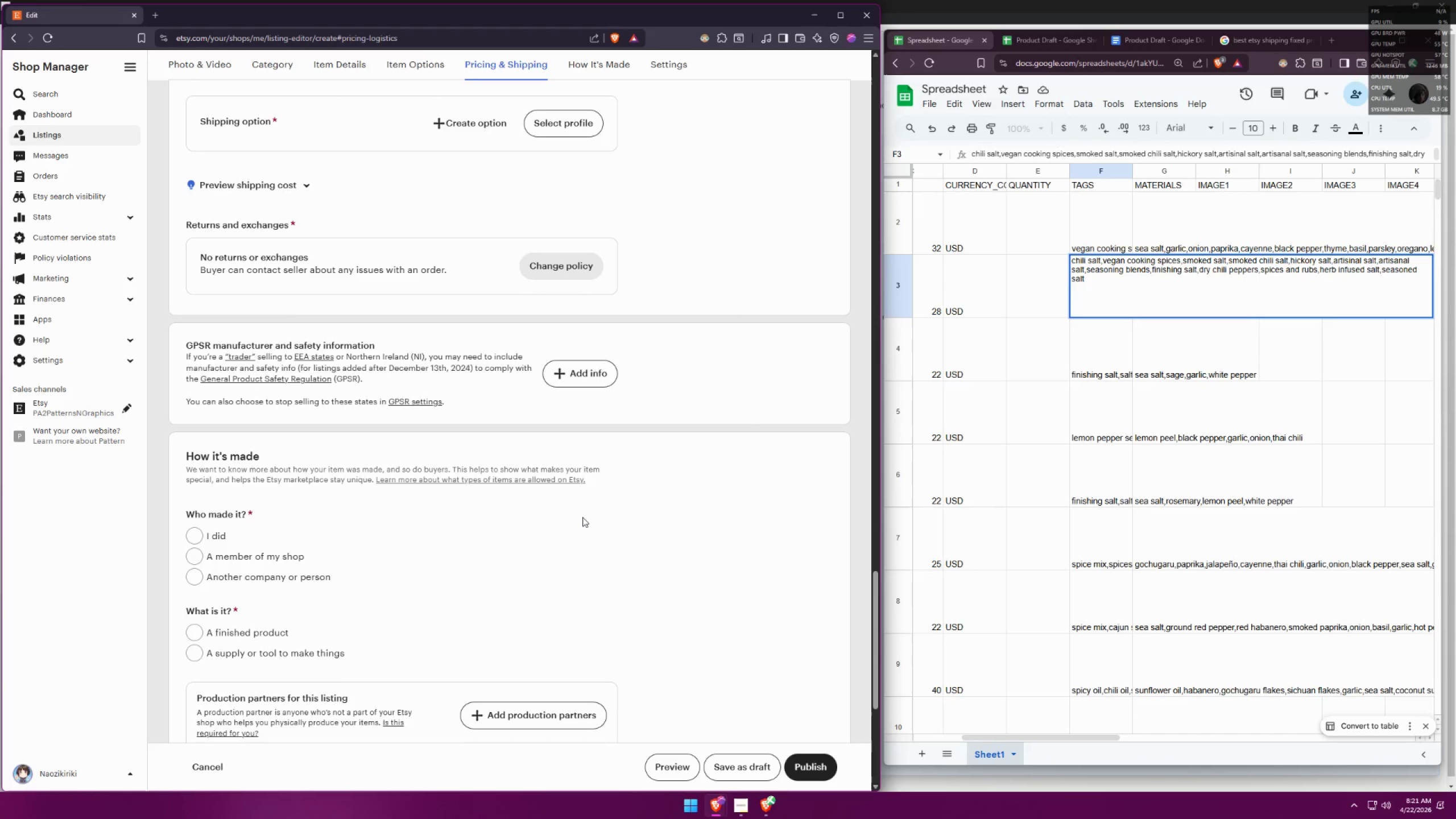 
scroll: coordinate [587, 517], scroll_direction: up, amount: 4.0
 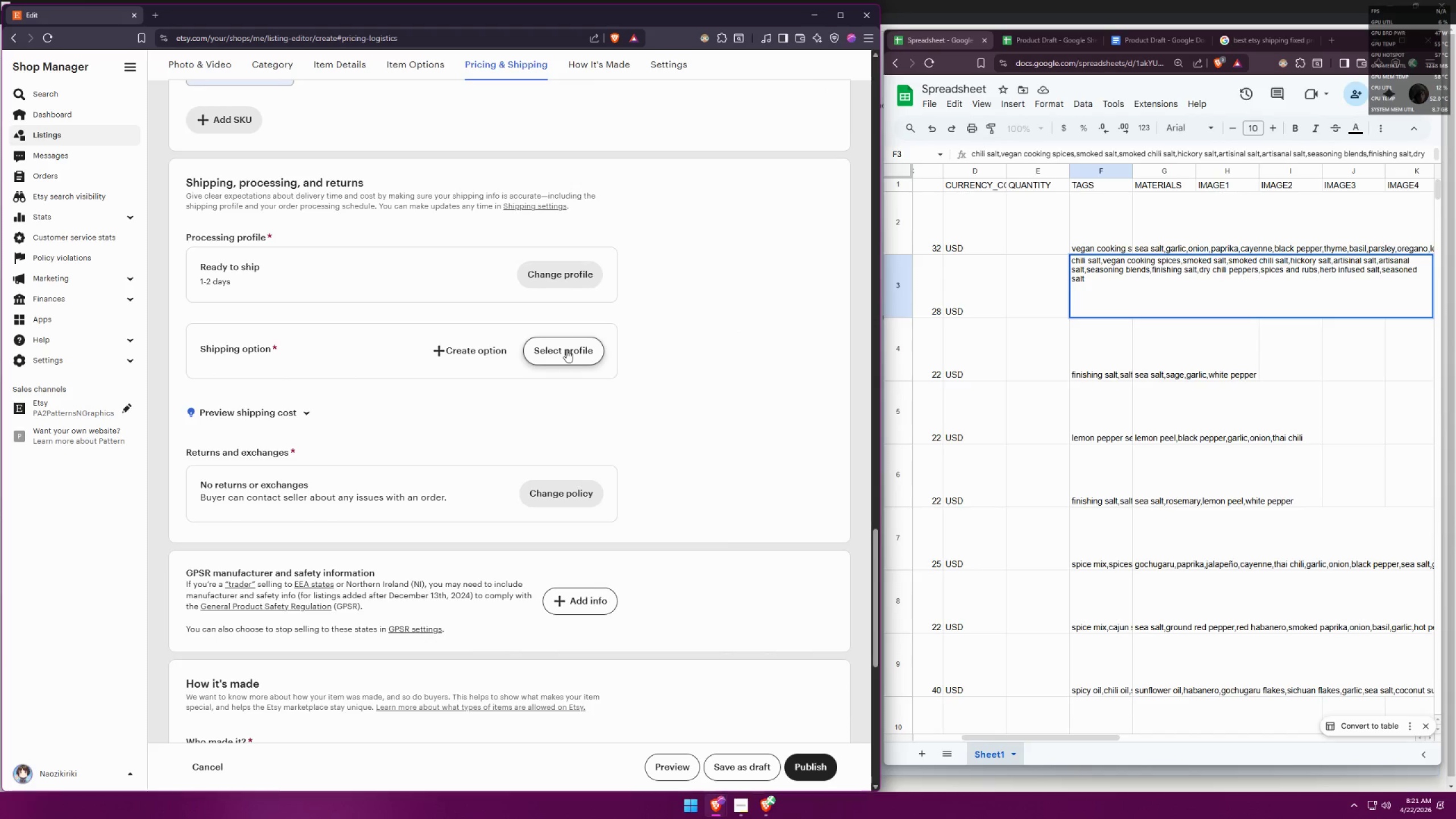 
left_click([560, 420])
 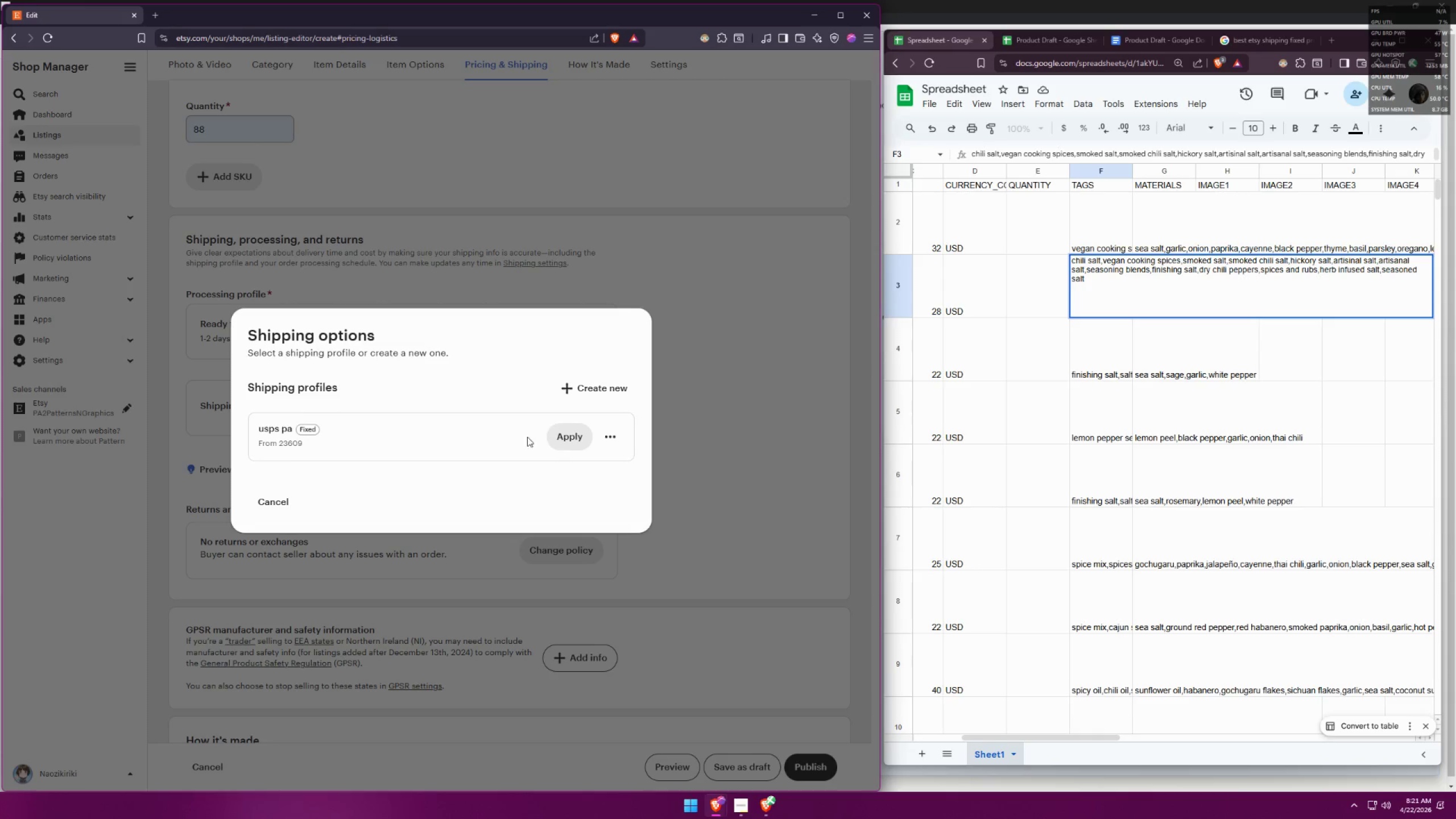 
scroll: coordinate [607, 409], scroll_direction: up, amount: 1.0
 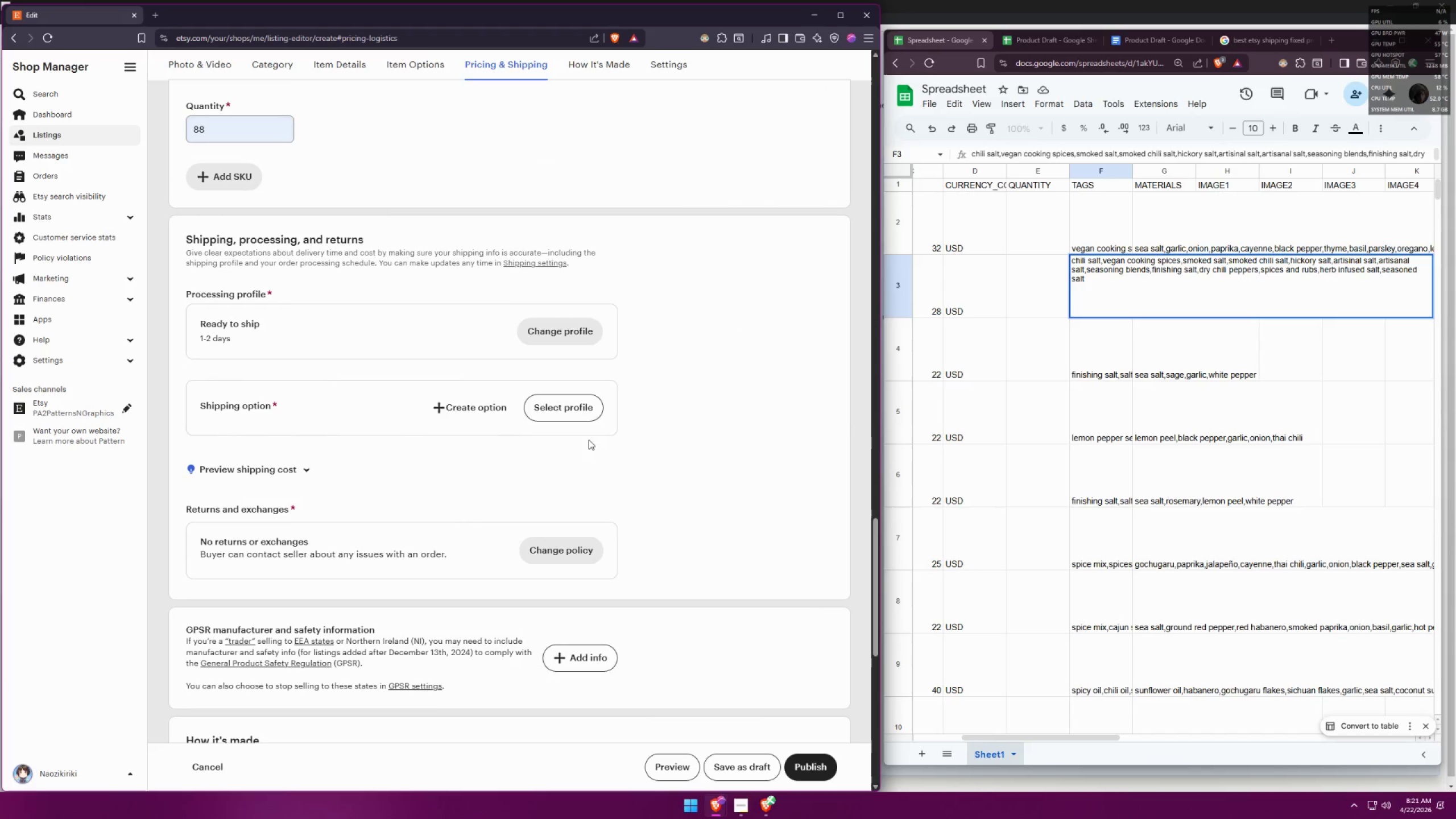 
left_click([564, 440])
 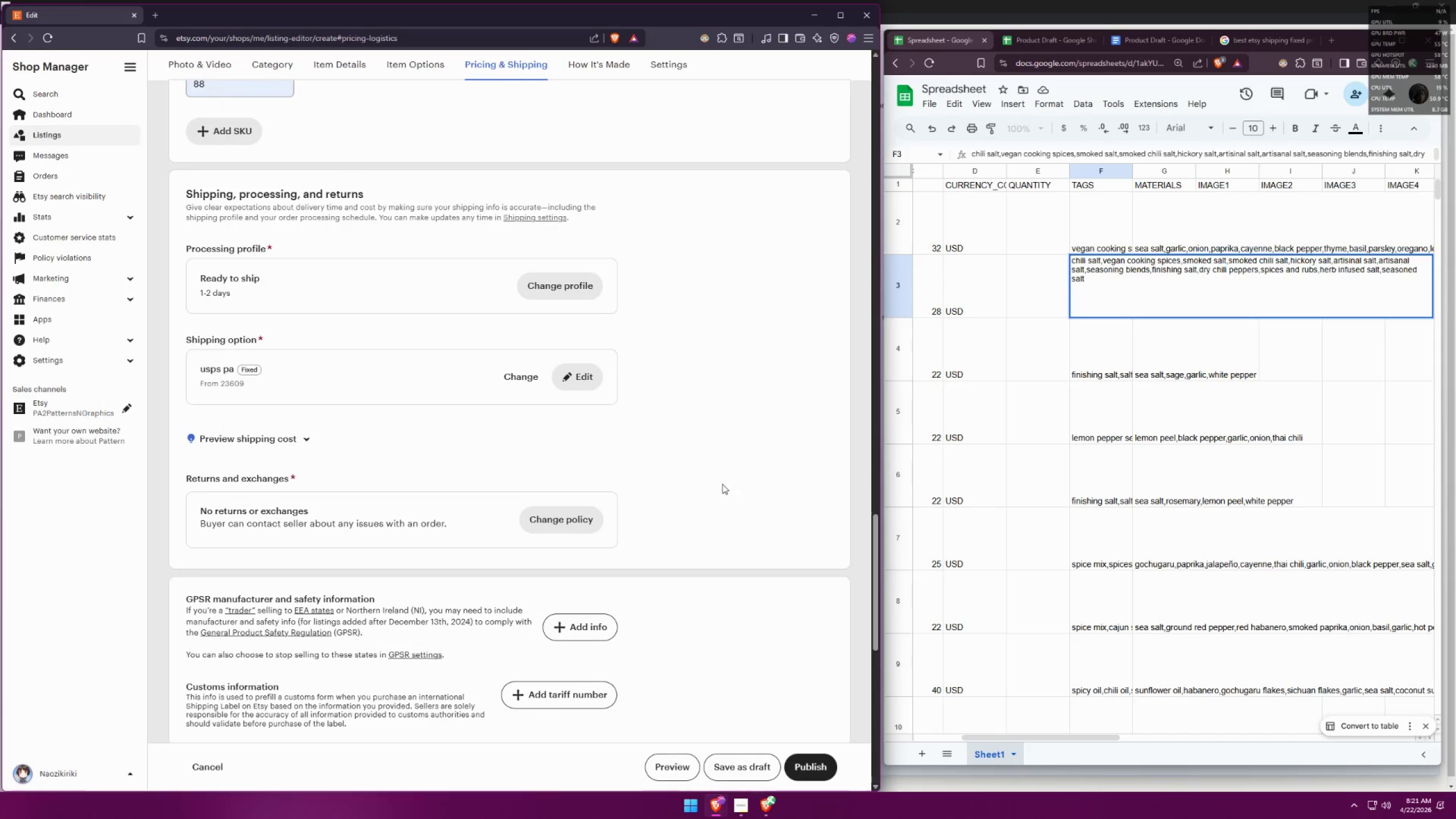 
left_click([665, 460])
 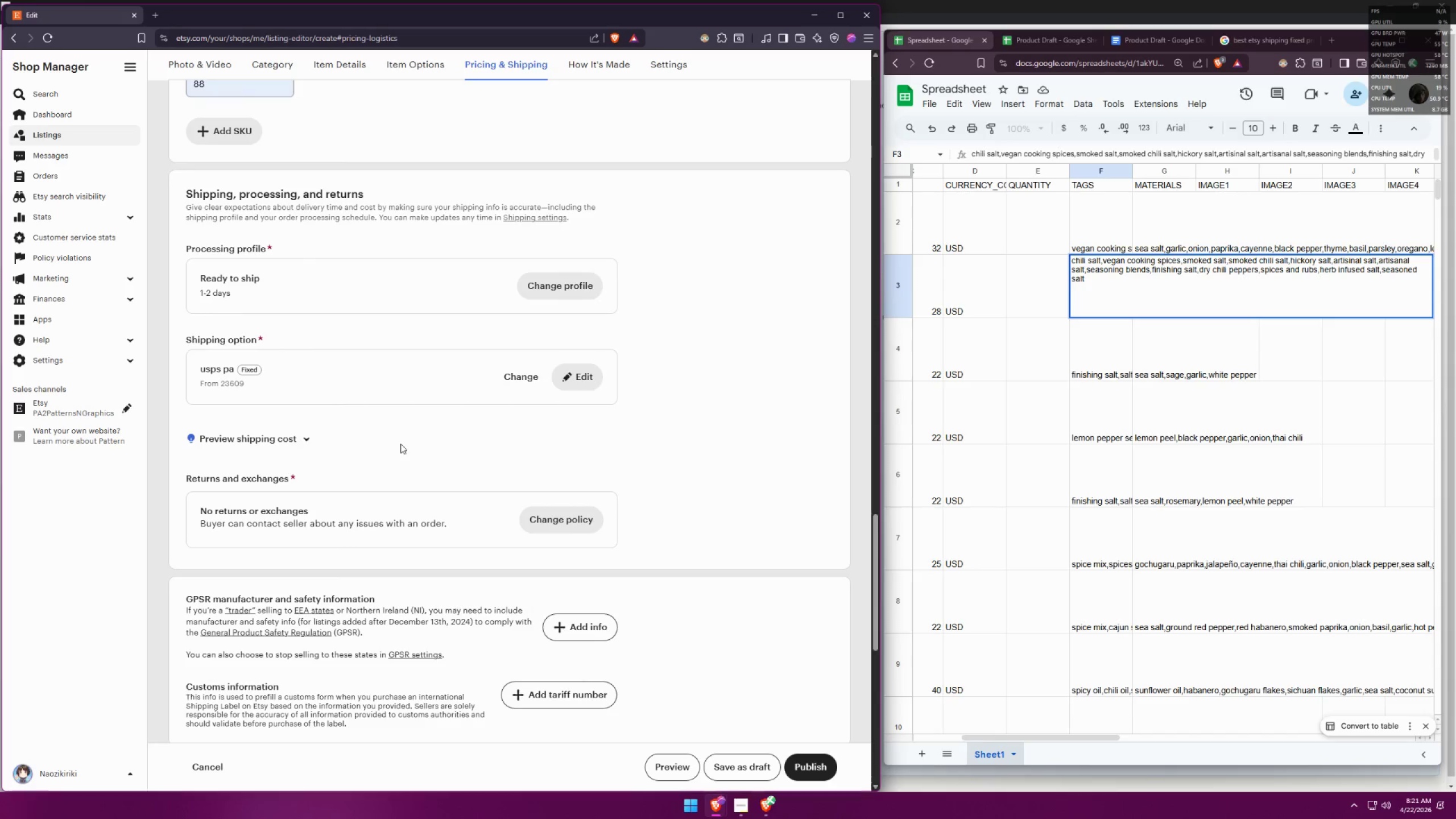 
left_click([303, 442])
 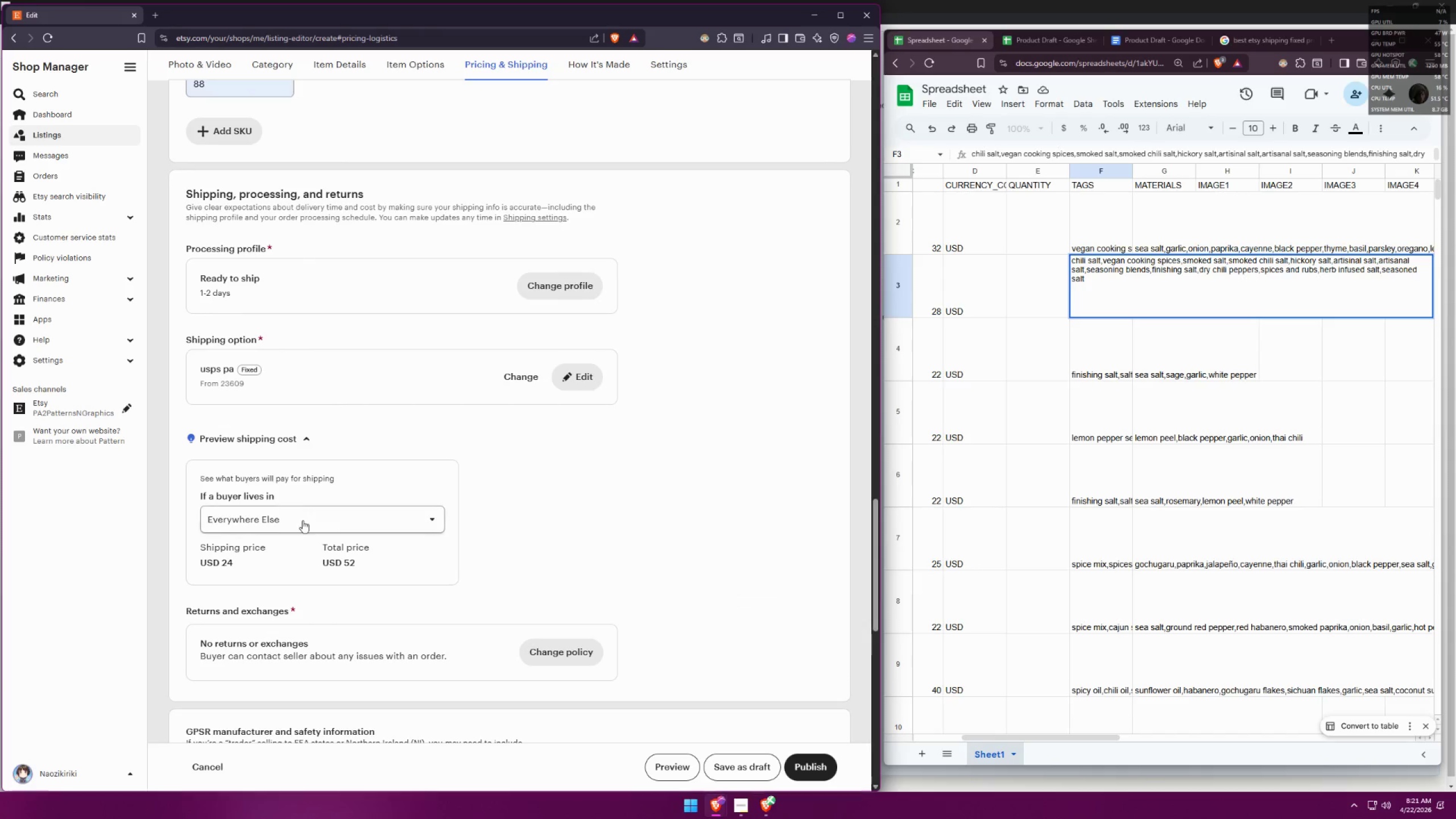 
left_click([303, 520])
 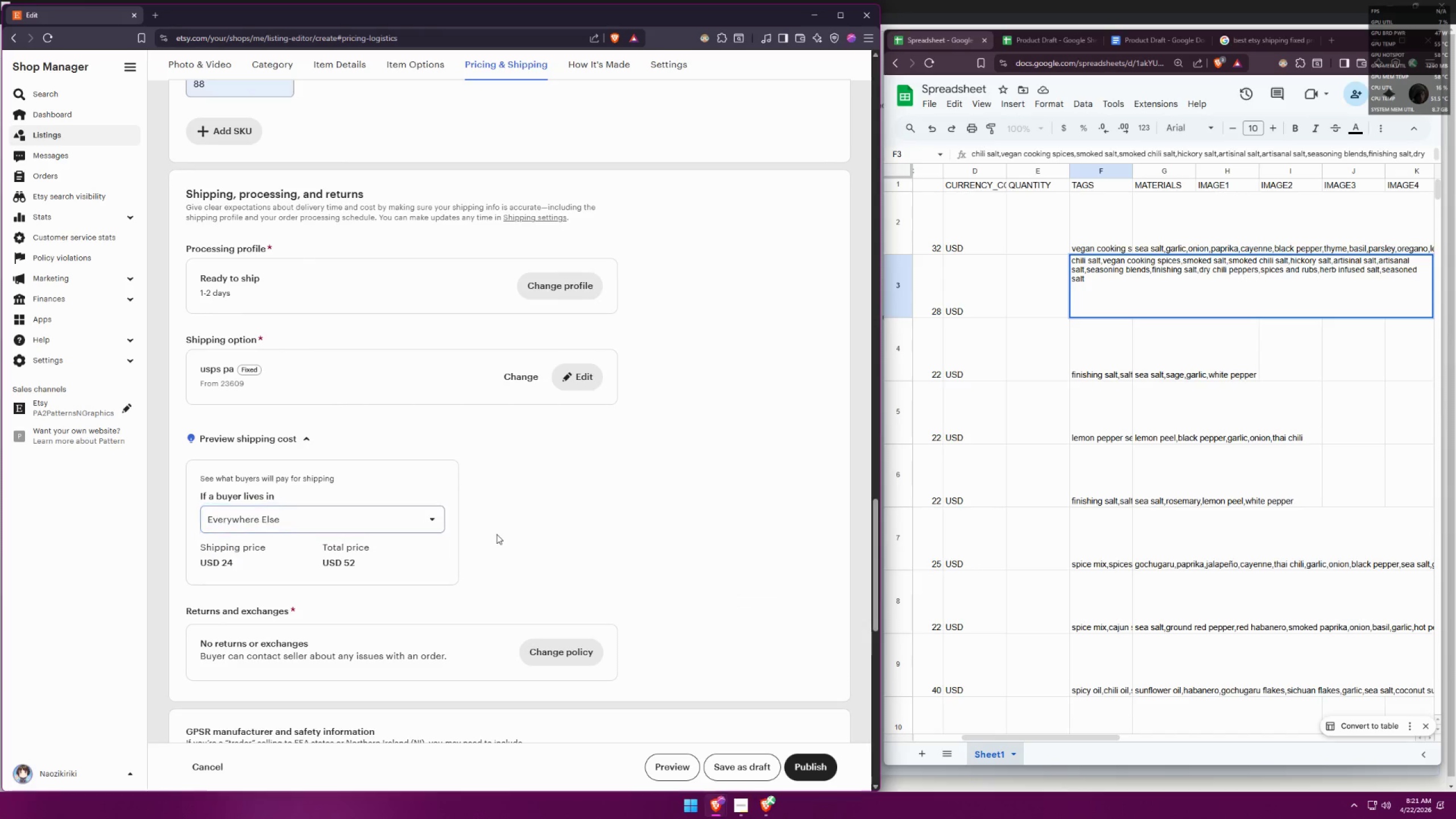 
double_click([375, 523])
 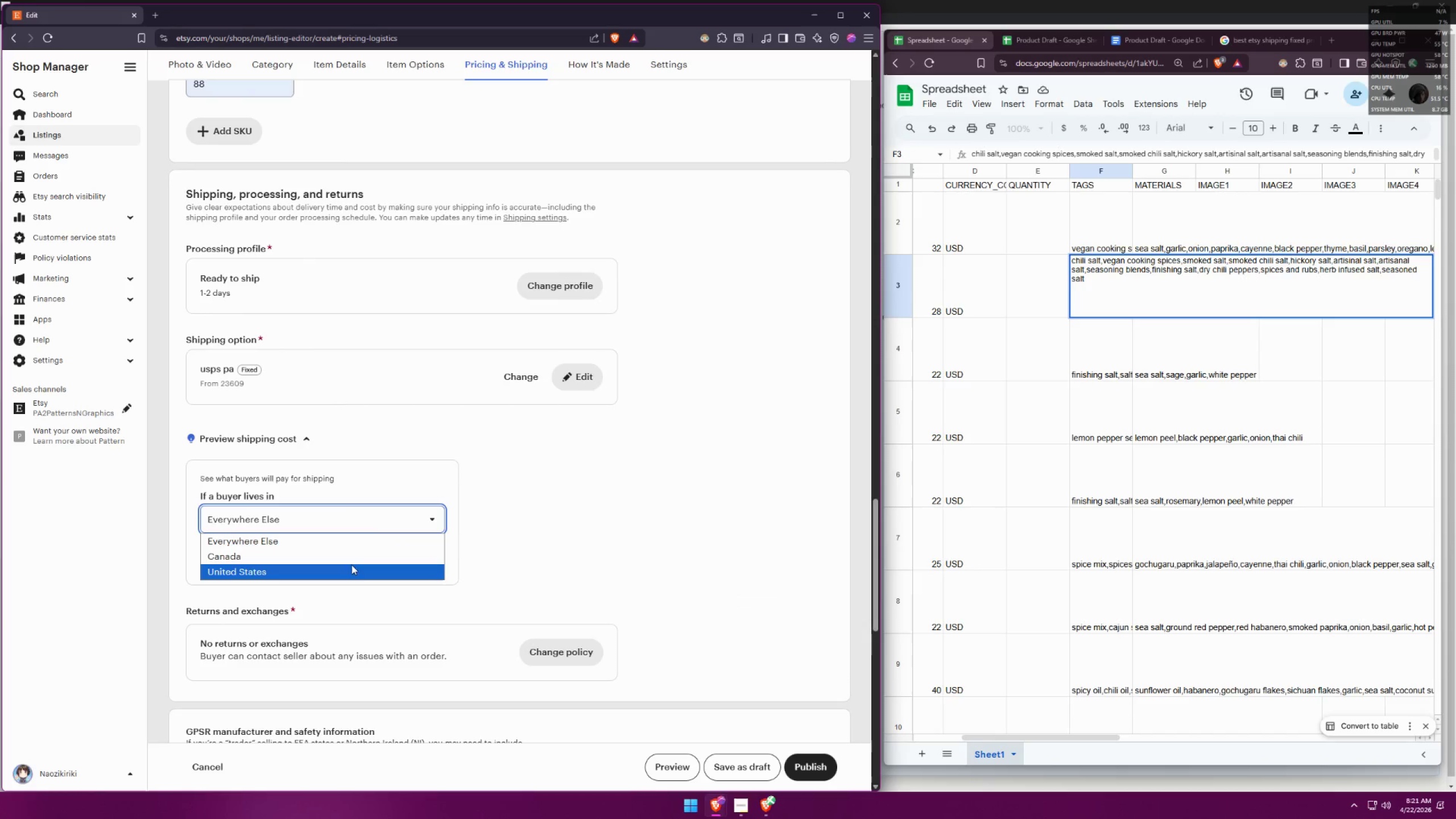 
left_click([349, 569])
 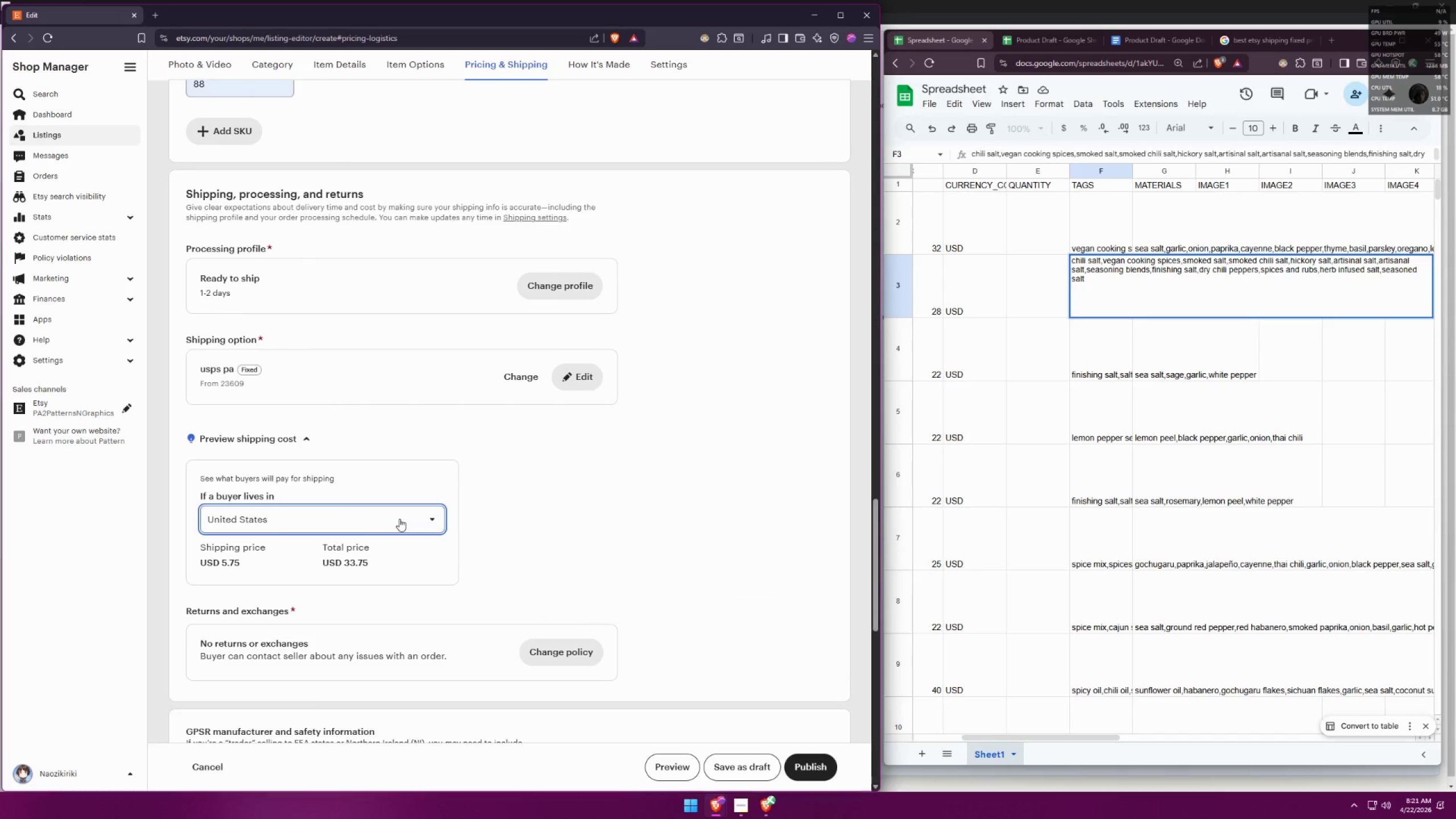 
double_click([439, 520])
 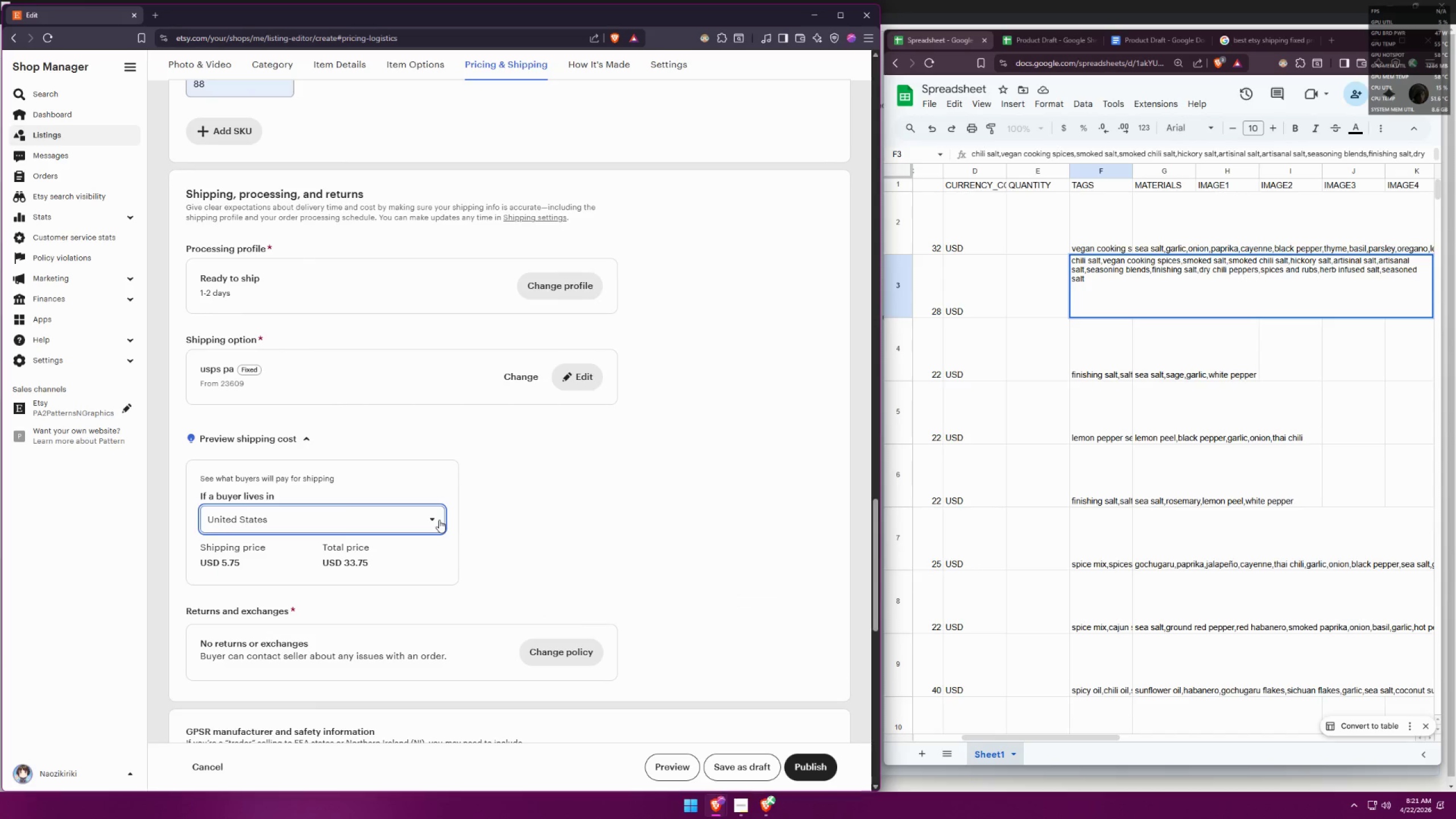 
left_click([439, 520])
 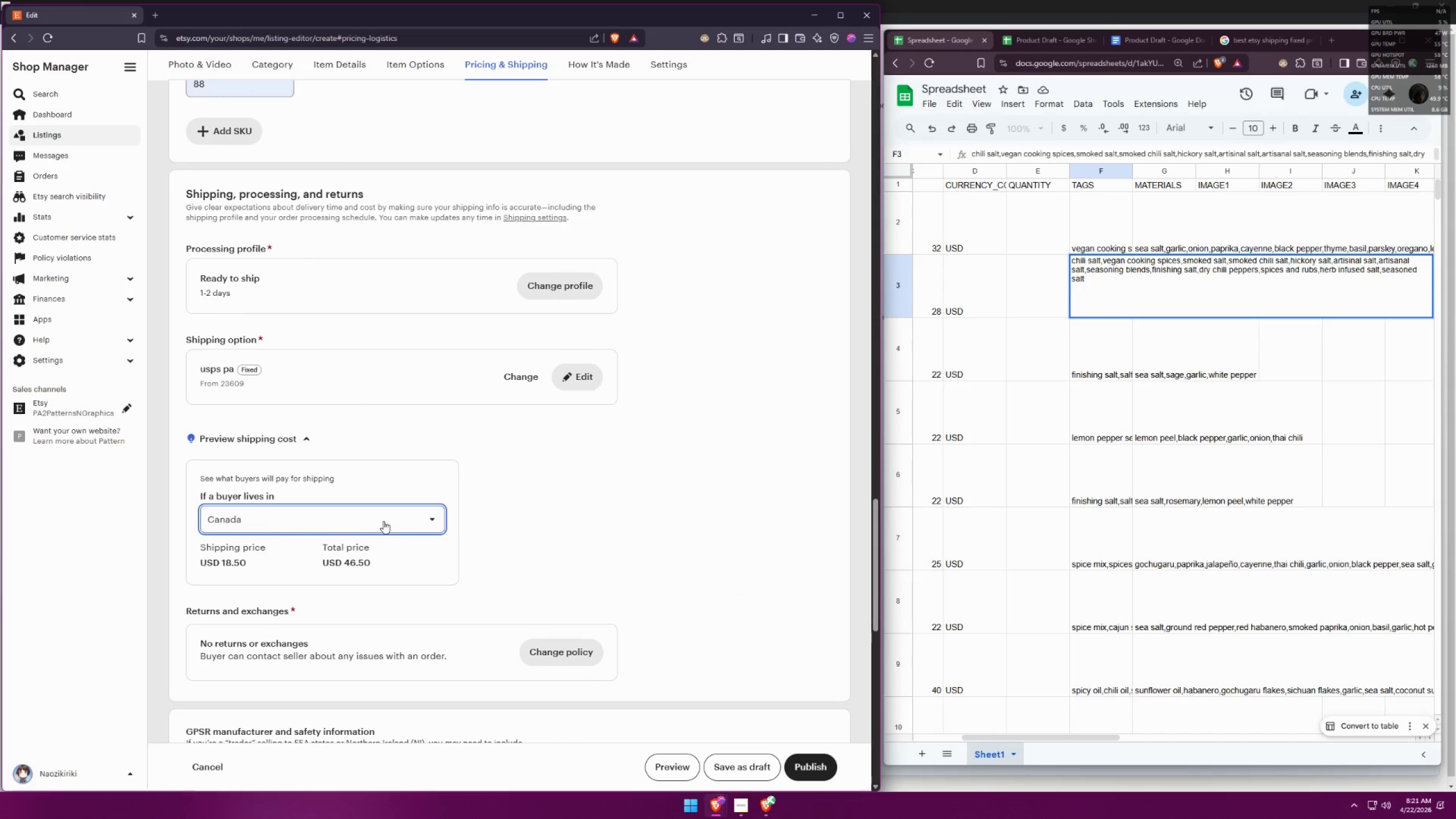 
double_click([366, 535])
 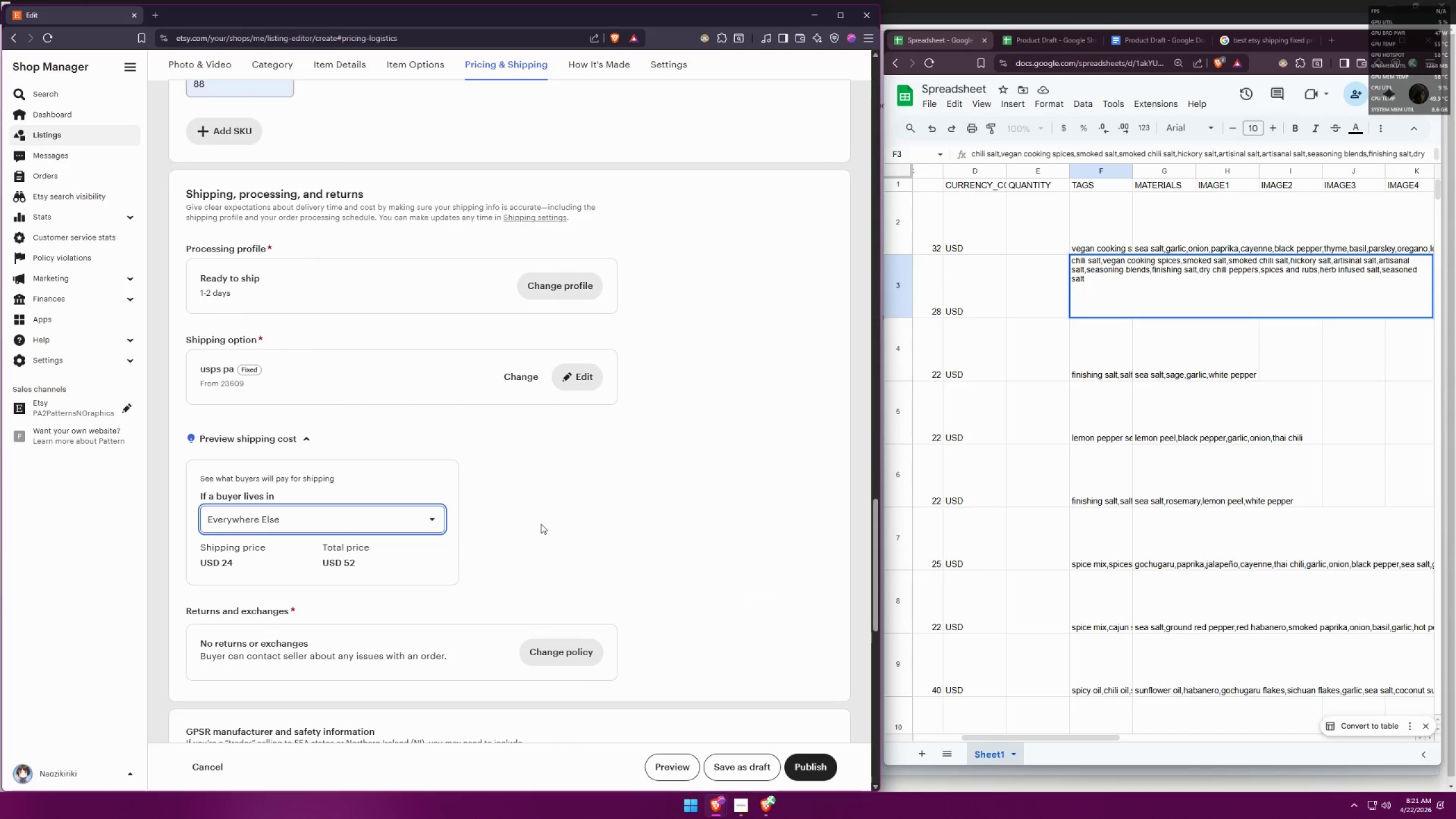 
left_click([541, 524])
 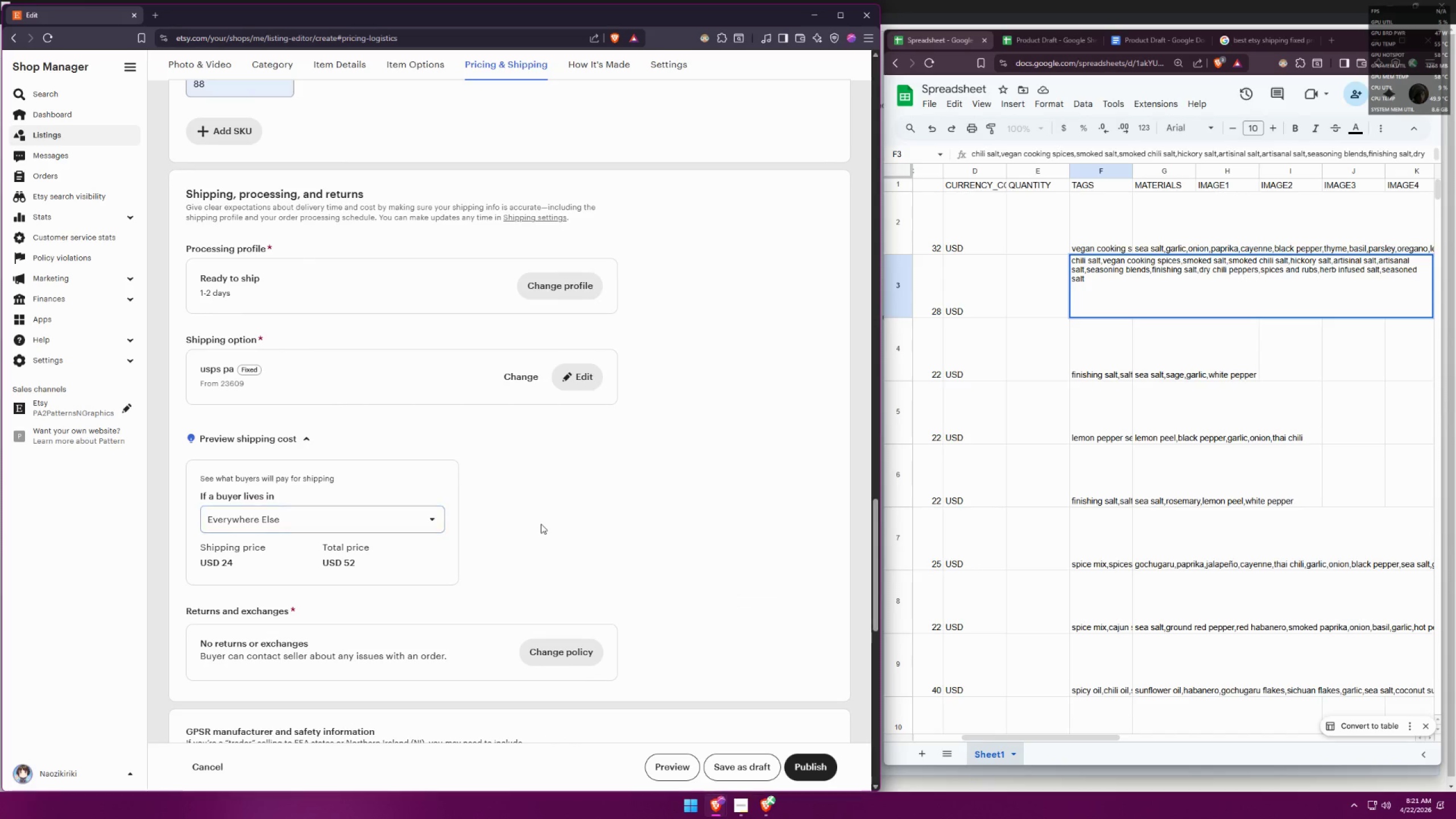 
scroll: coordinate [642, 521], scroll_direction: down, amount: 9.0
 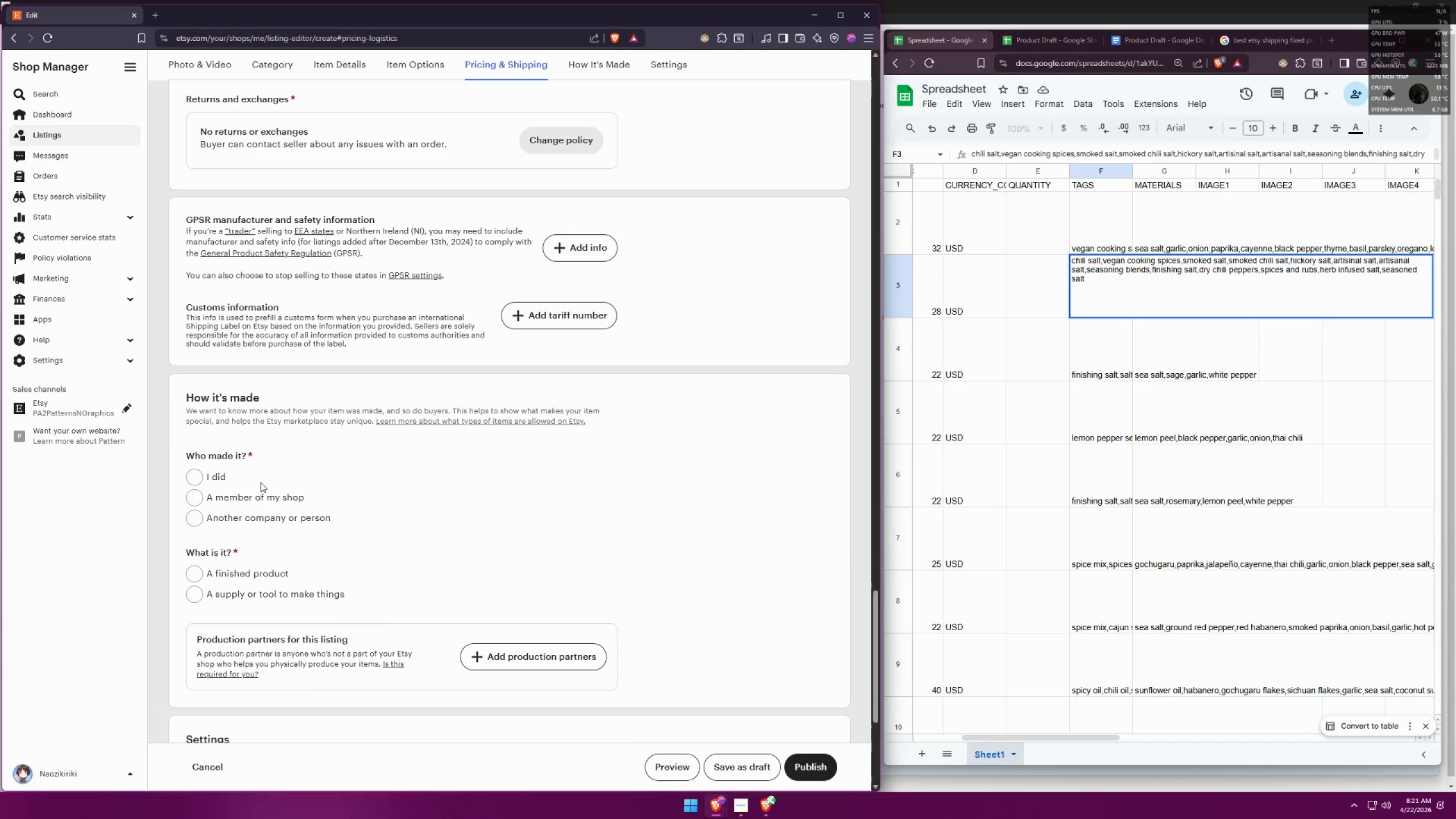 
left_click([216, 482])
 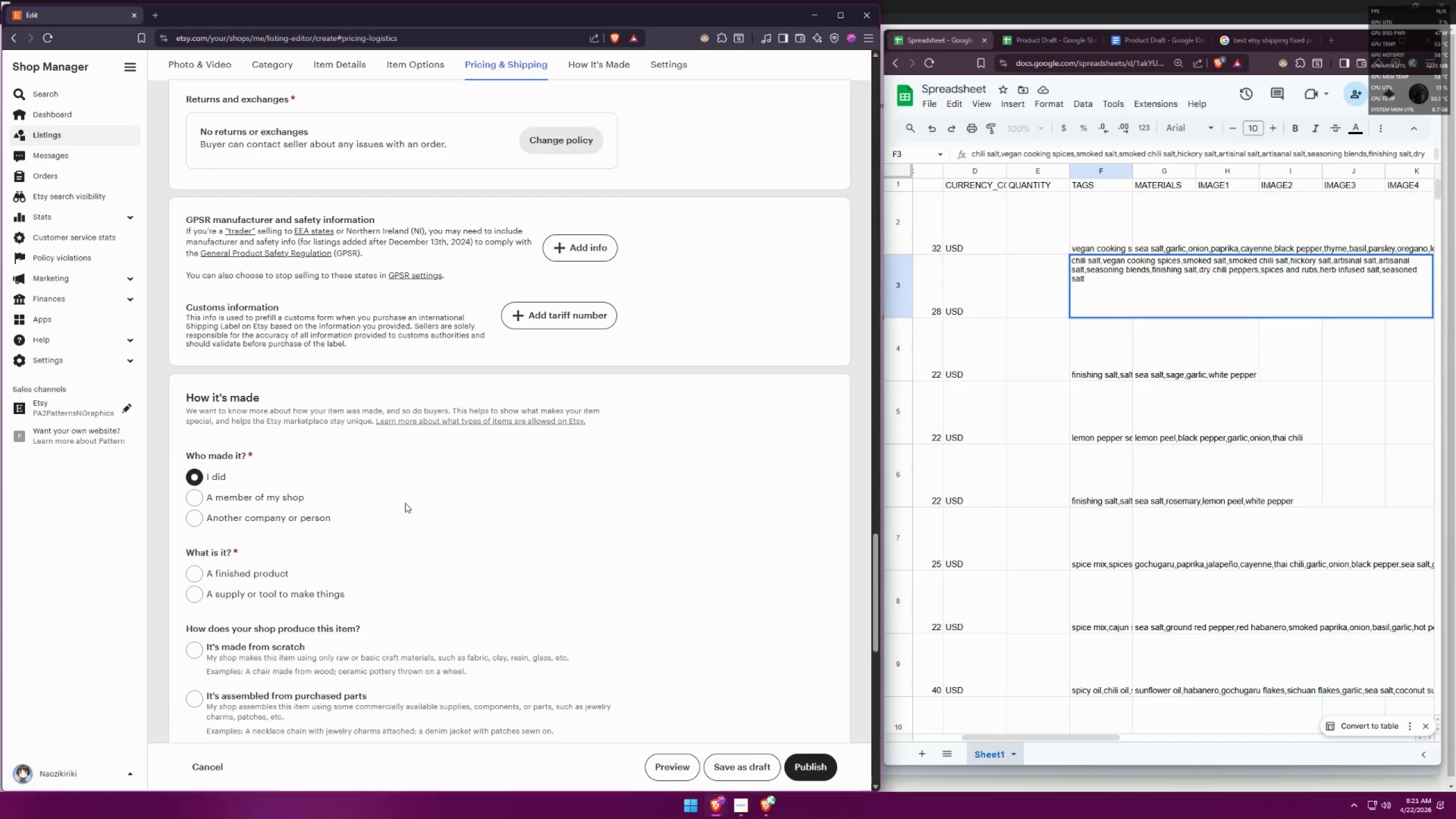 
scroll: coordinate [437, 503], scroll_direction: down, amount: 2.0
 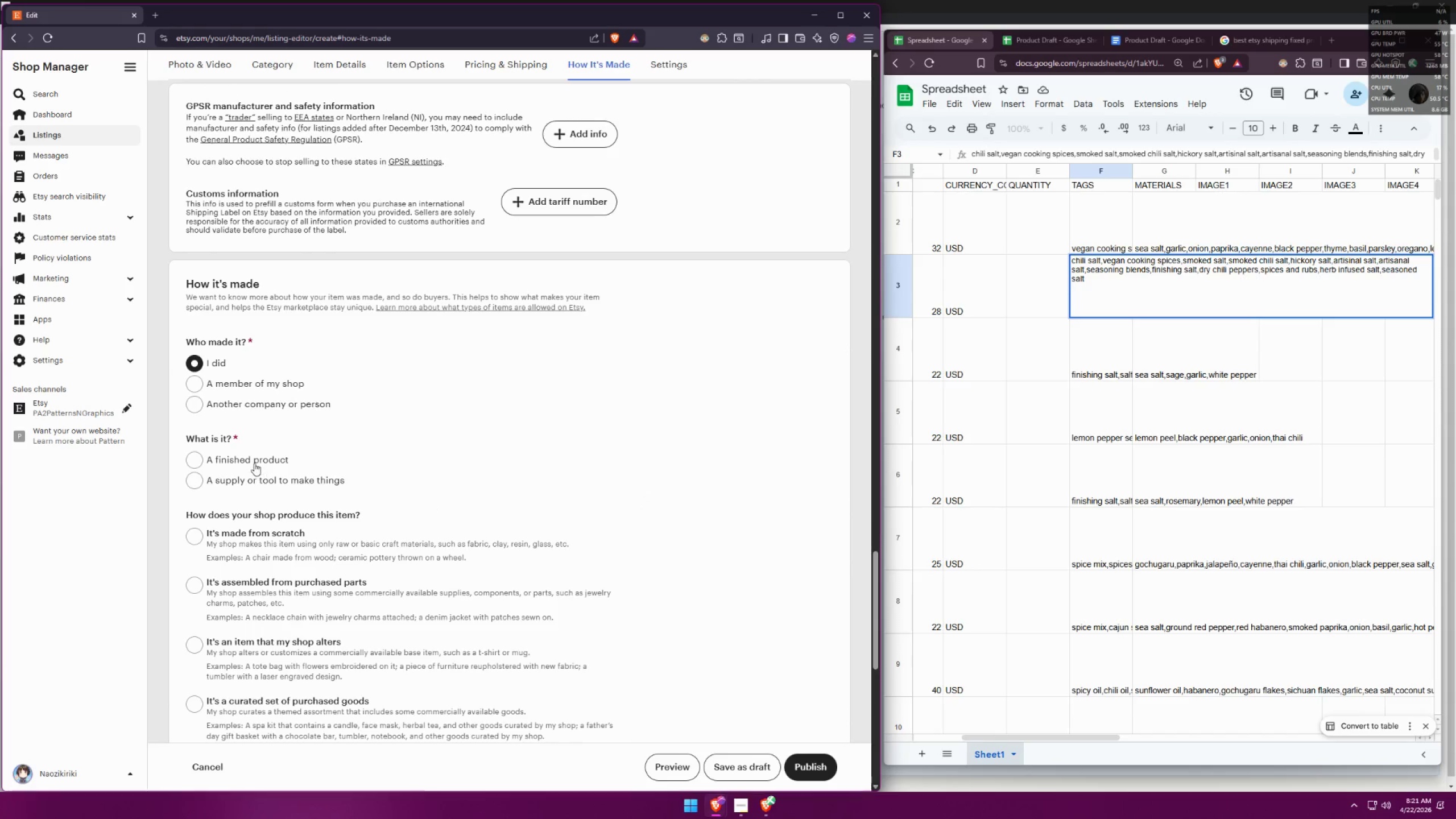 
left_click([254, 462])
 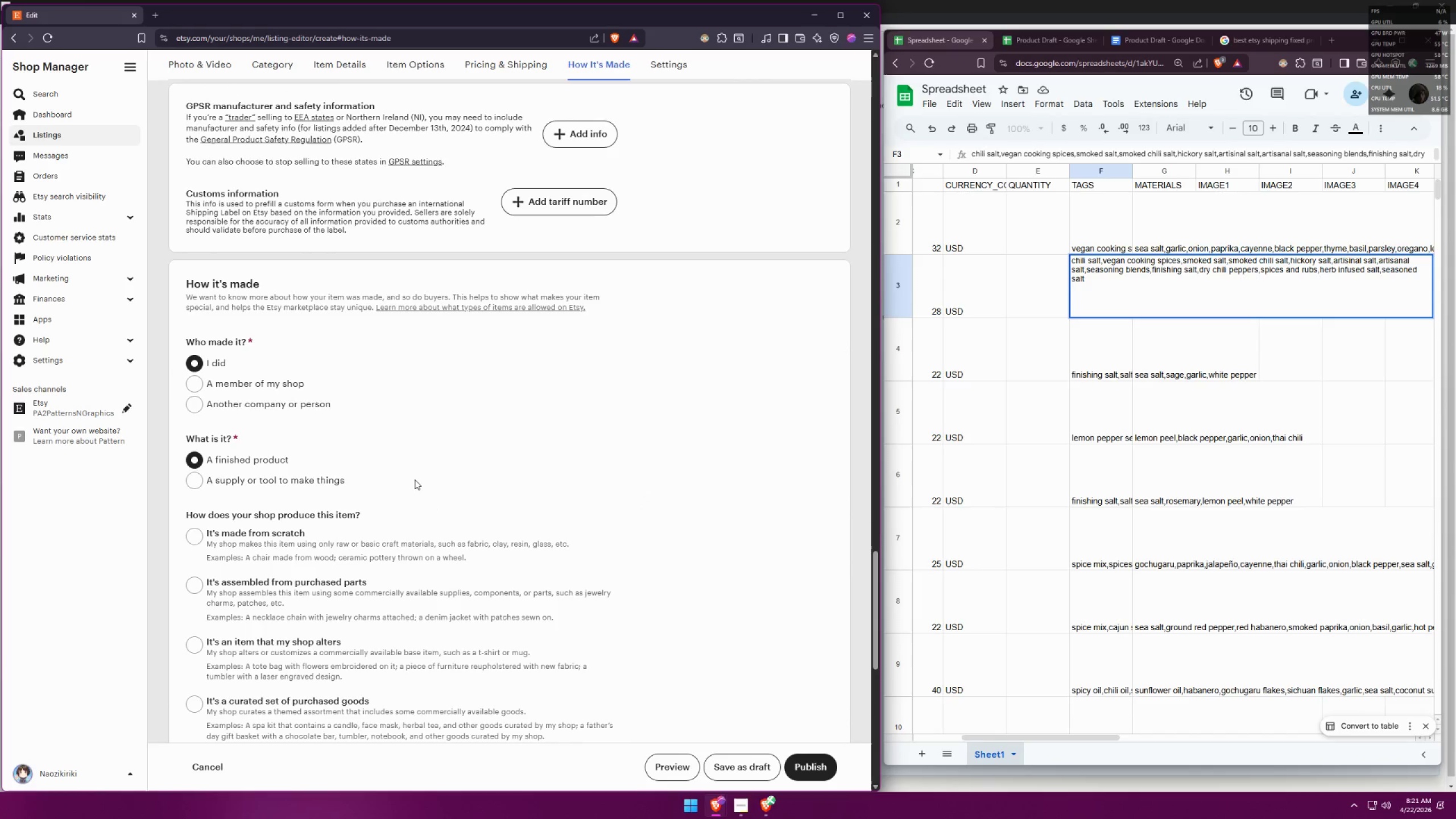 
scroll: coordinate [415, 479], scroll_direction: down, amount: 1.0
 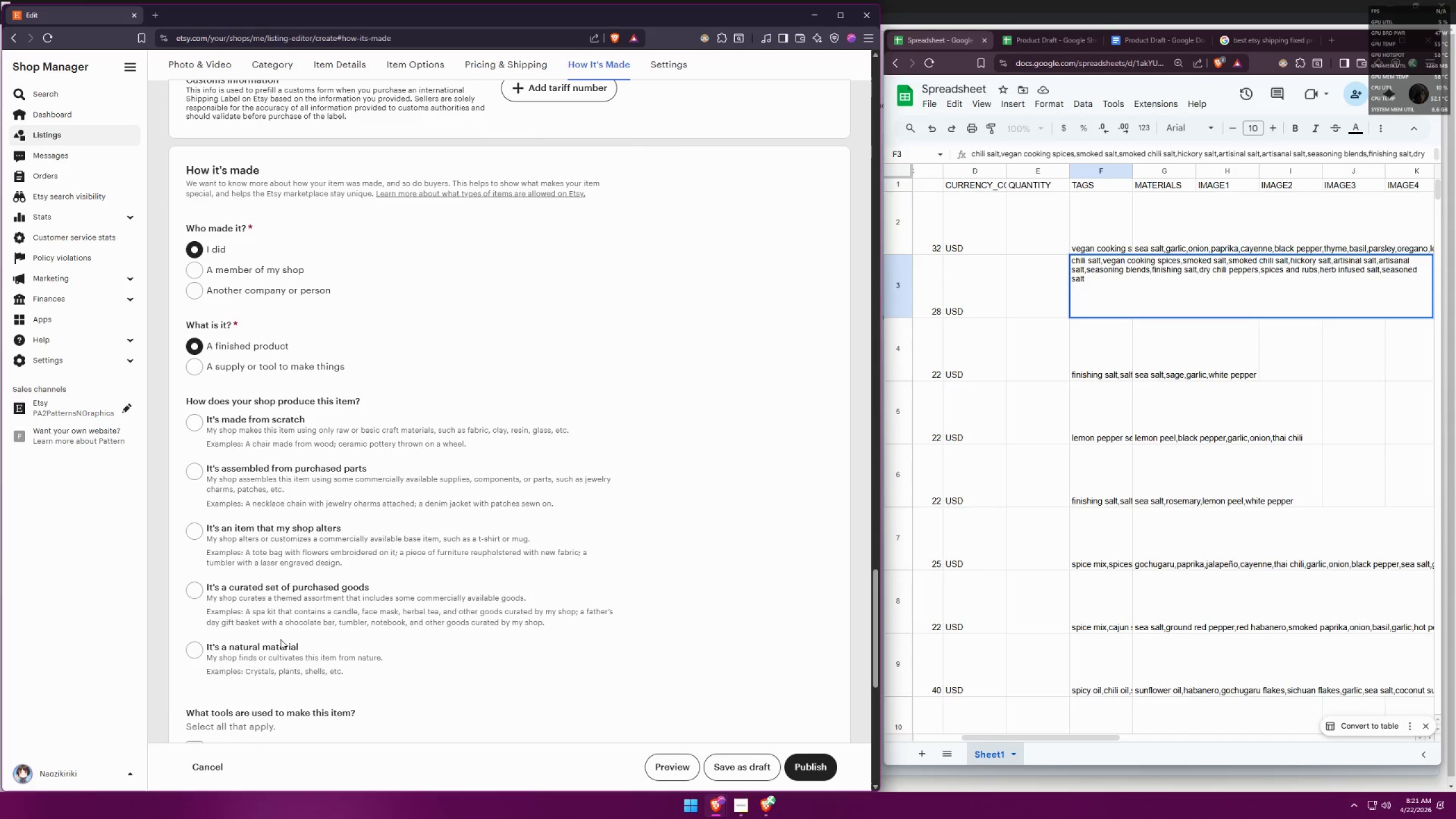 
left_click([278, 643])
 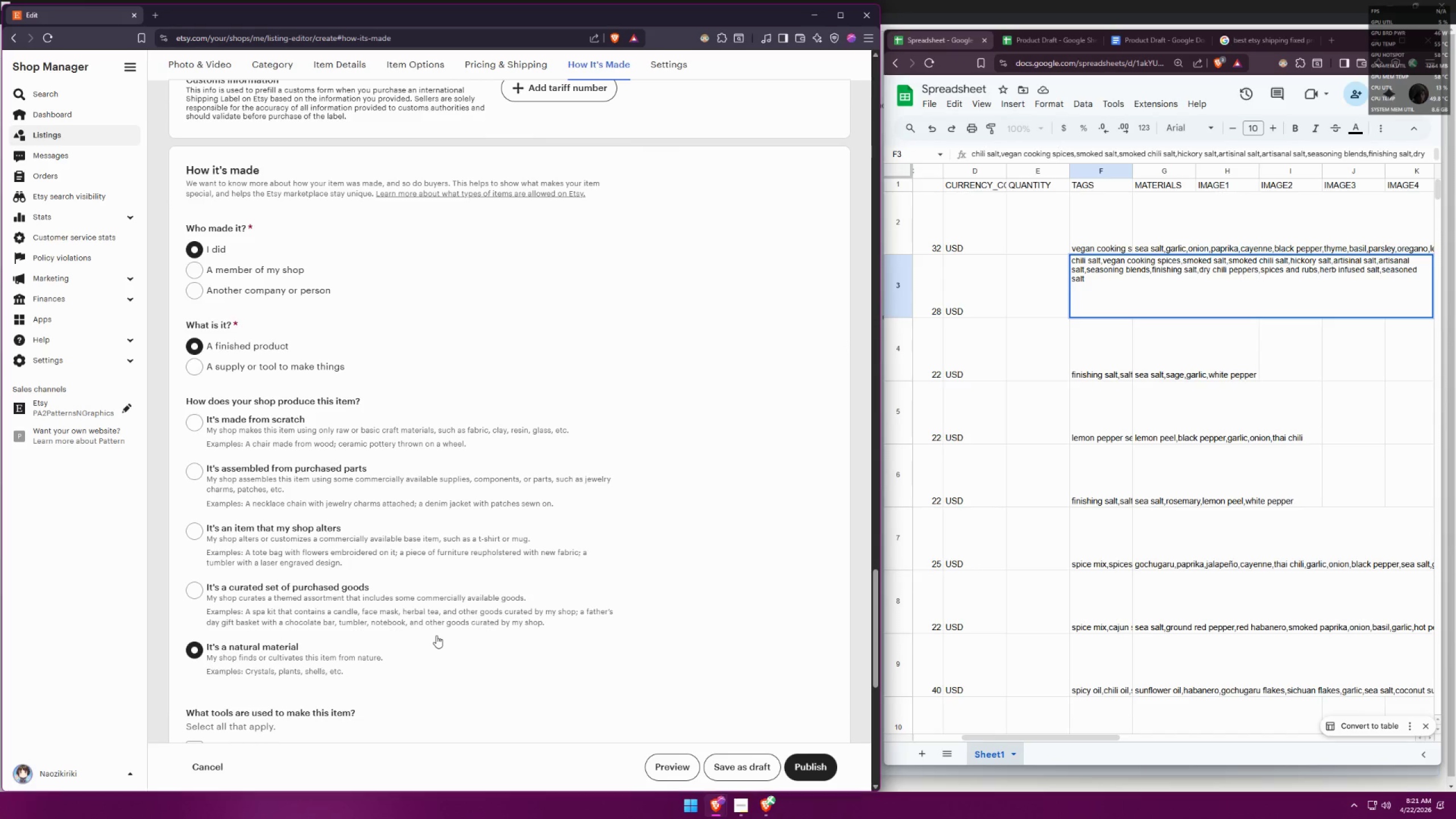 
scroll: coordinate [445, 622], scroll_direction: down, amount: 6.0
 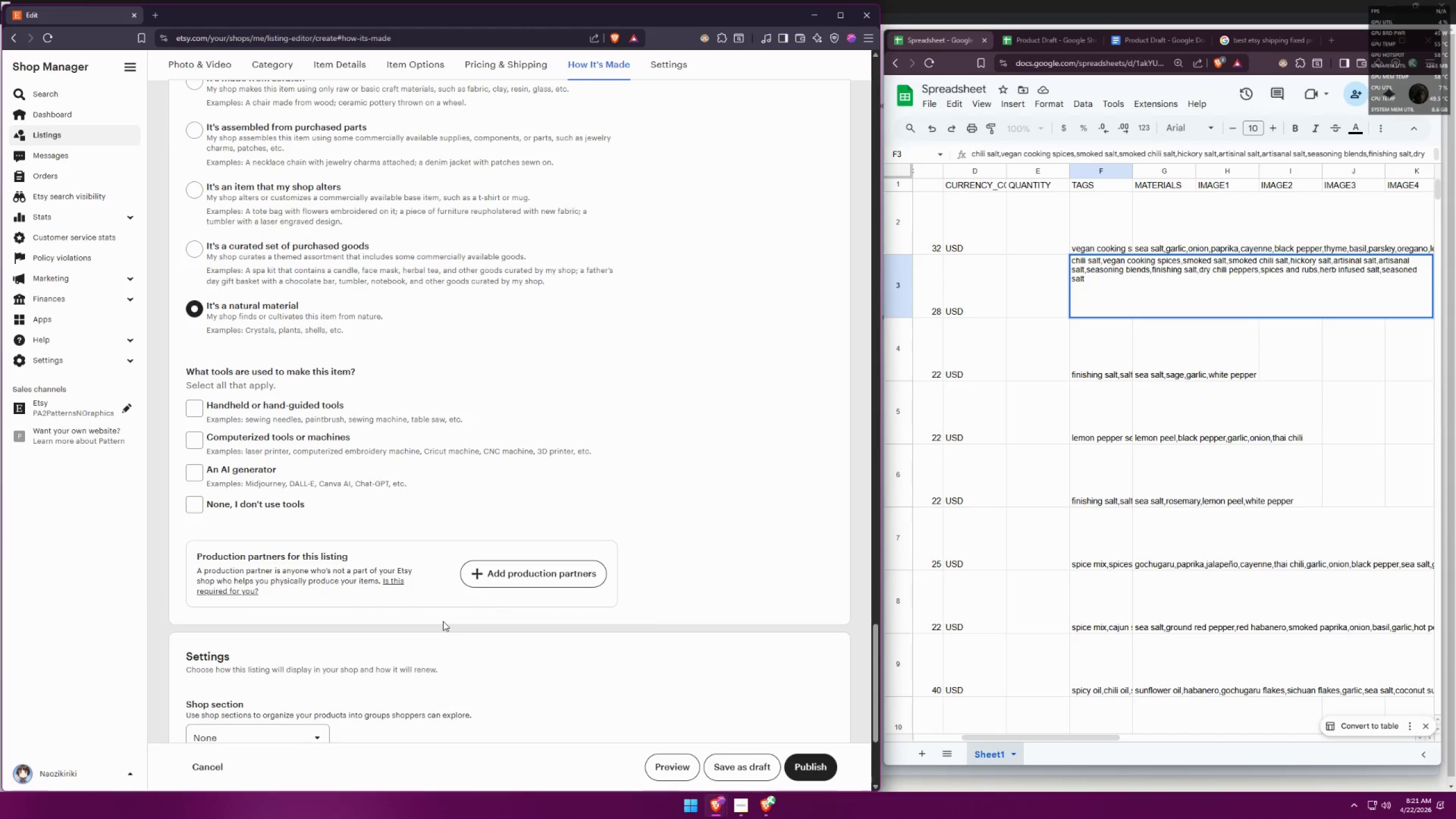 
wait(9.22)
 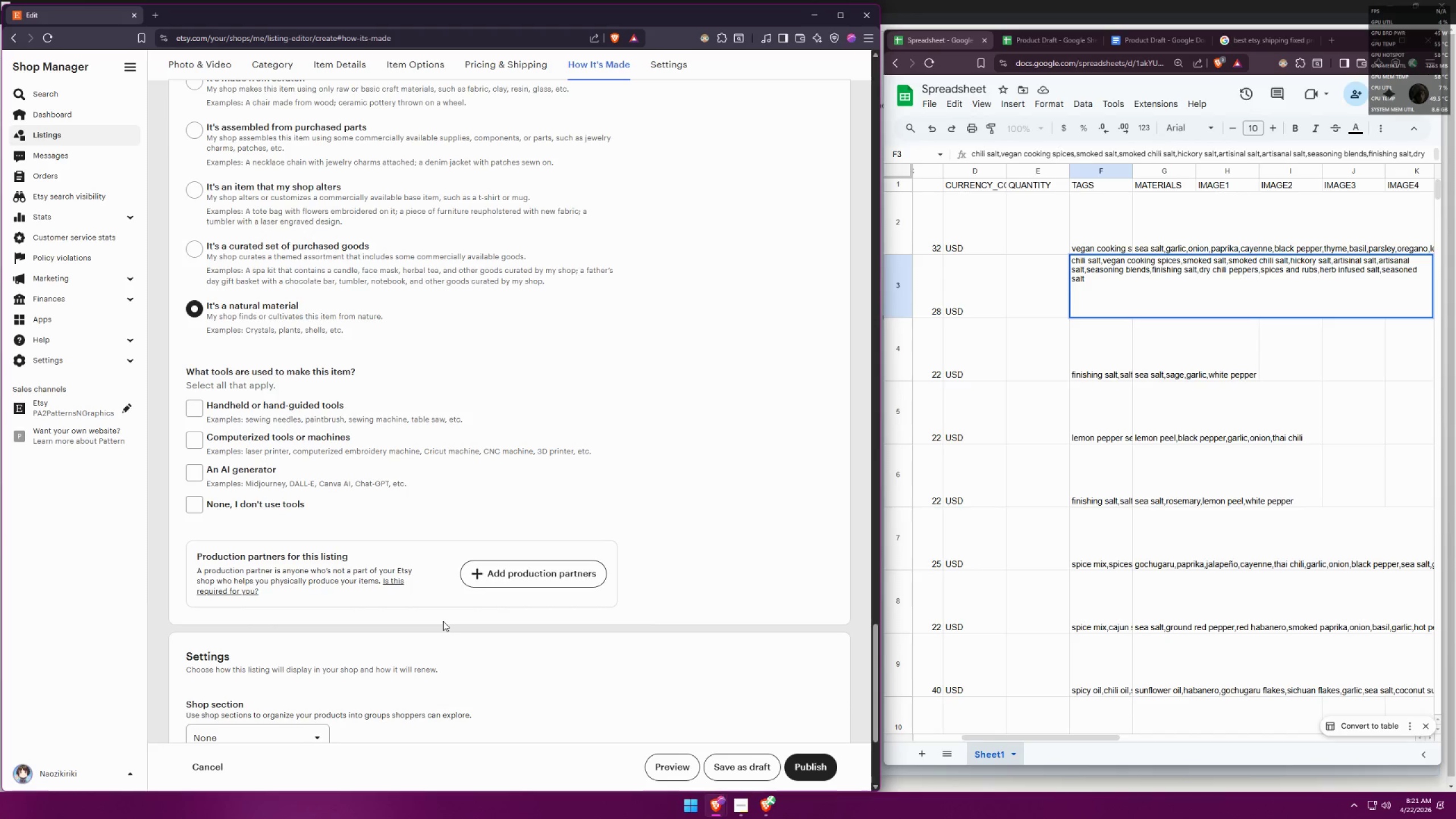 
left_click([194, 400])
 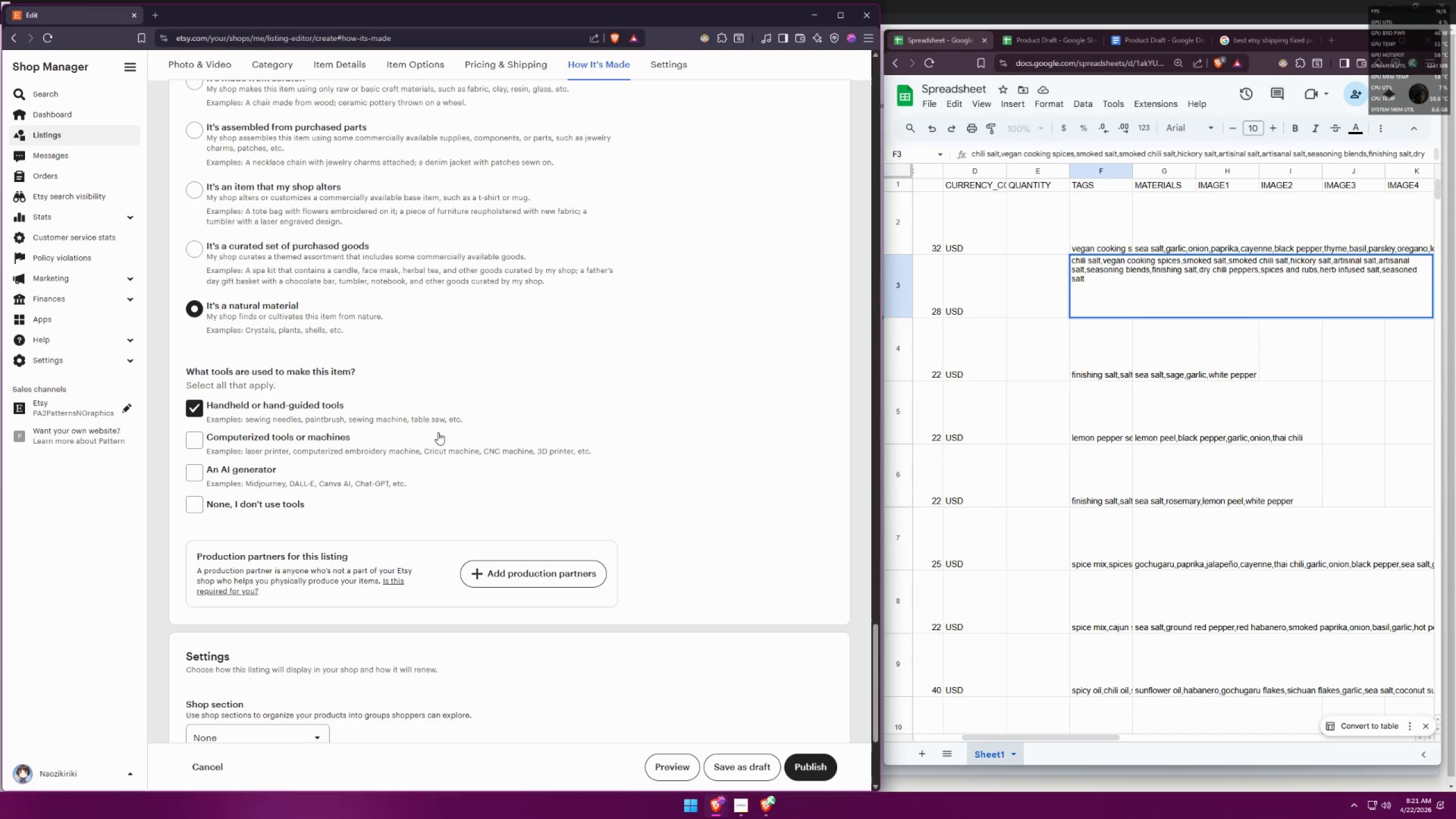 
scroll: coordinate [435, 434], scroll_direction: down, amount: 4.0
 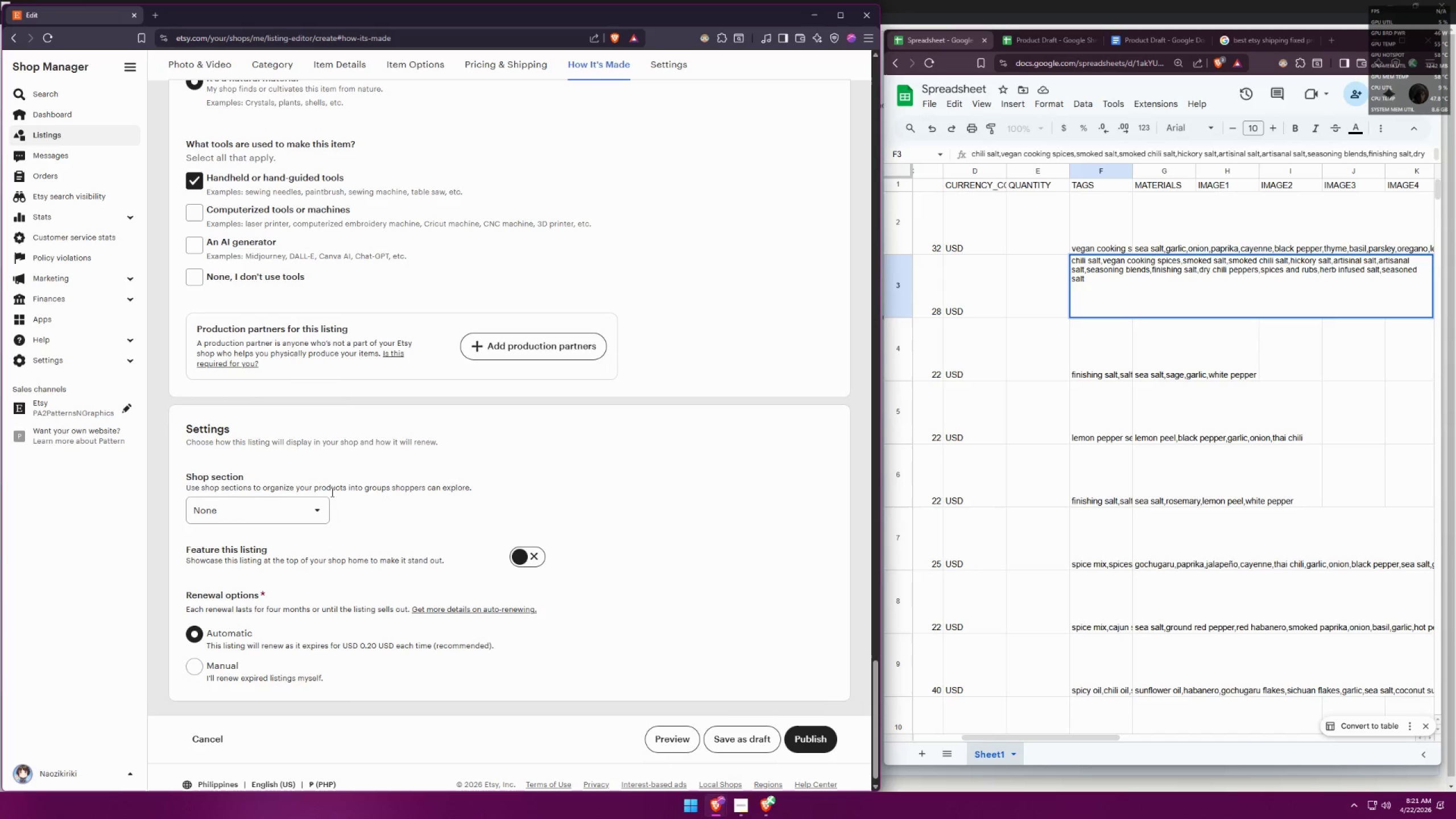 
left_click([312, 508])
 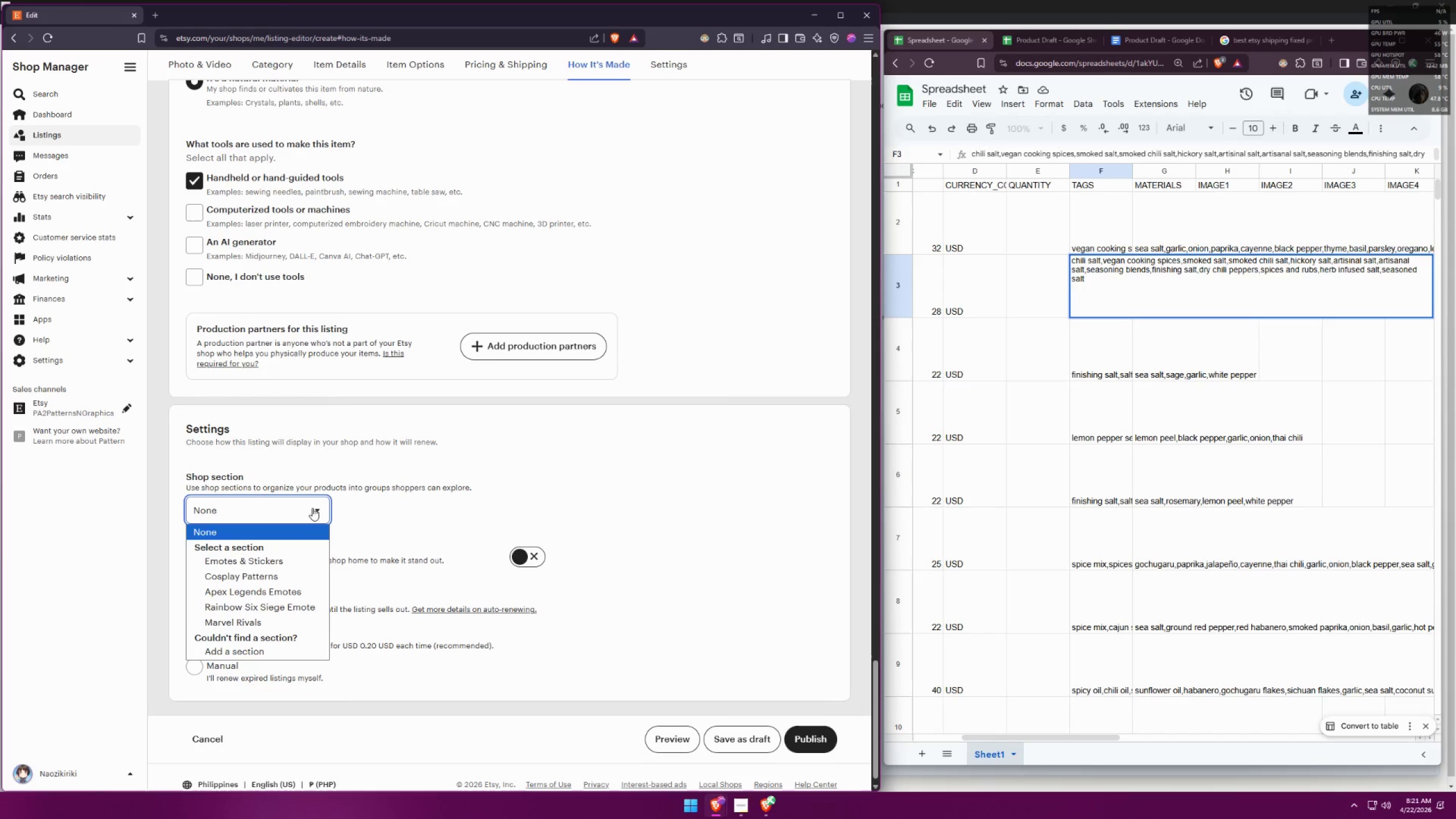 
left_click([312, 507])
 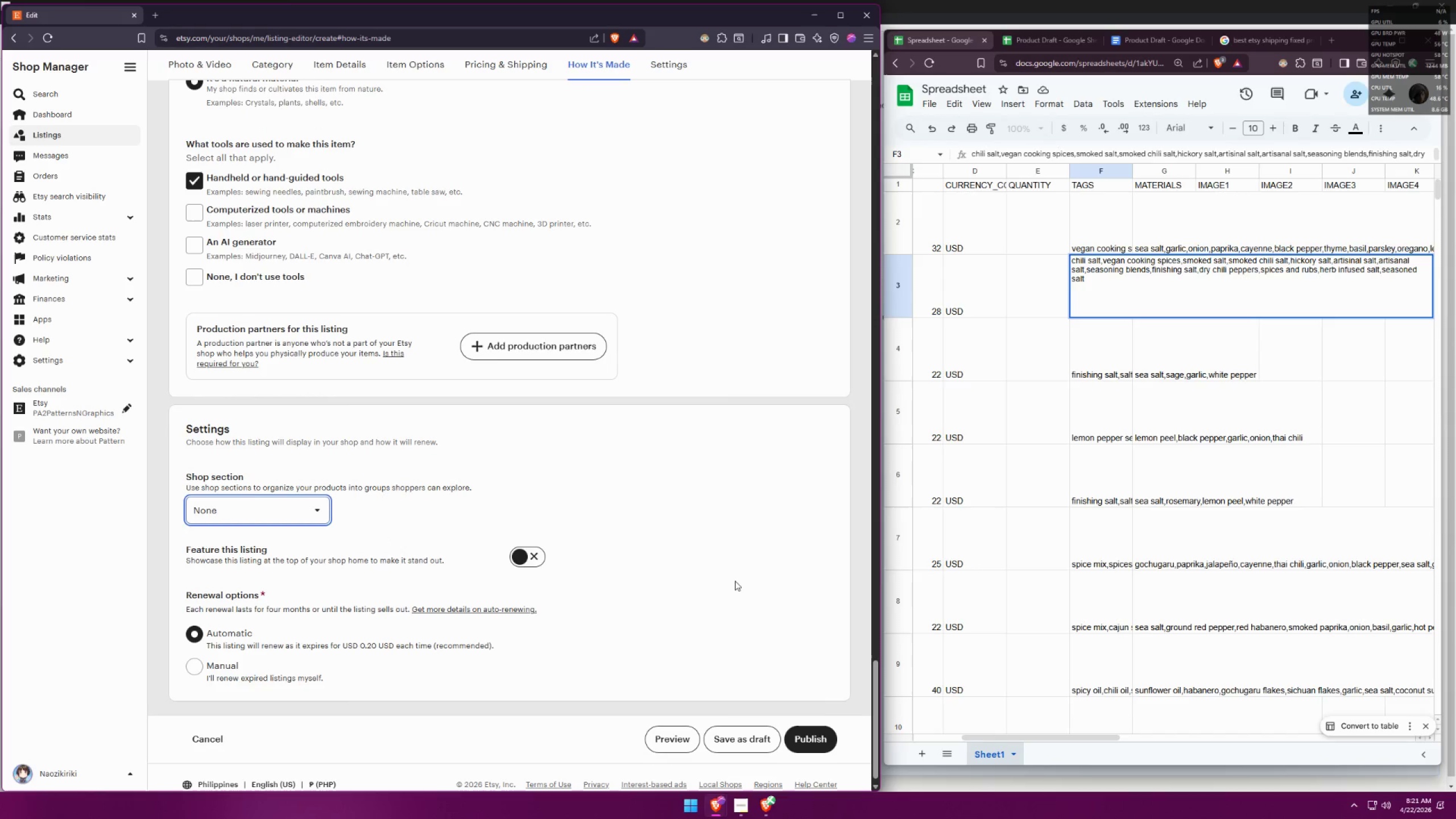 
left_click([722, 745])
 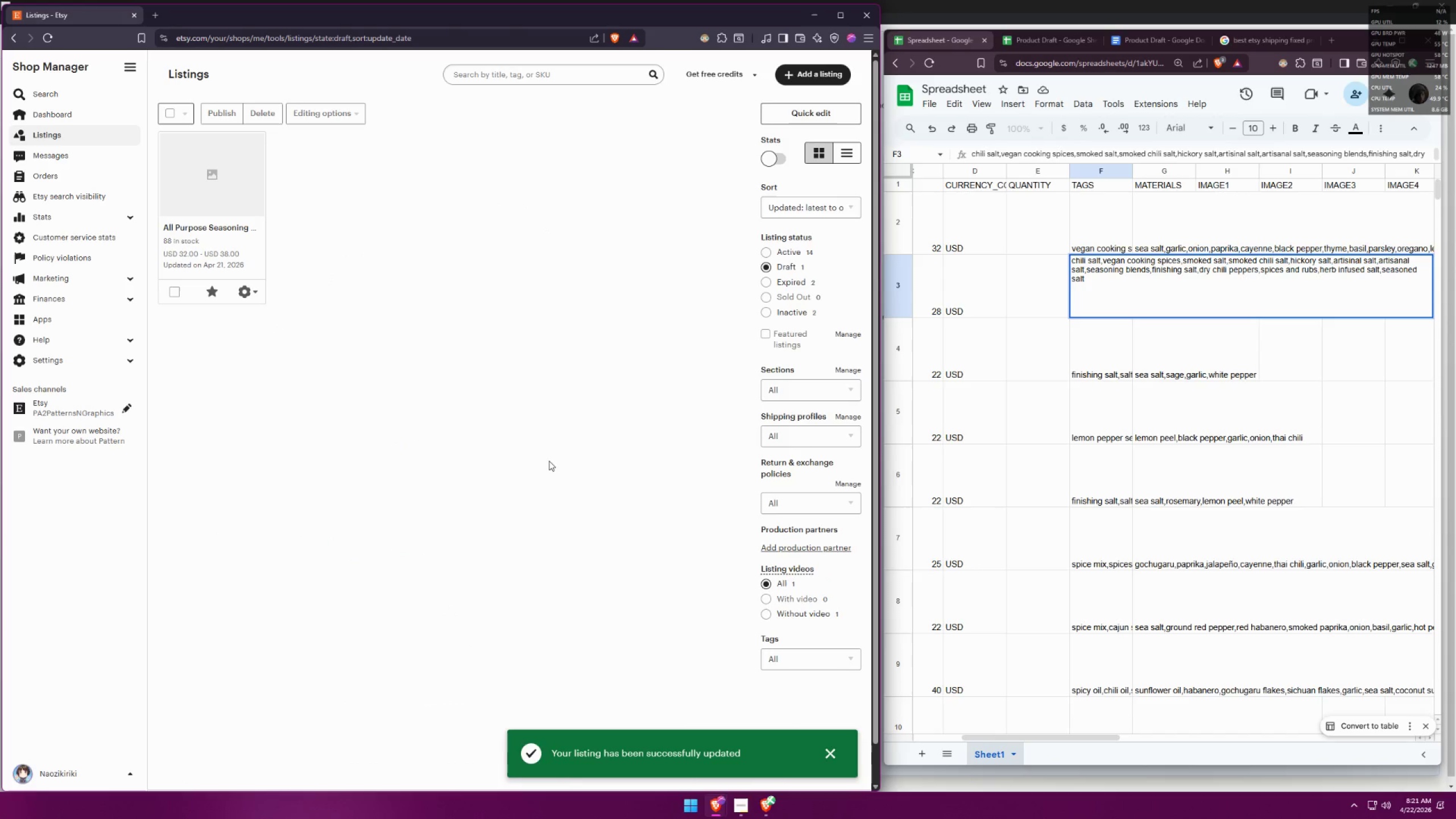 
left_click([217, 199])
 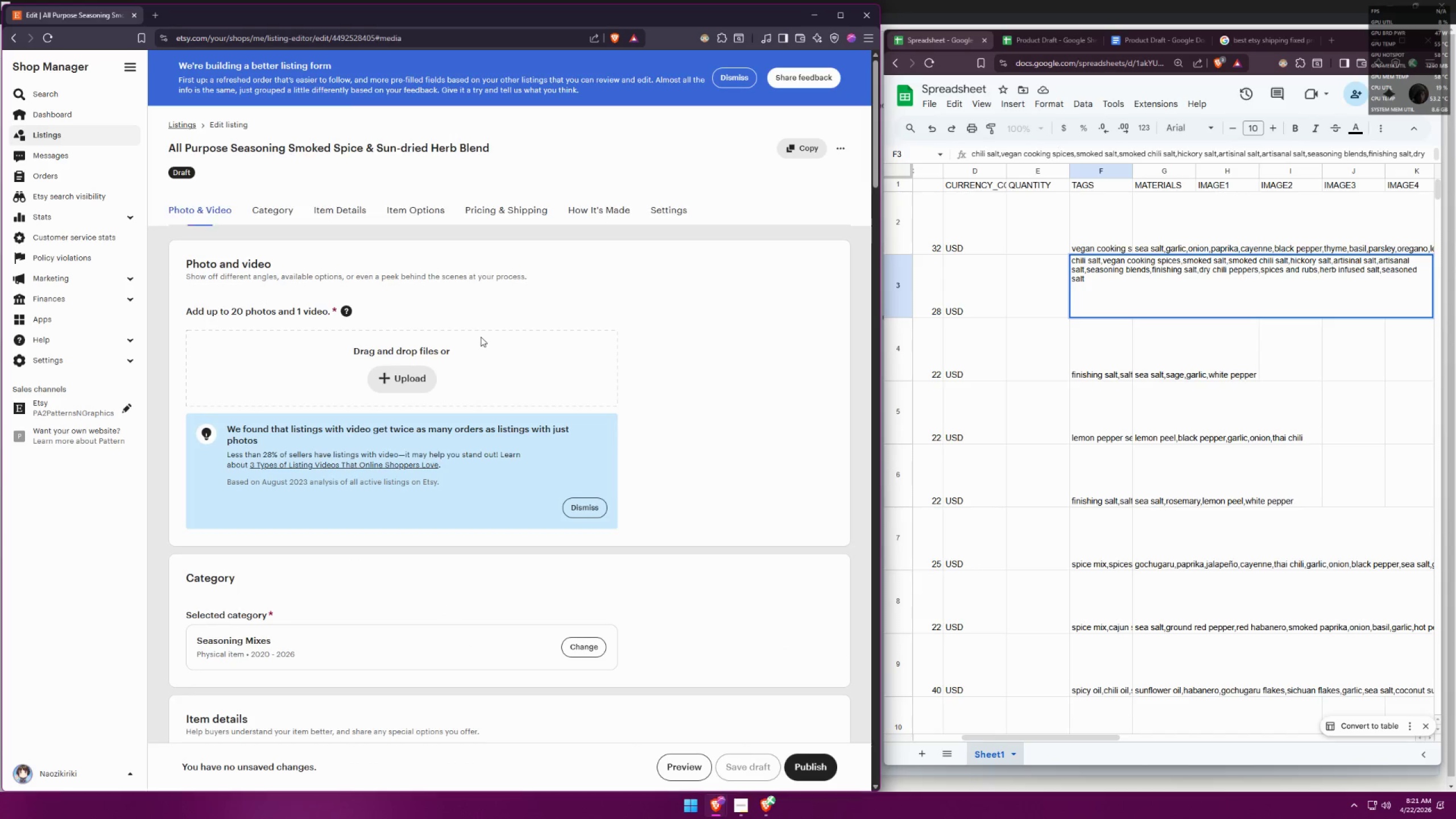 
scroll: coordinate [531, 427], scroll_direction: down, amount: 8.0
 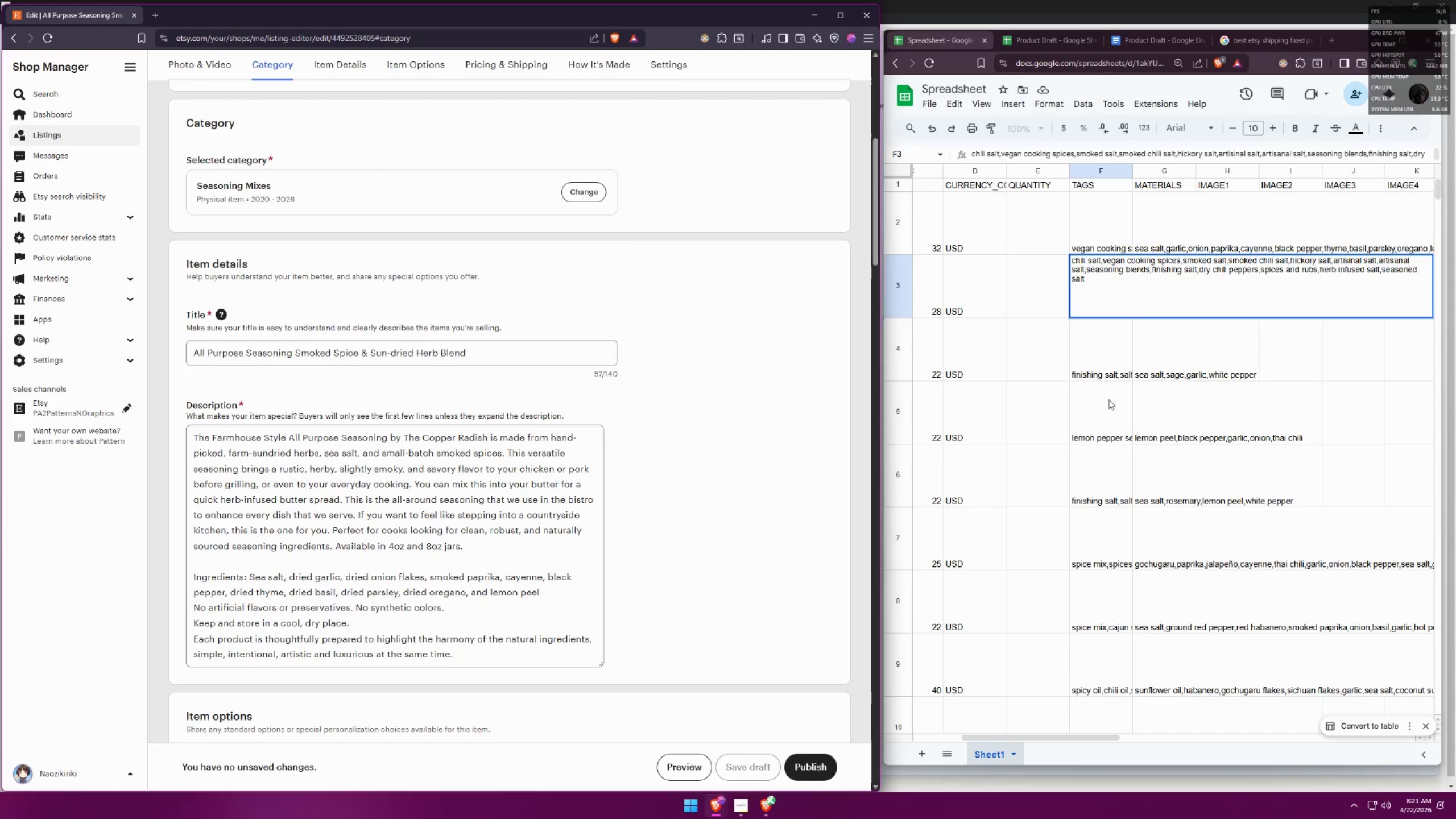 
left_click([1038, 289])
 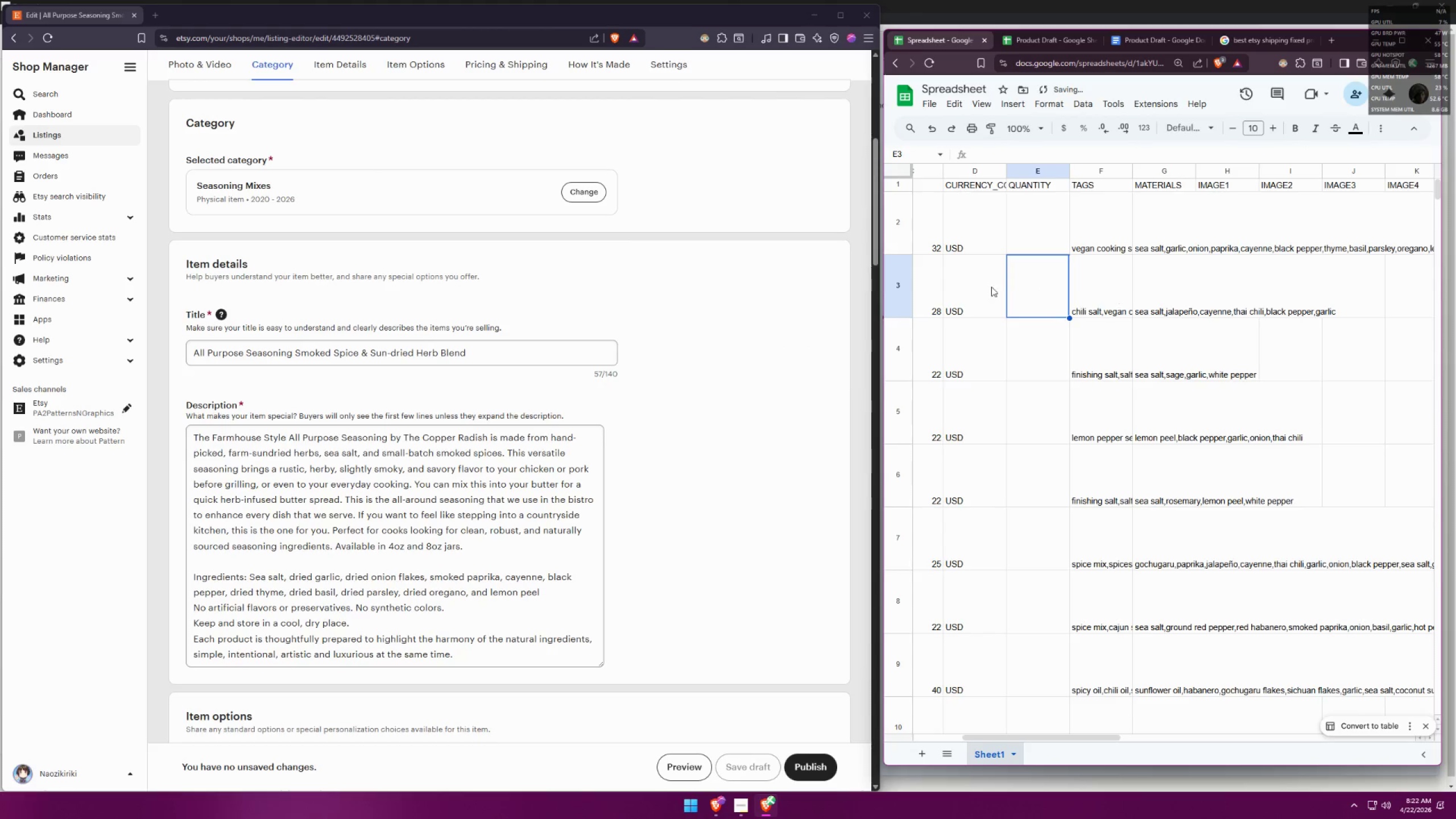 
left_click([924, 230])
 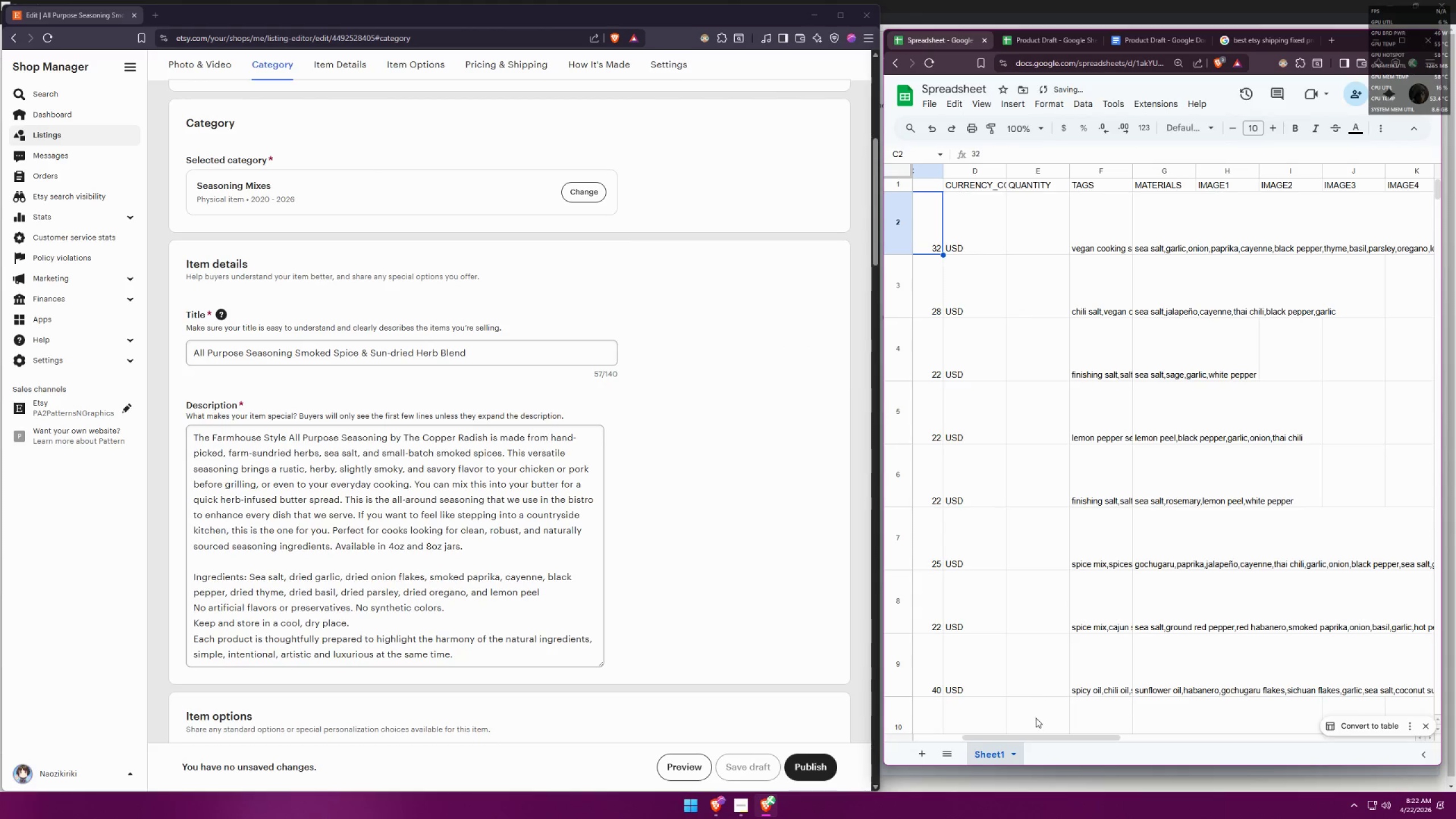 
left_click([1037, 734])
 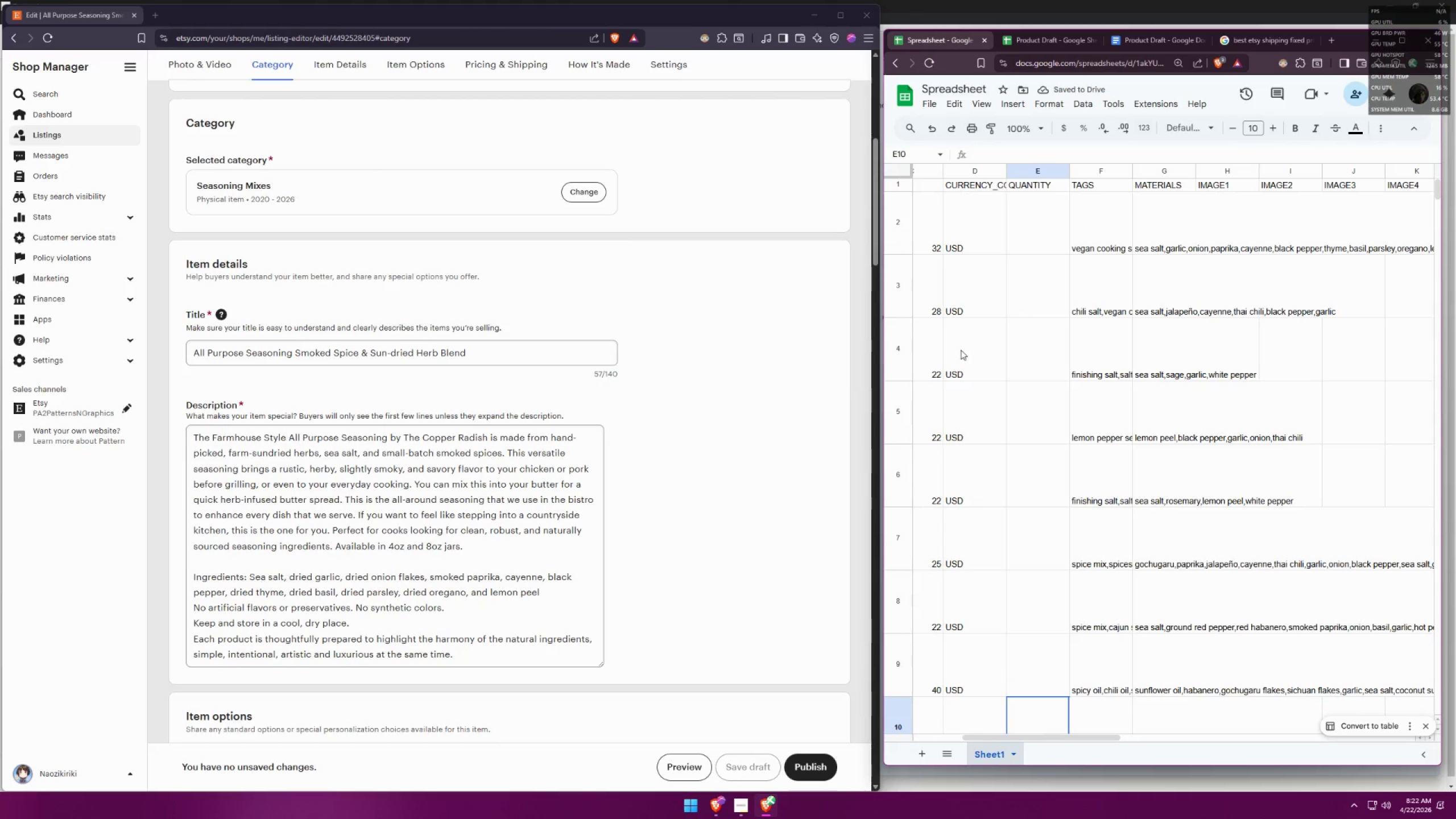 
left_click([923, 233])
 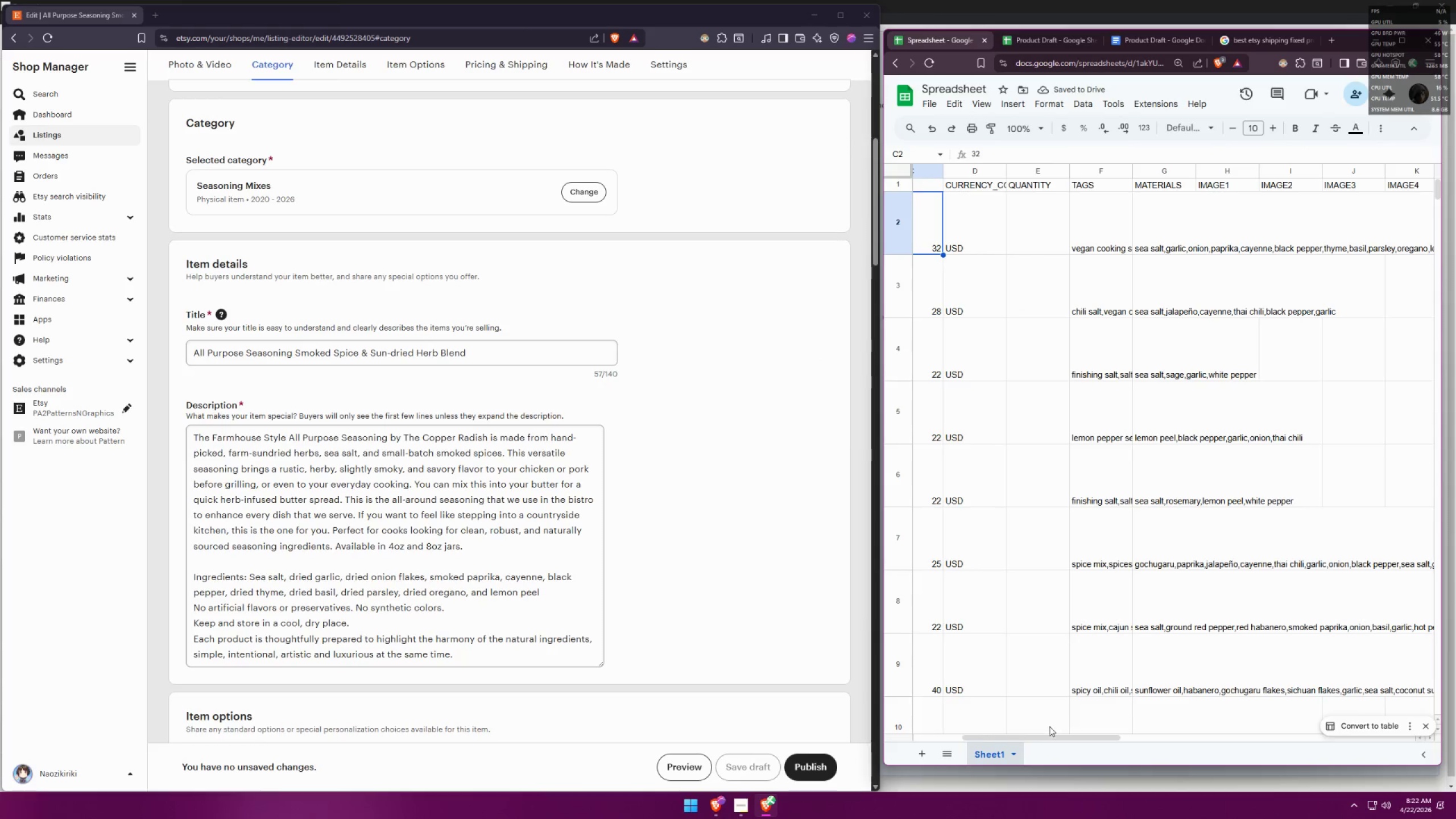 
left_click_drag(start_coordinate=[1045, 738], to_coordinate=[1265, 682])
 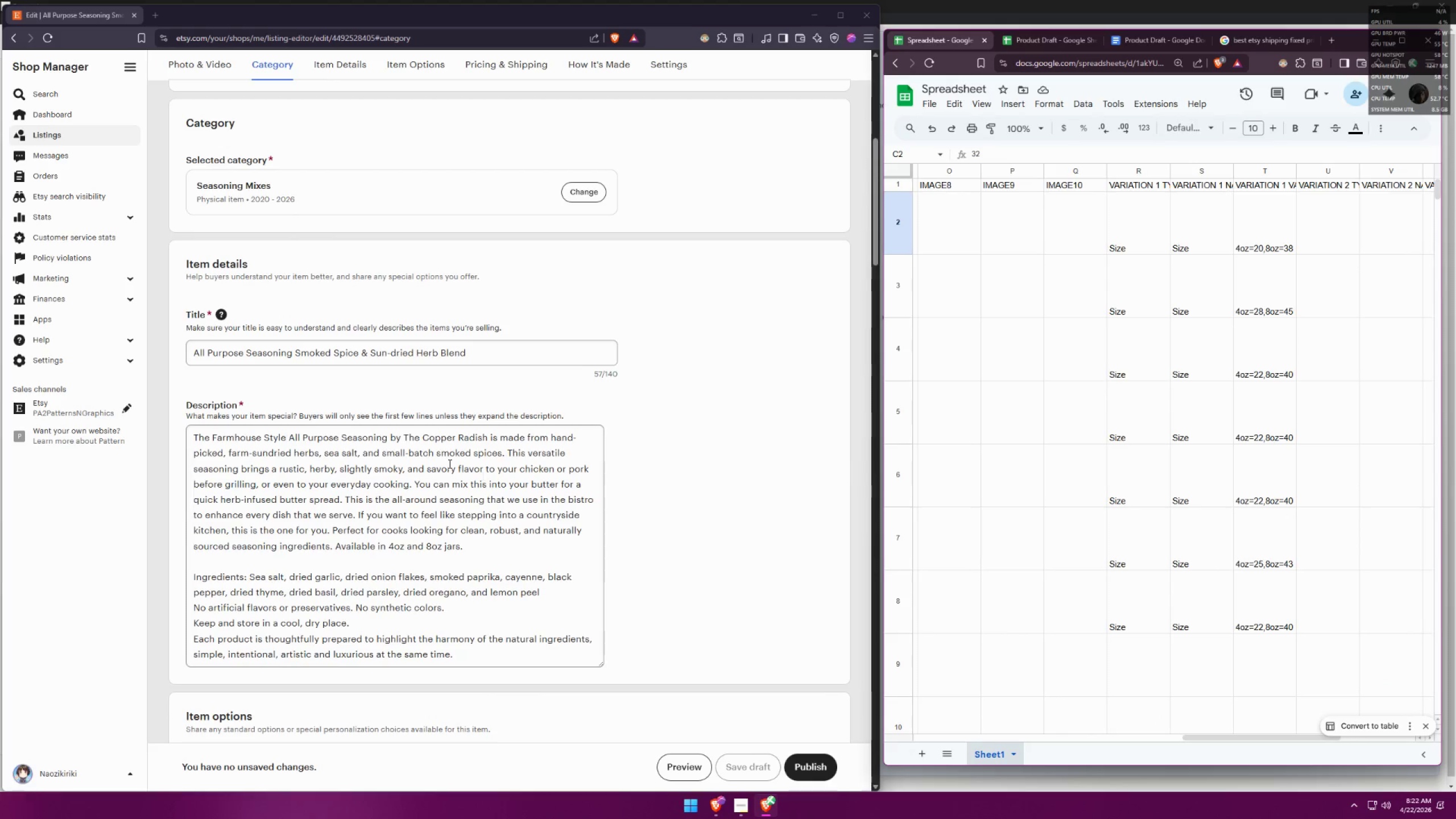 
scroll: coordinate [407, 449], scroll_direction: down, amount: 6.0
 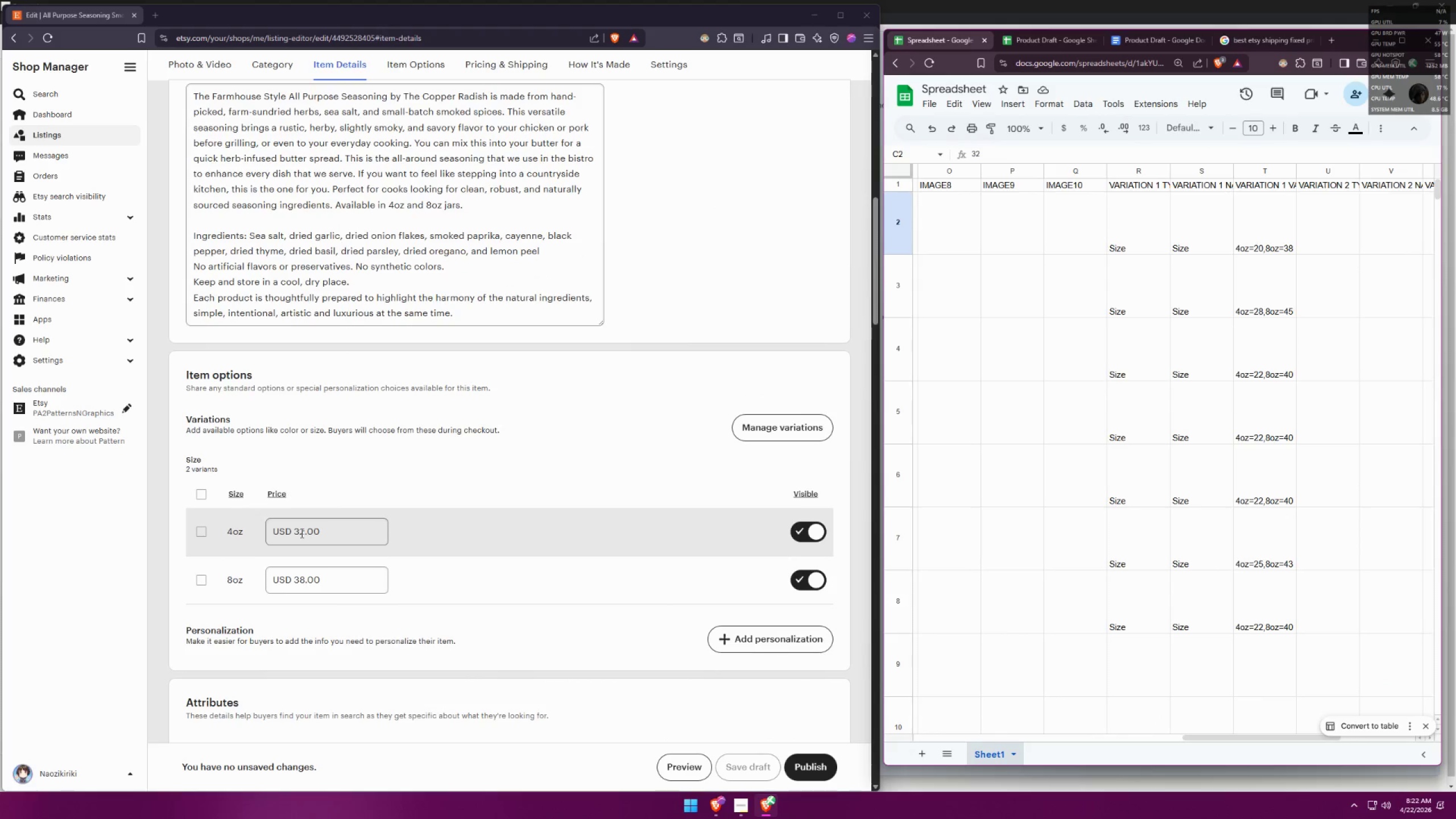 
left_click_drag(start_coordinate=[303, 532], to_coordinate=[295, 531])
 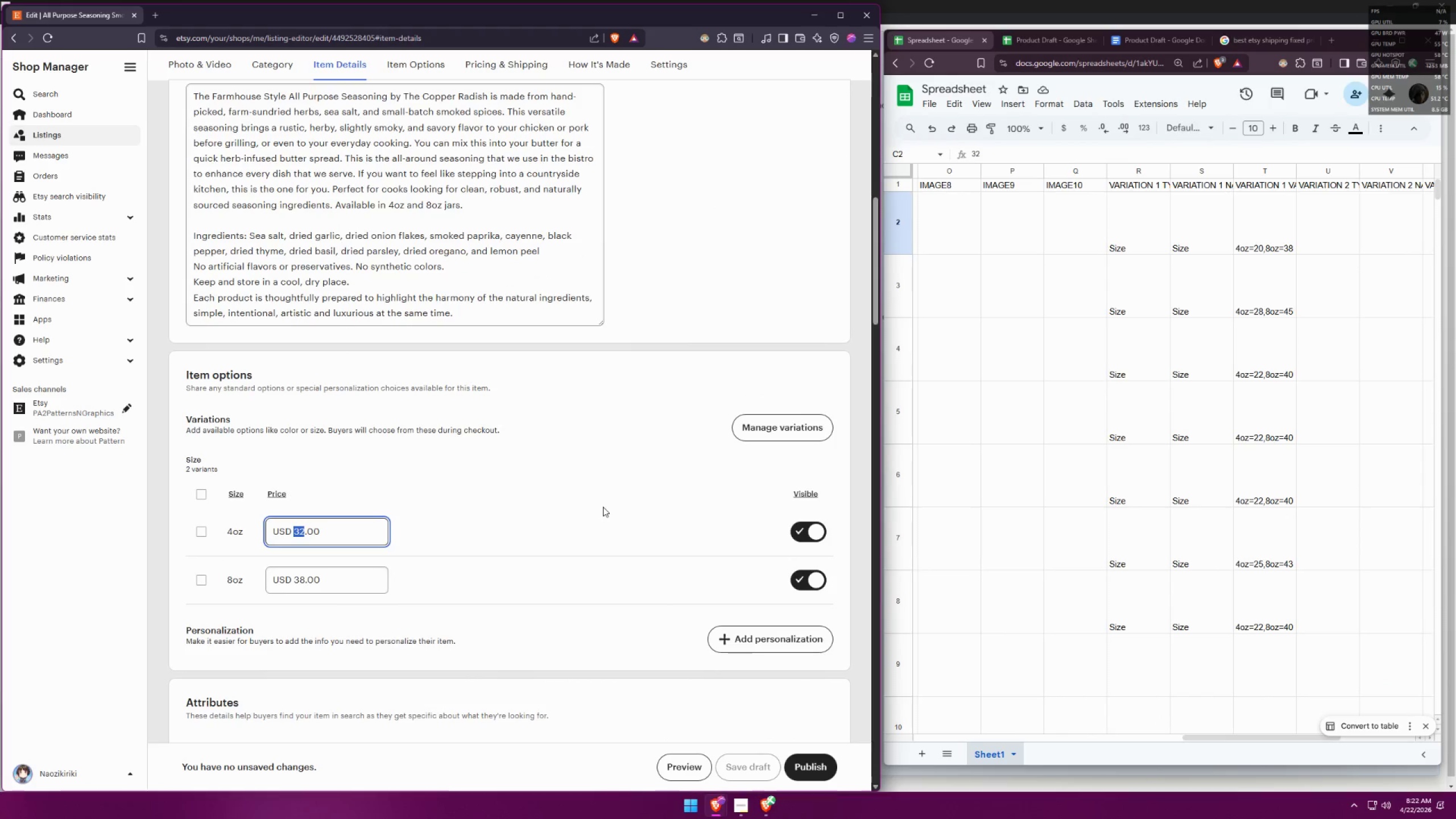 
type(20)
 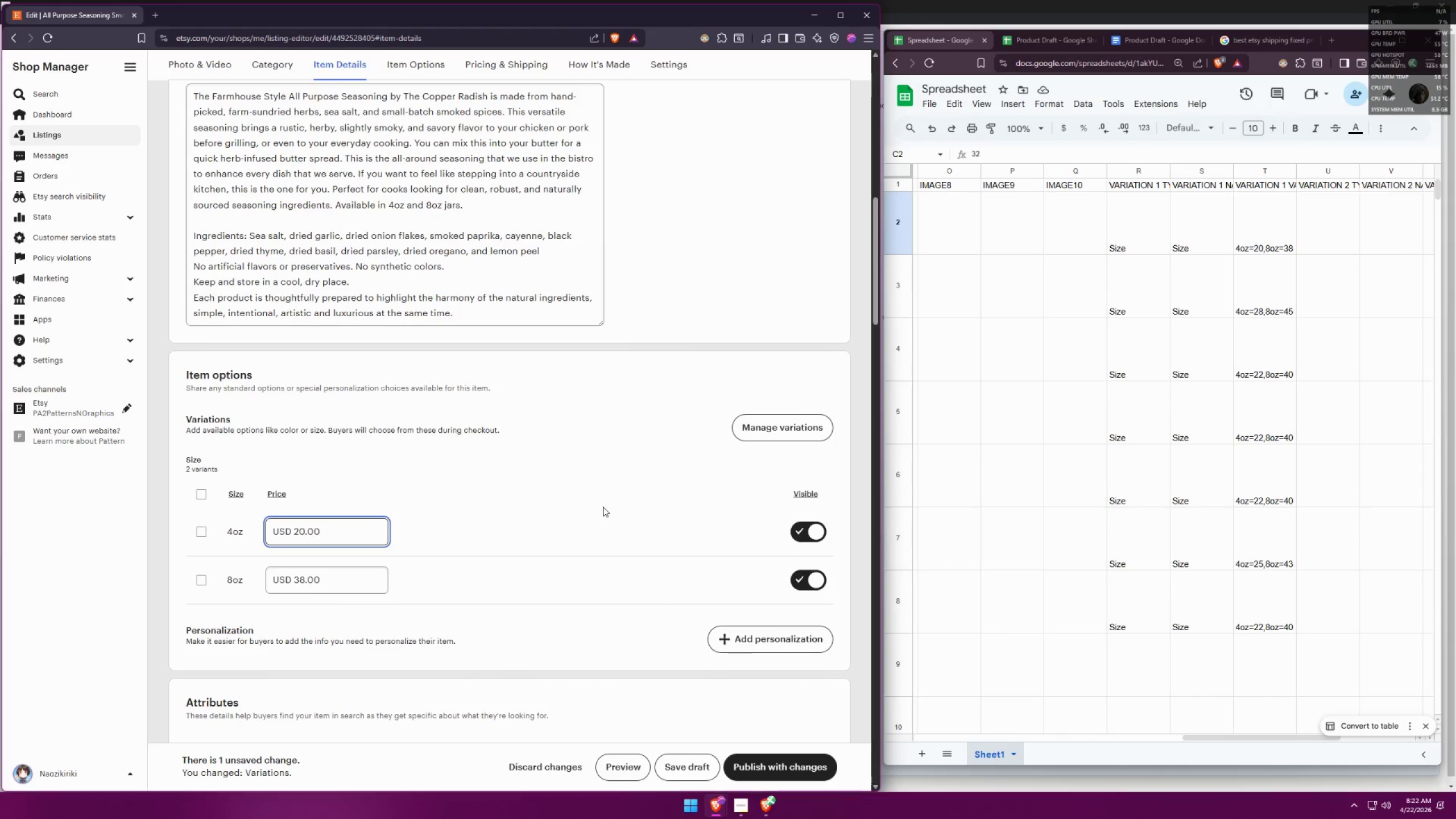 
left_click([603, 507])
 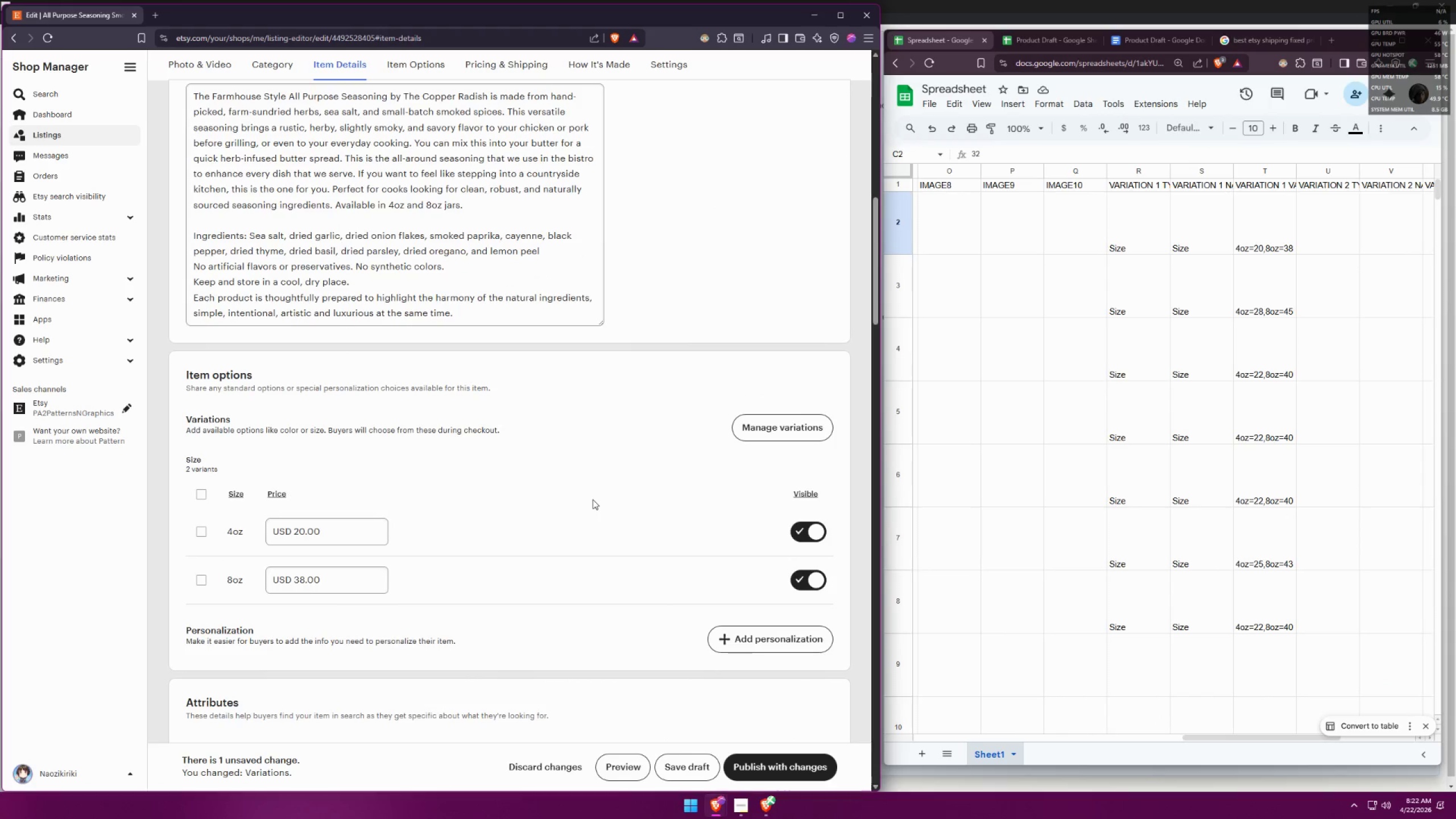 
scroll: coordinate [547, 492], scroll_direction: down, amount: 41.0
 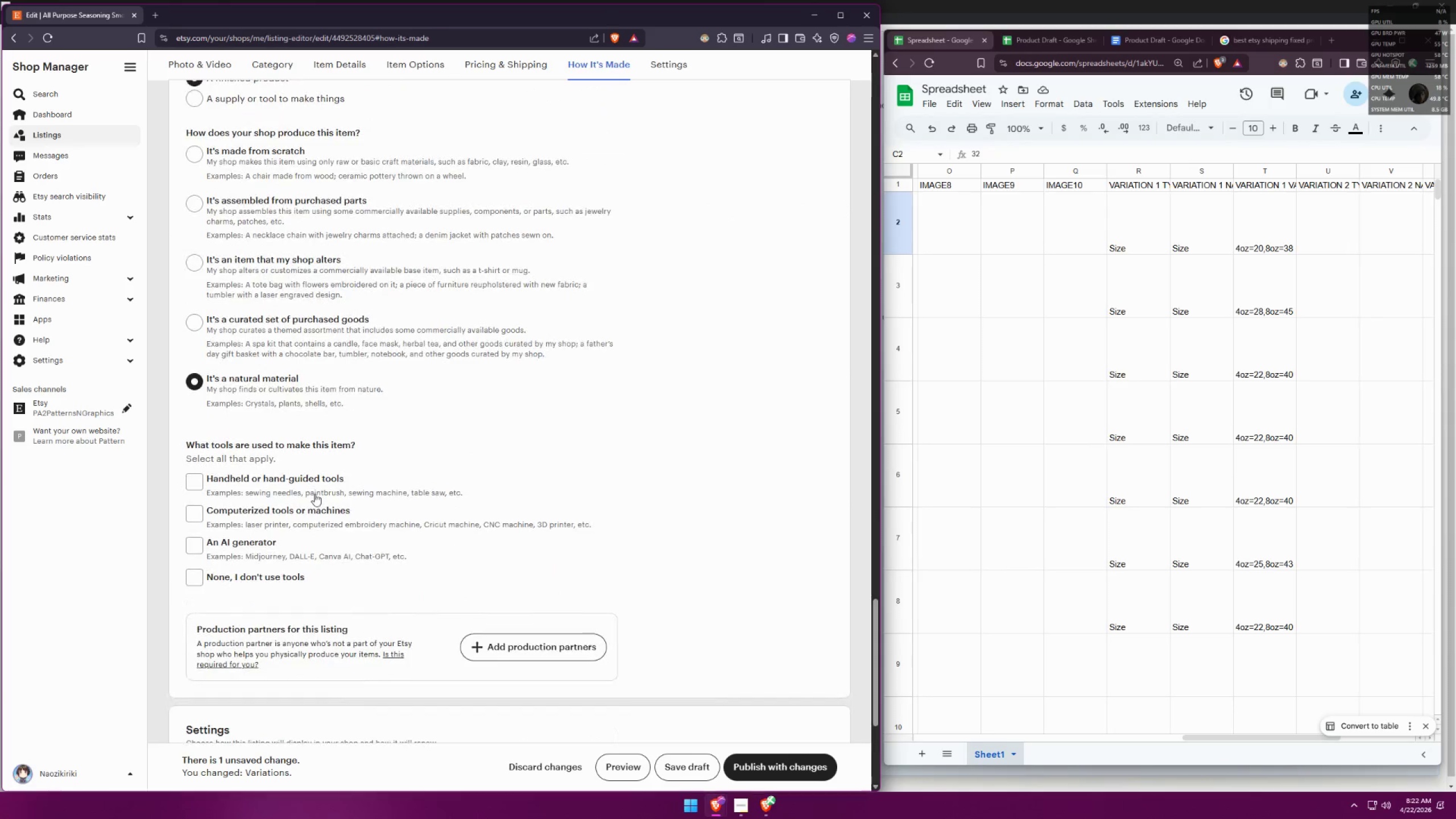 
left_click([301, 483])
 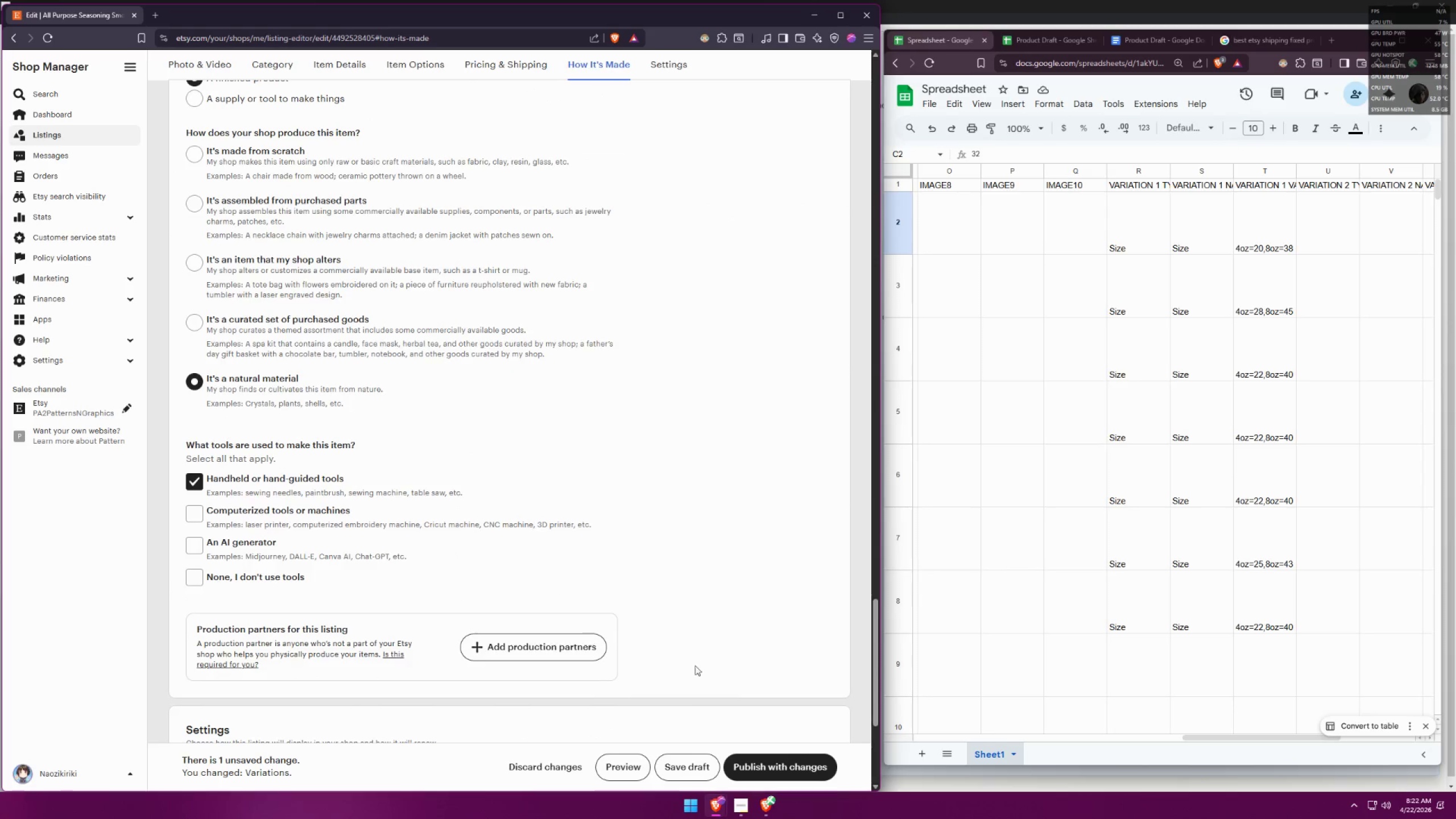 
left_click([679, 754])
 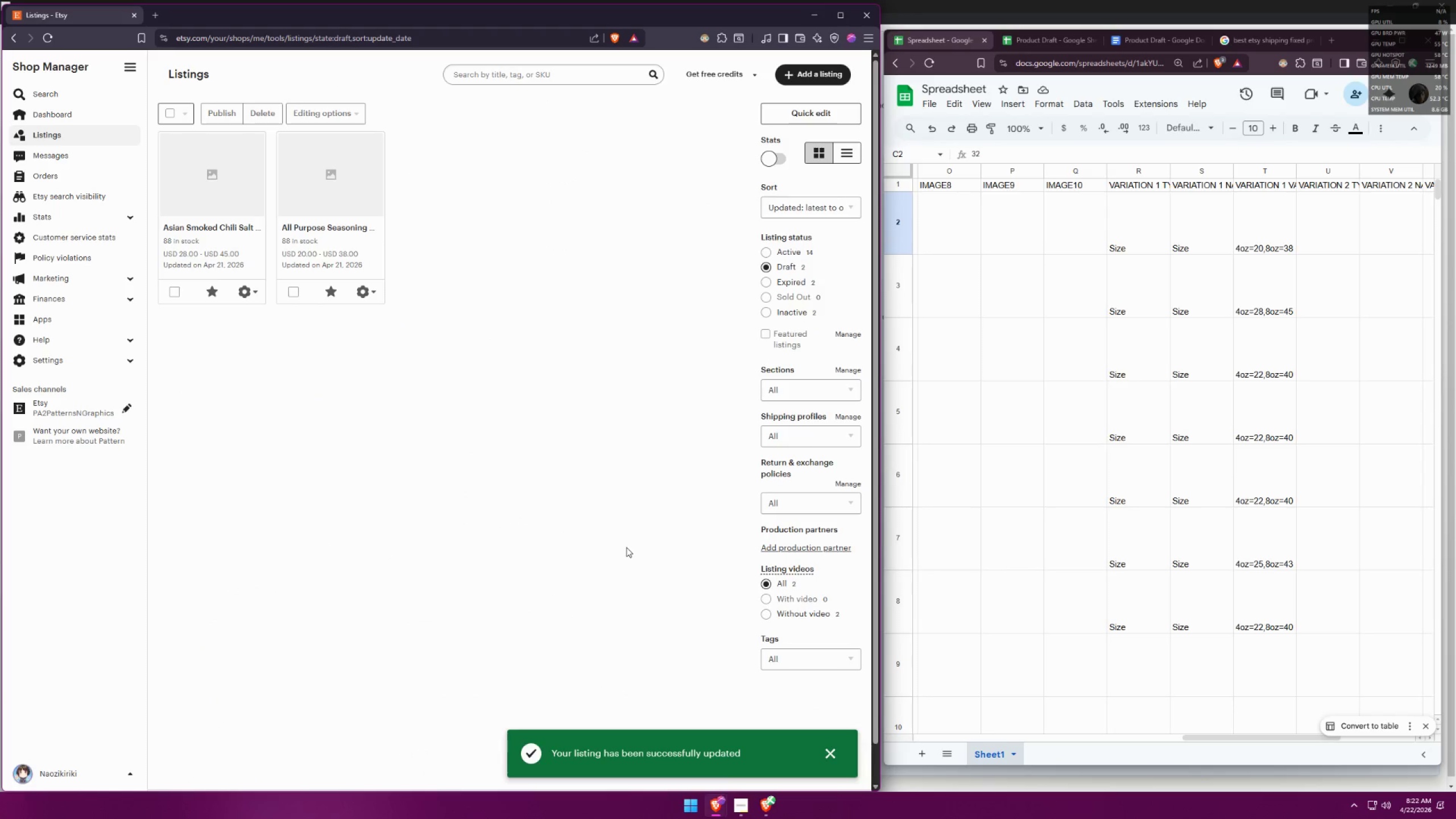 
left_click([827, 78])
 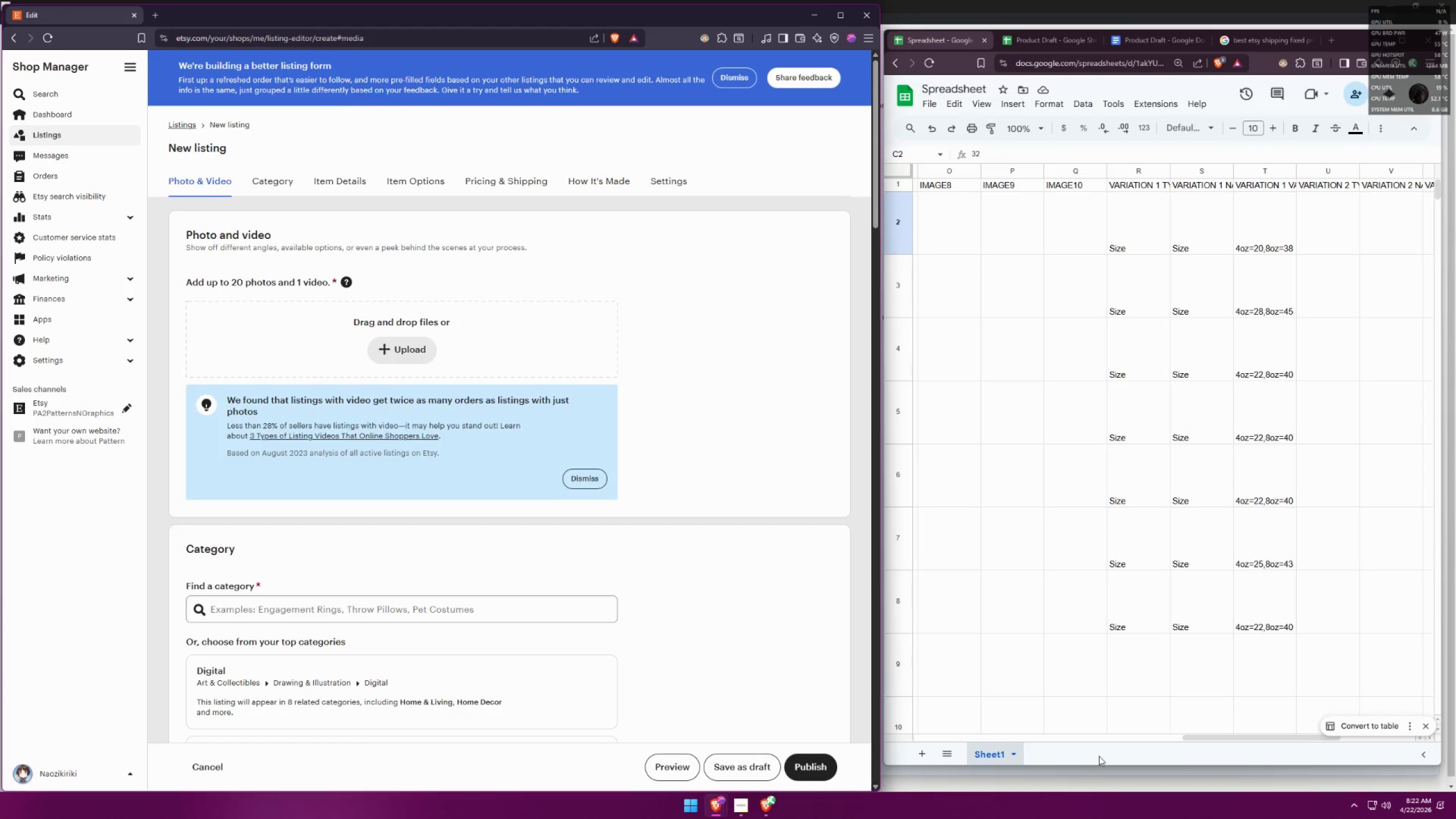 
left_click_drag(start_coordinate=[1207, 737], to_coordinate=[899, 708])
 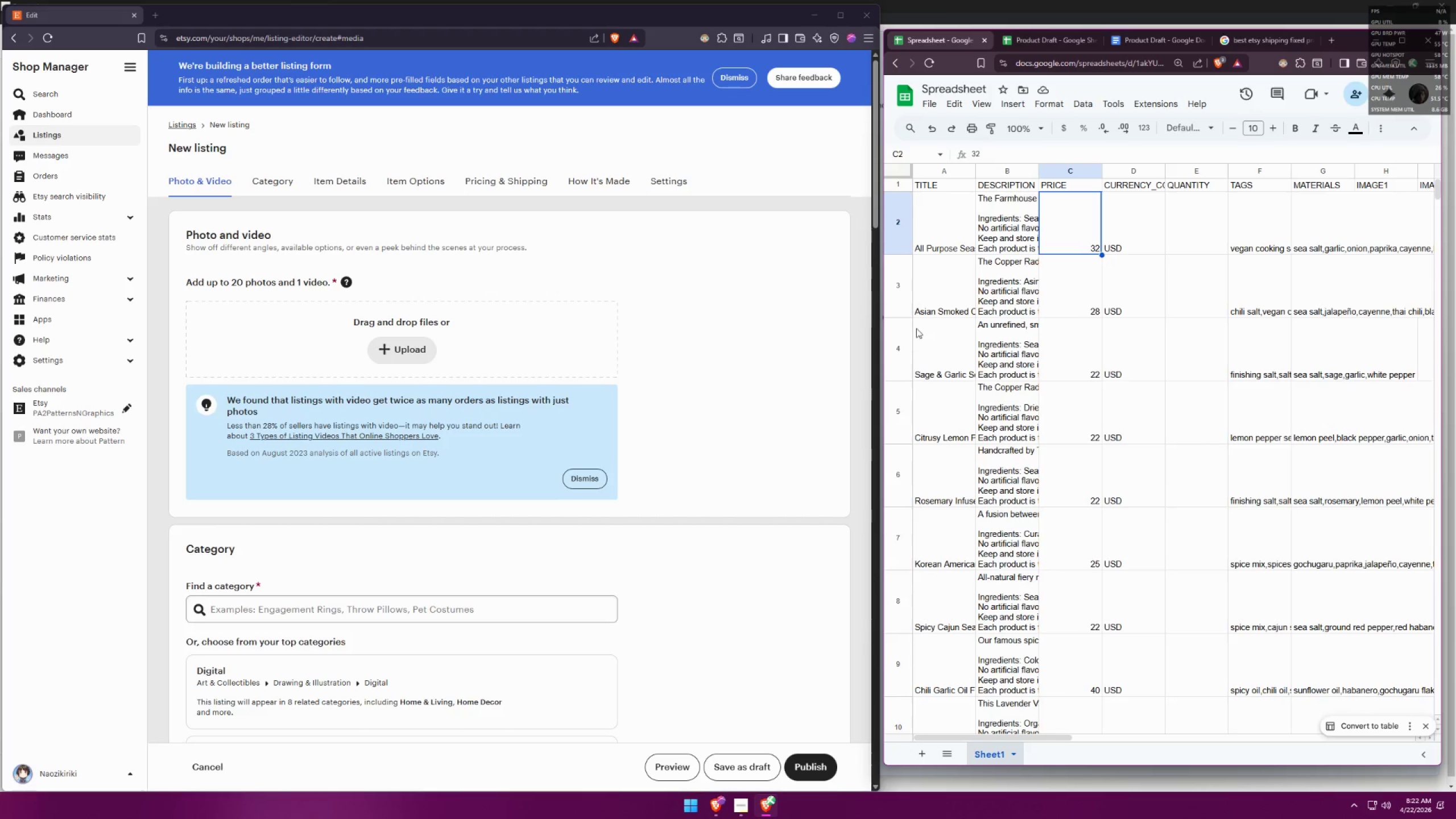 
left_click([932, 310])
 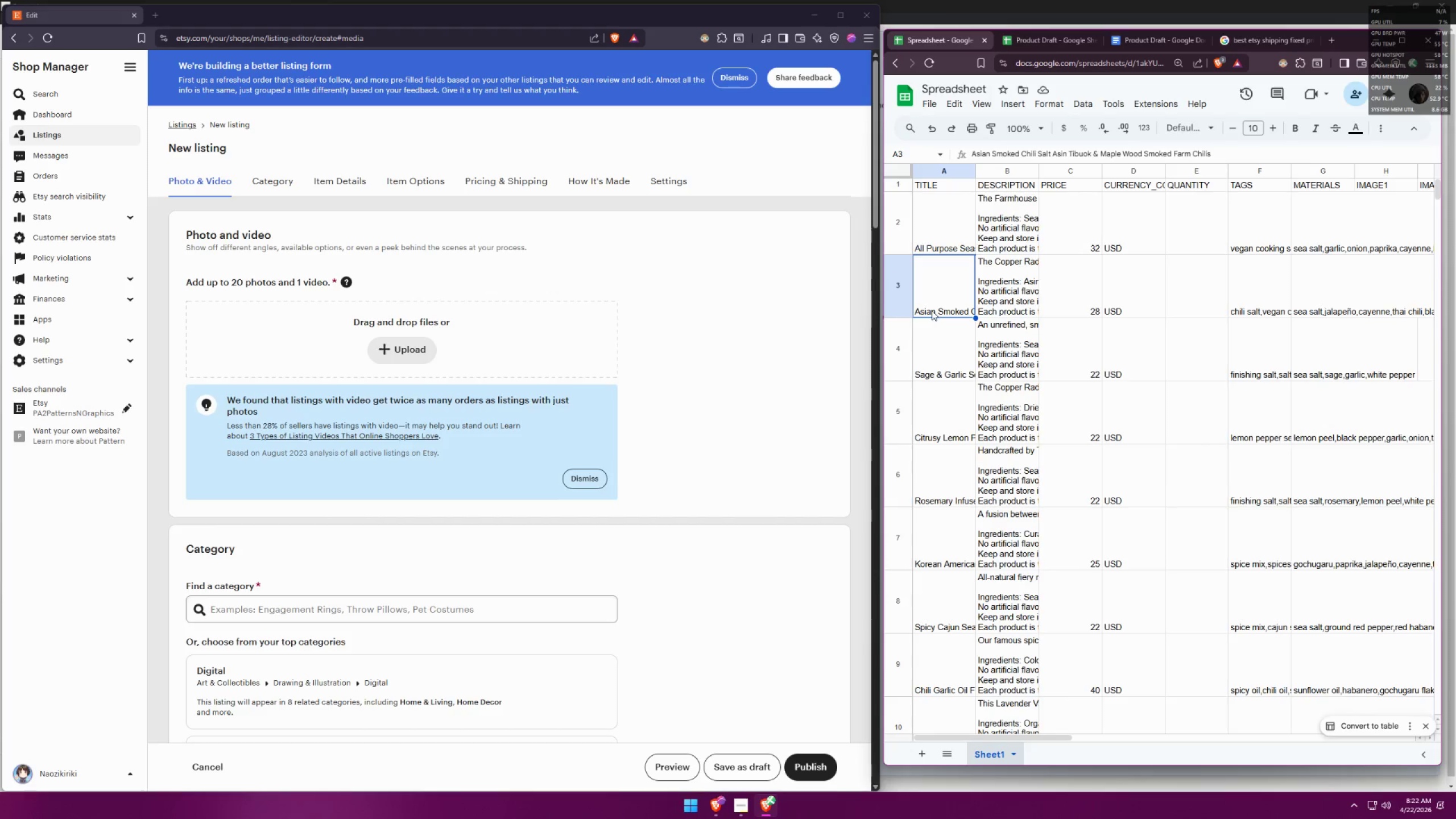 
left_click([934, 355])
 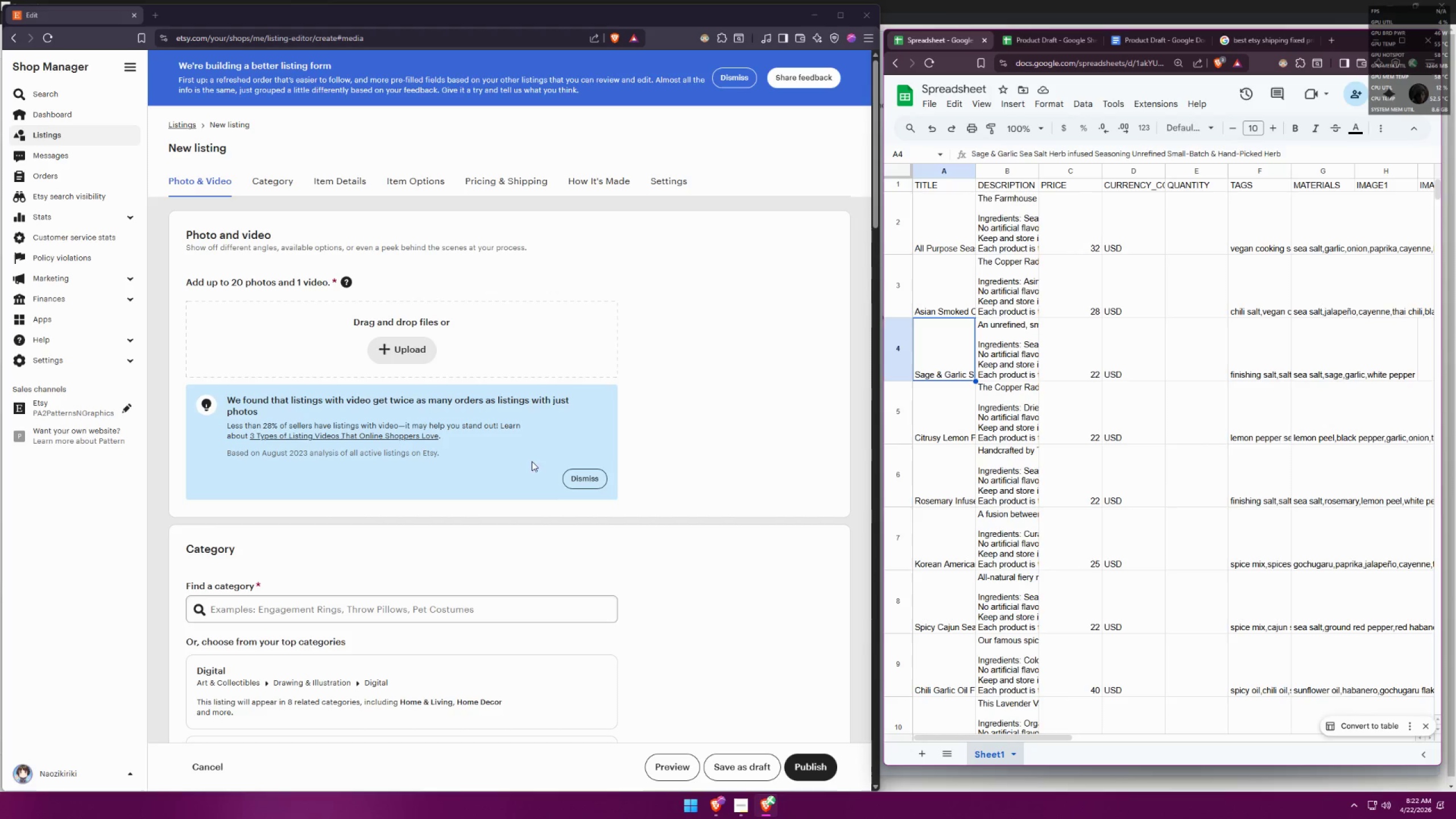 
left_click([1035, 35])
 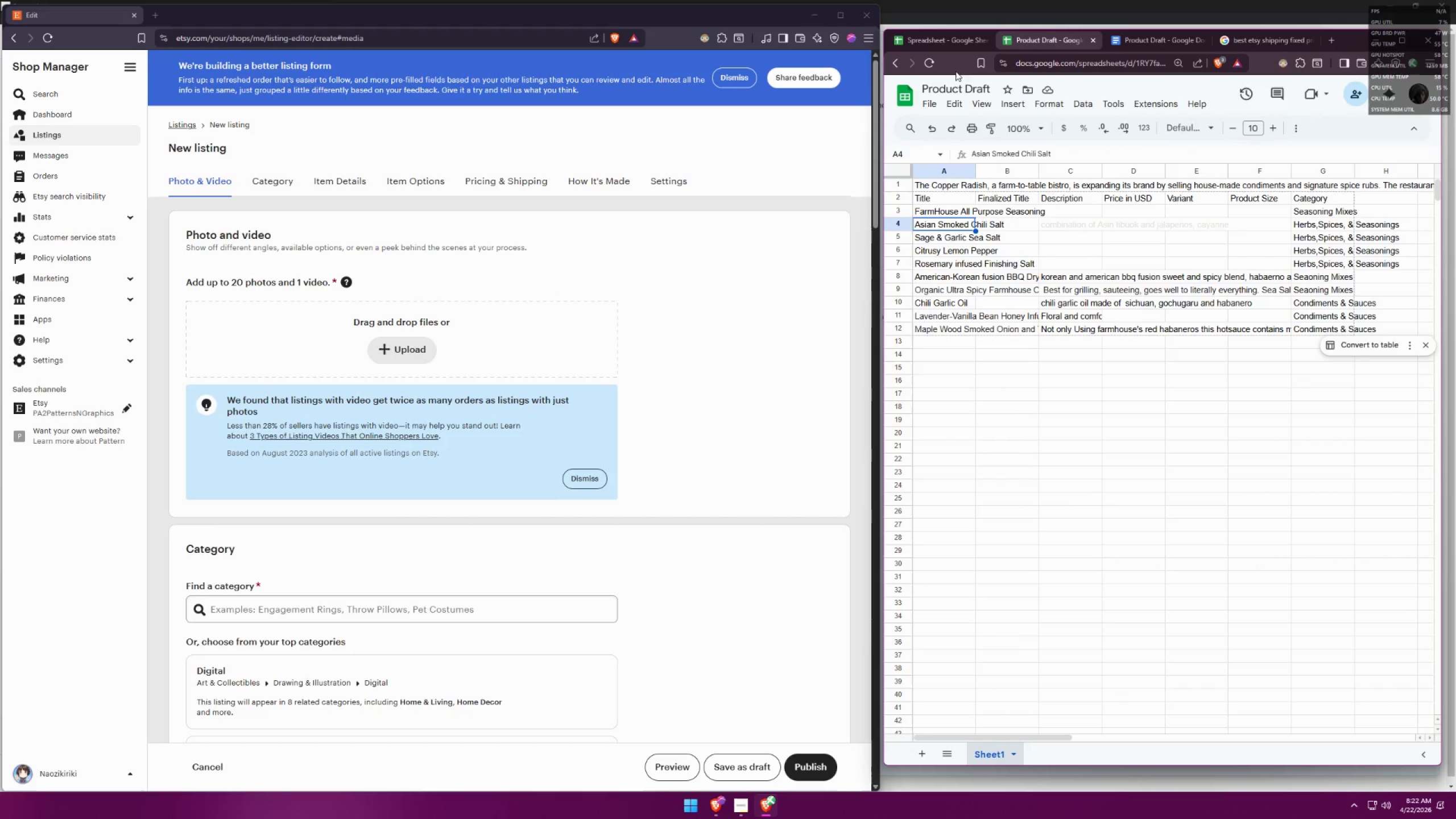 
left_click([440, 495])
 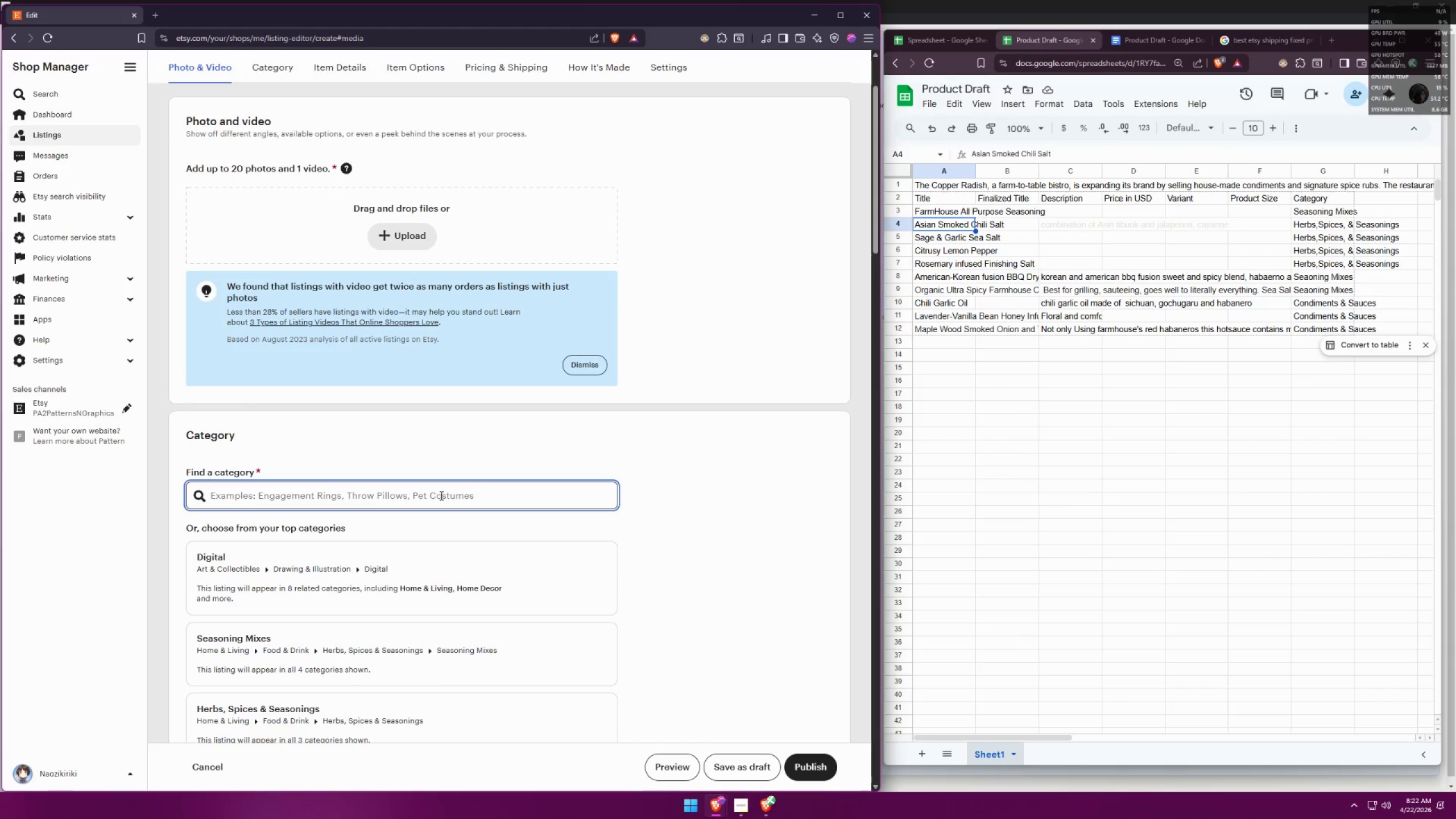 
scroll: coordinate [391, 543], scroll_direction: down, amount: 2.0
 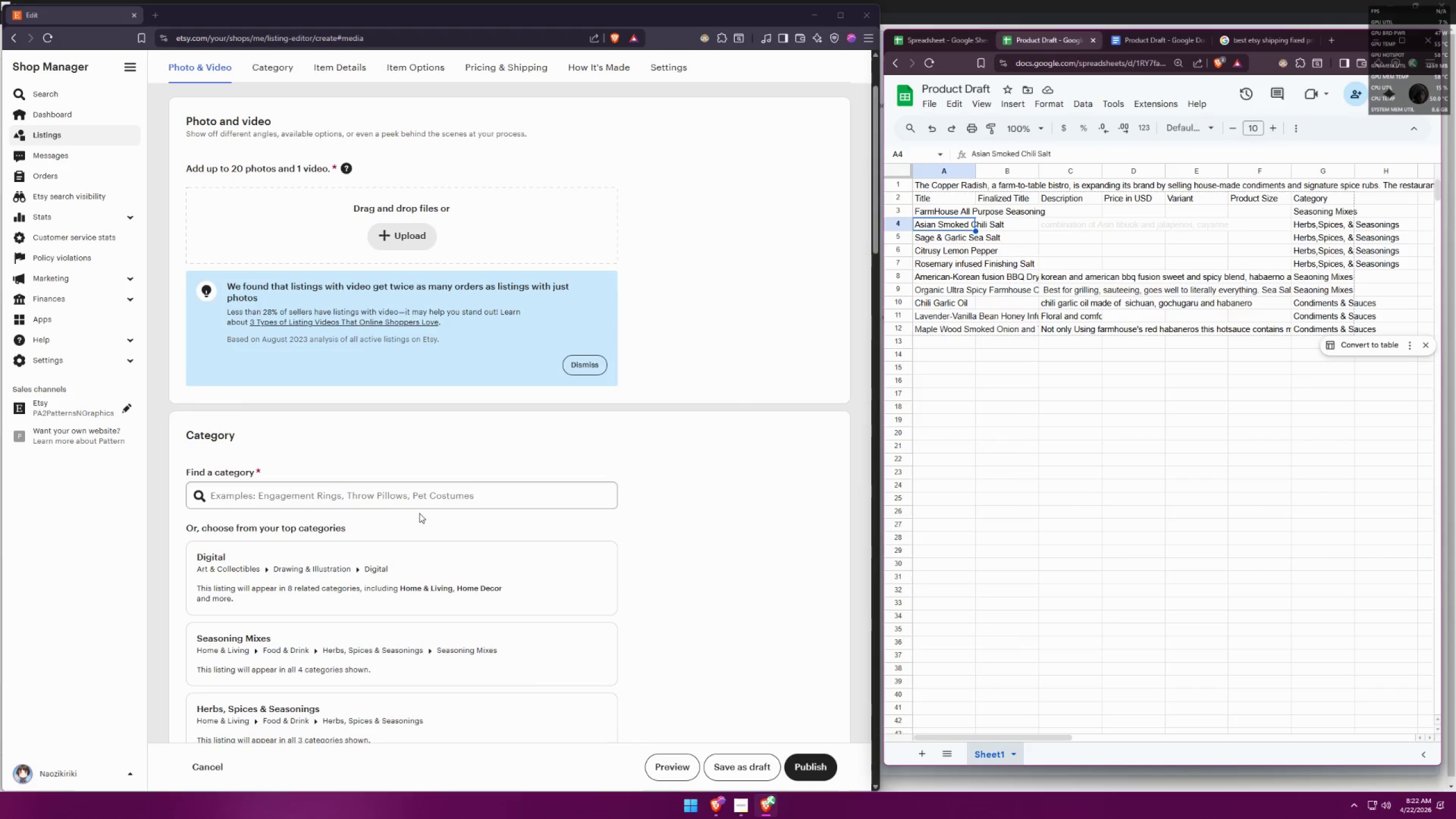 
type(chili salt)
 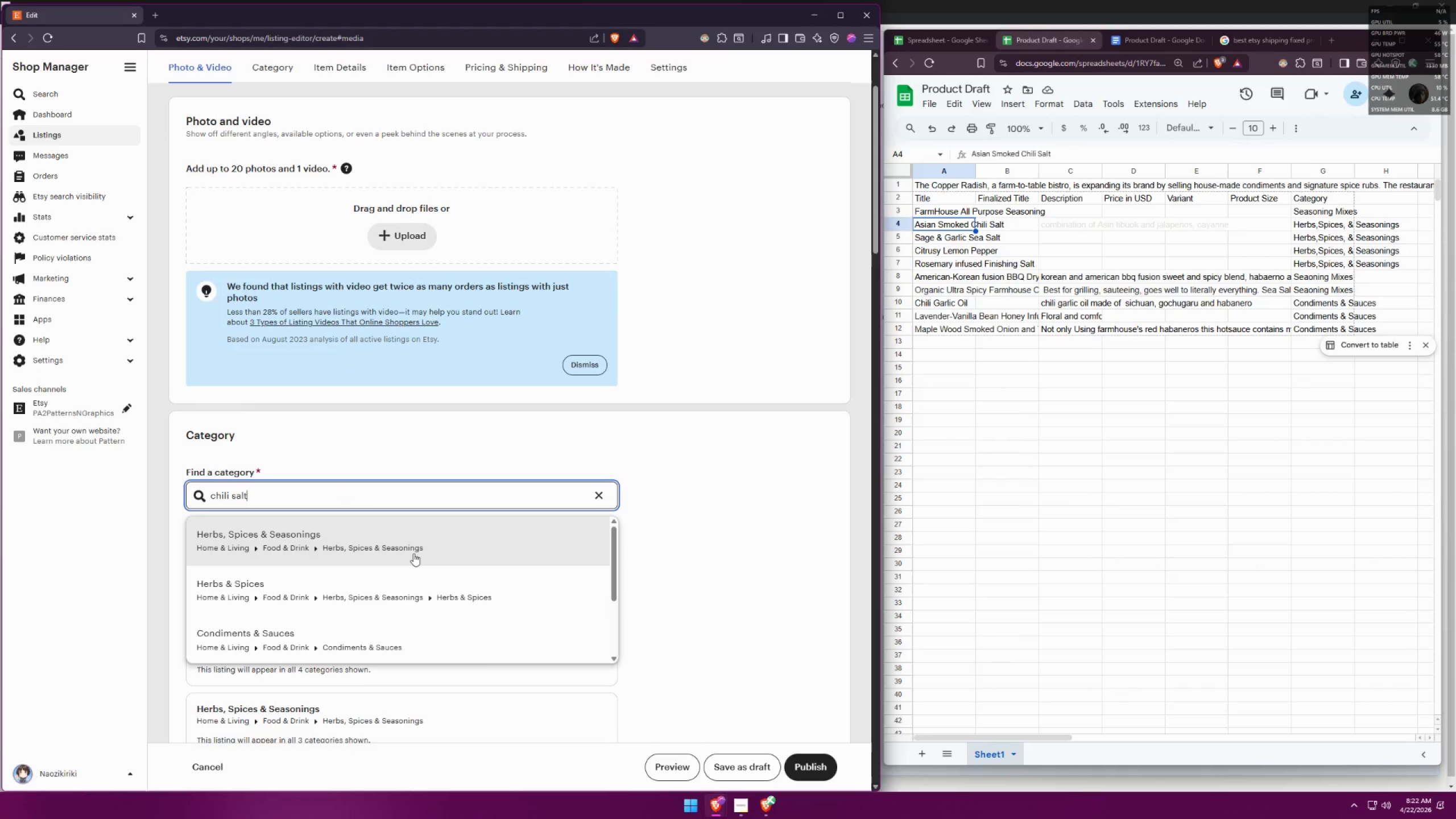 
left_click([417, 551])
 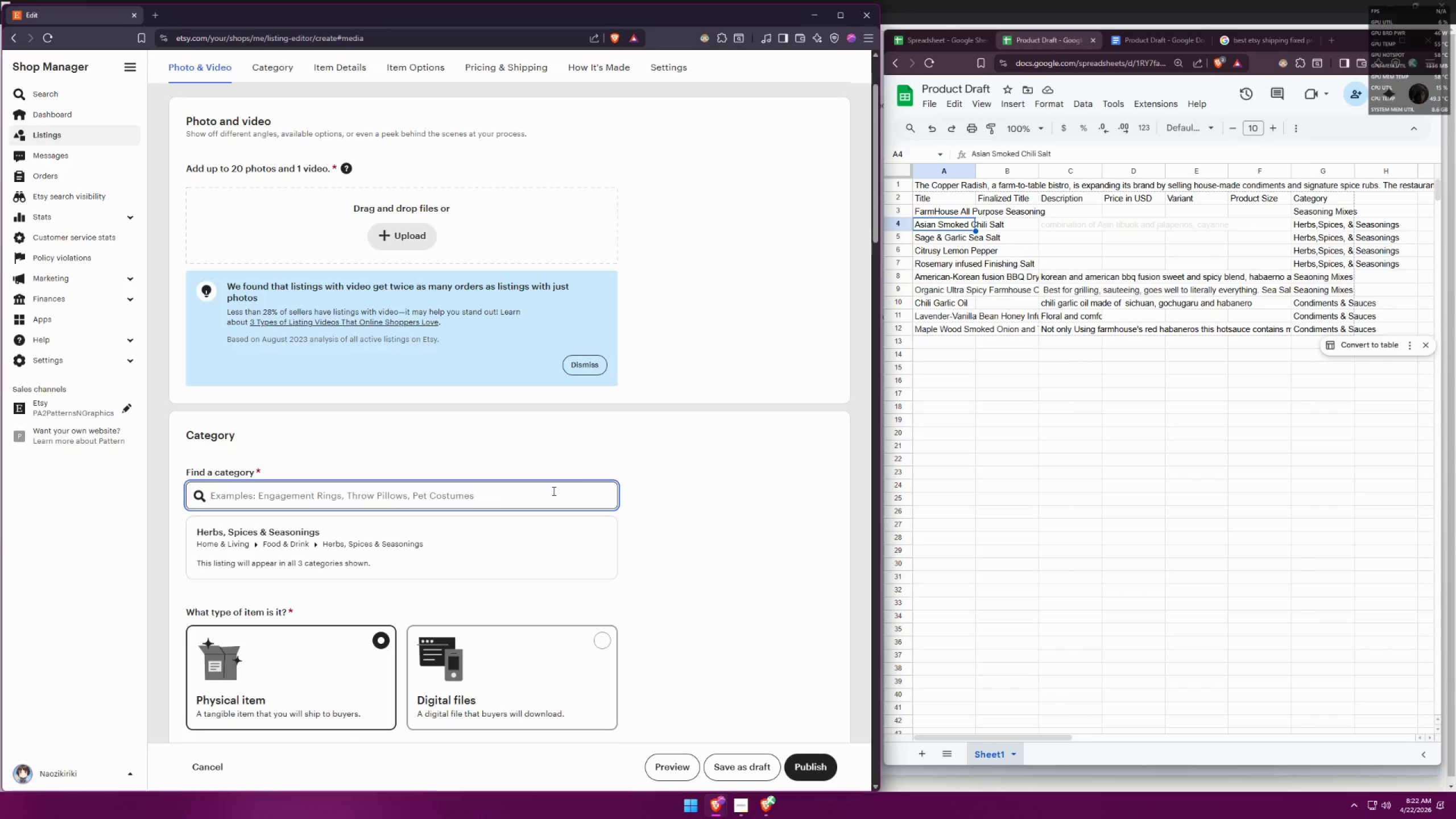 
scroll: coordinate [553, 491], scroll_direction: down, amount: 2.0
 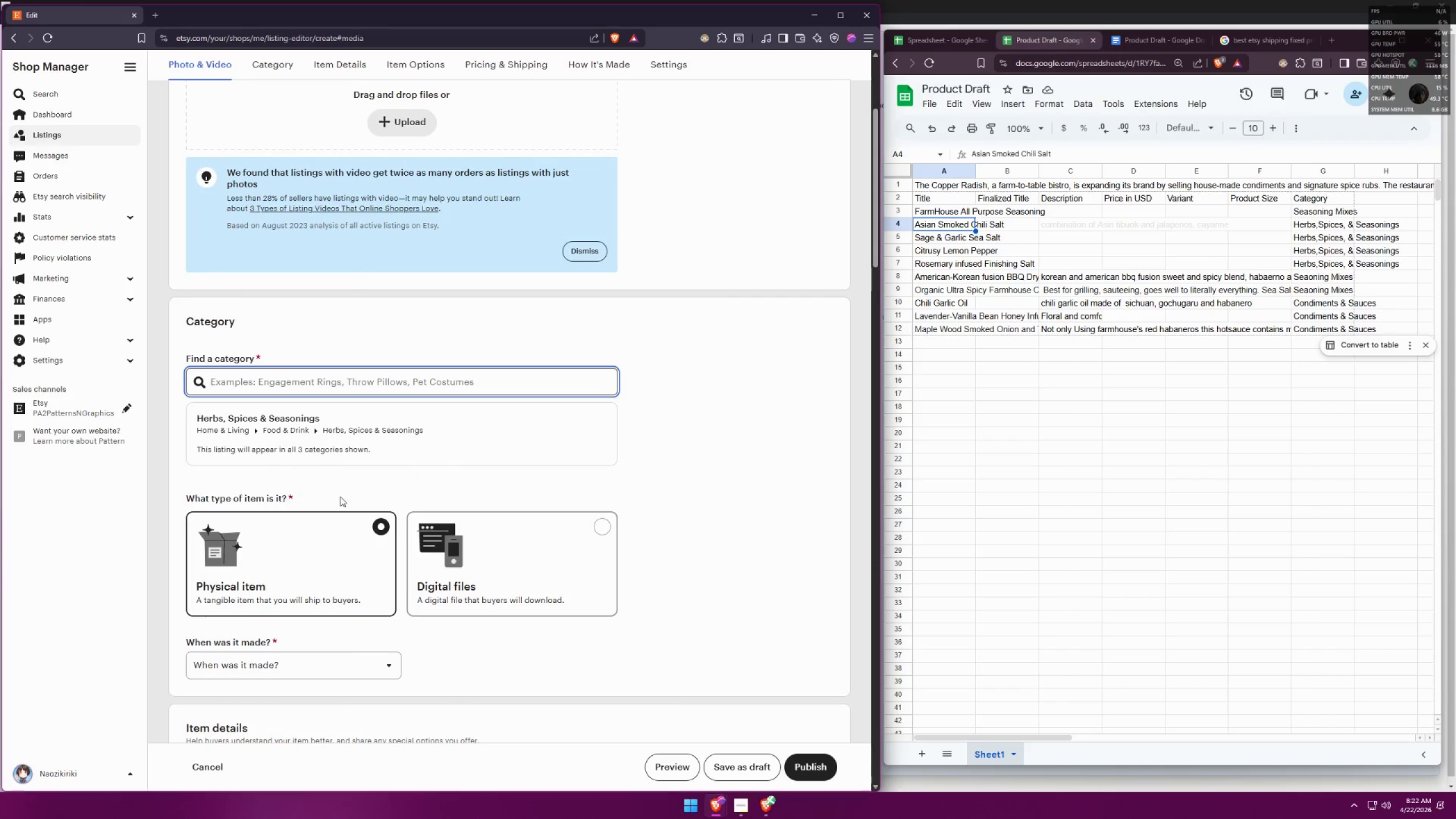 
left_click([335, 536])
 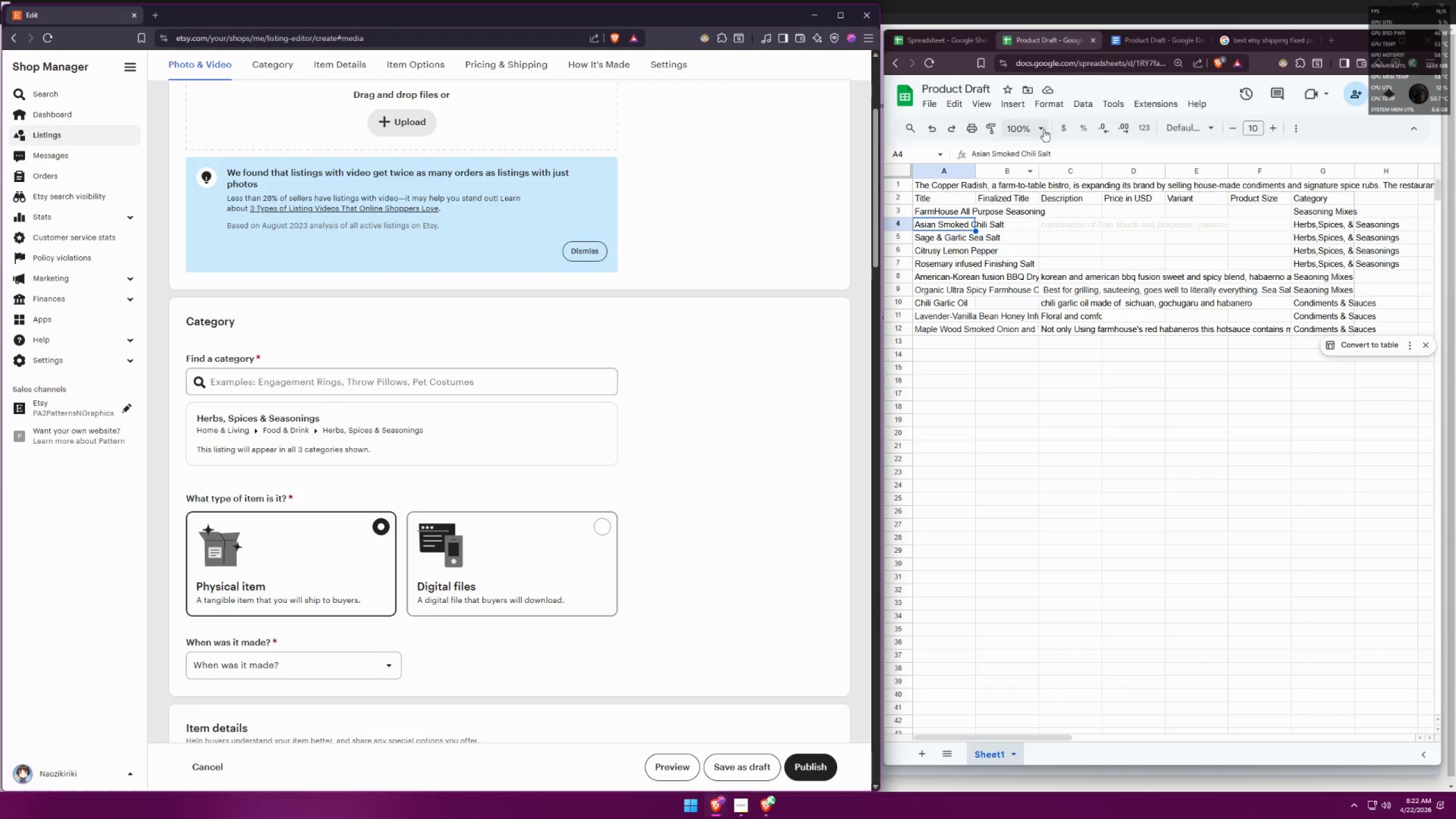 
left_click([1053, 52])
 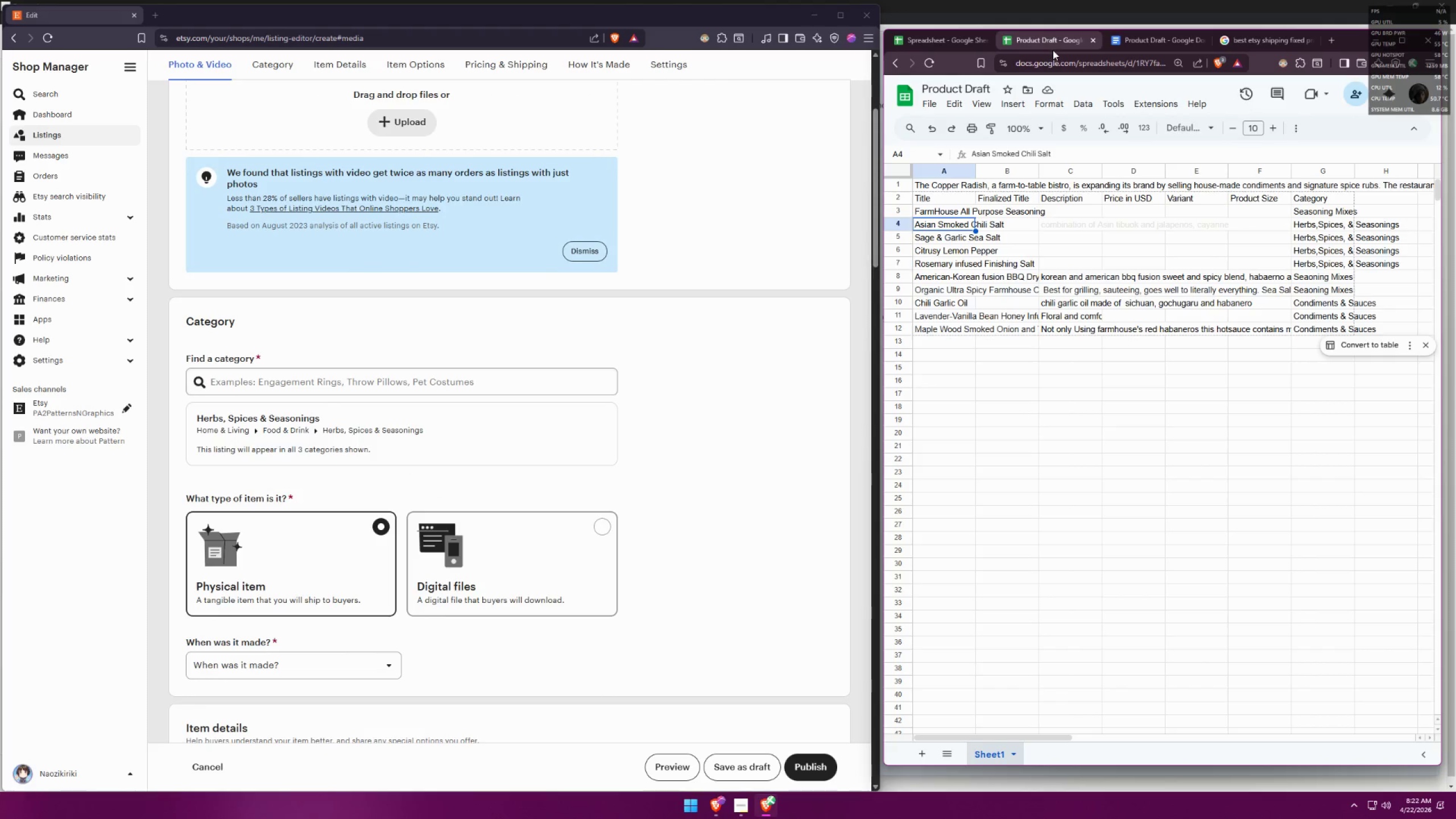 
left_click([1053, 45])
 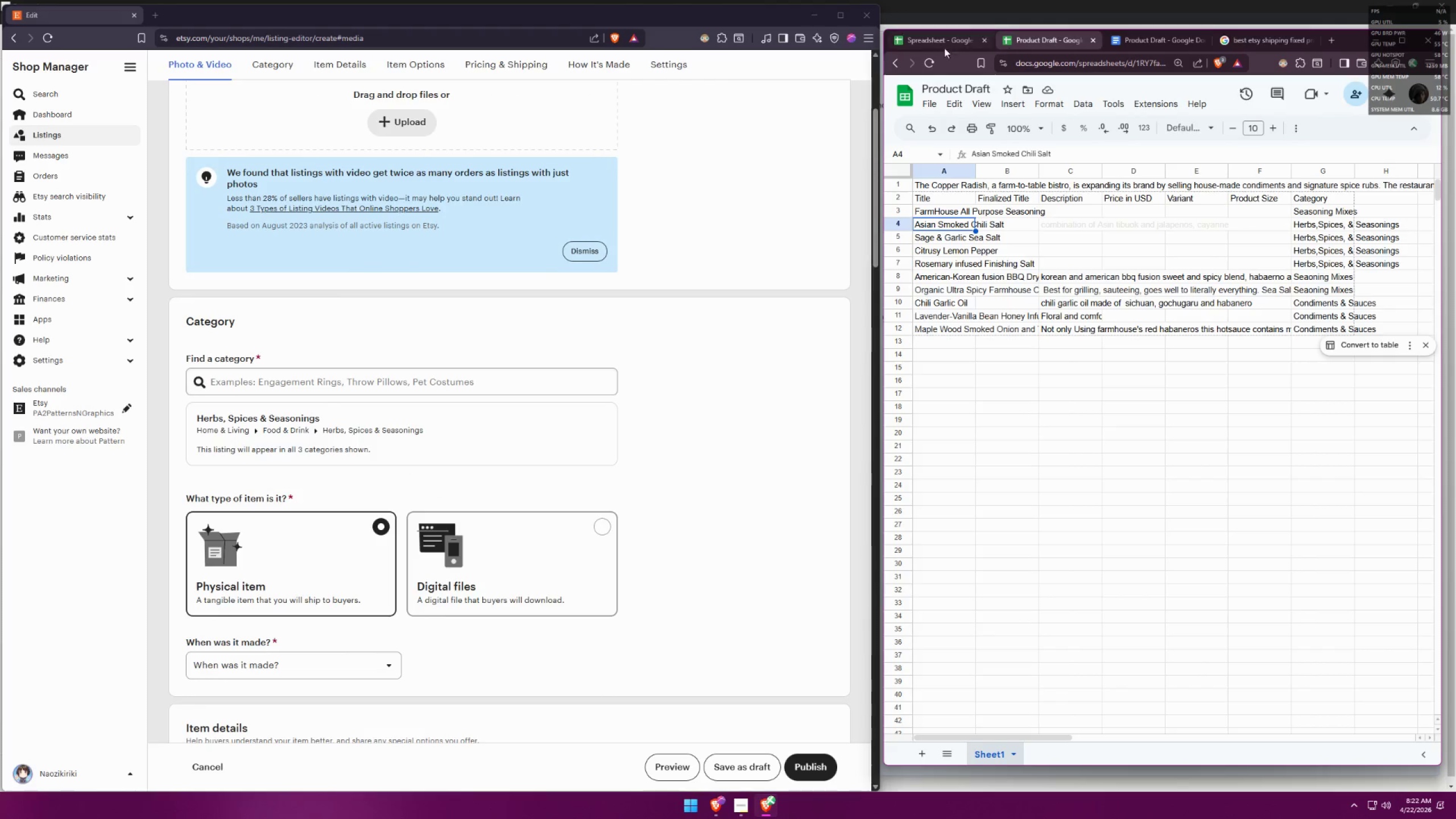 
left_click([909, 46])
 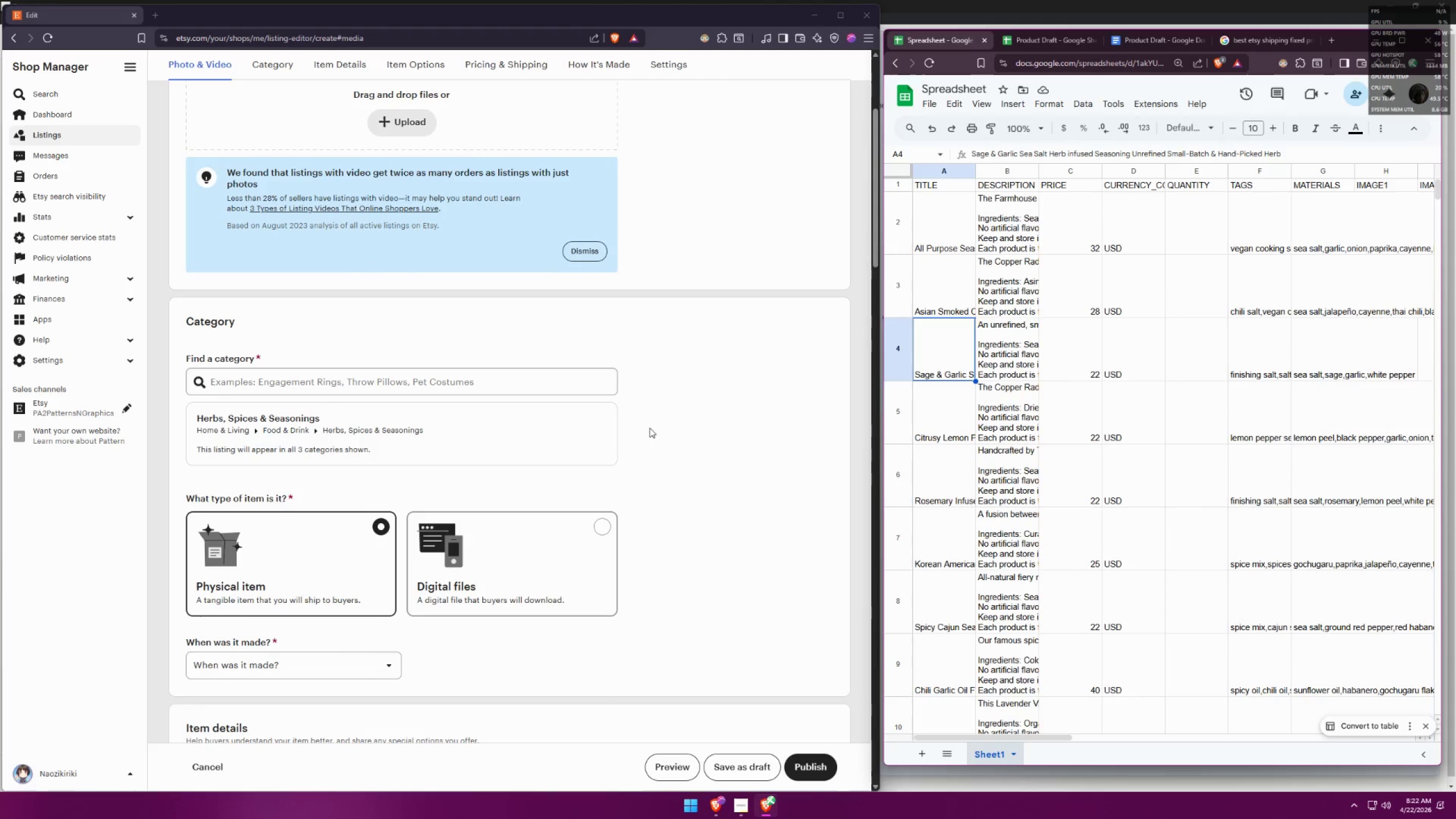 
scroll: coordinate [541, 514], scroll_direction: down, amount: 4.0
 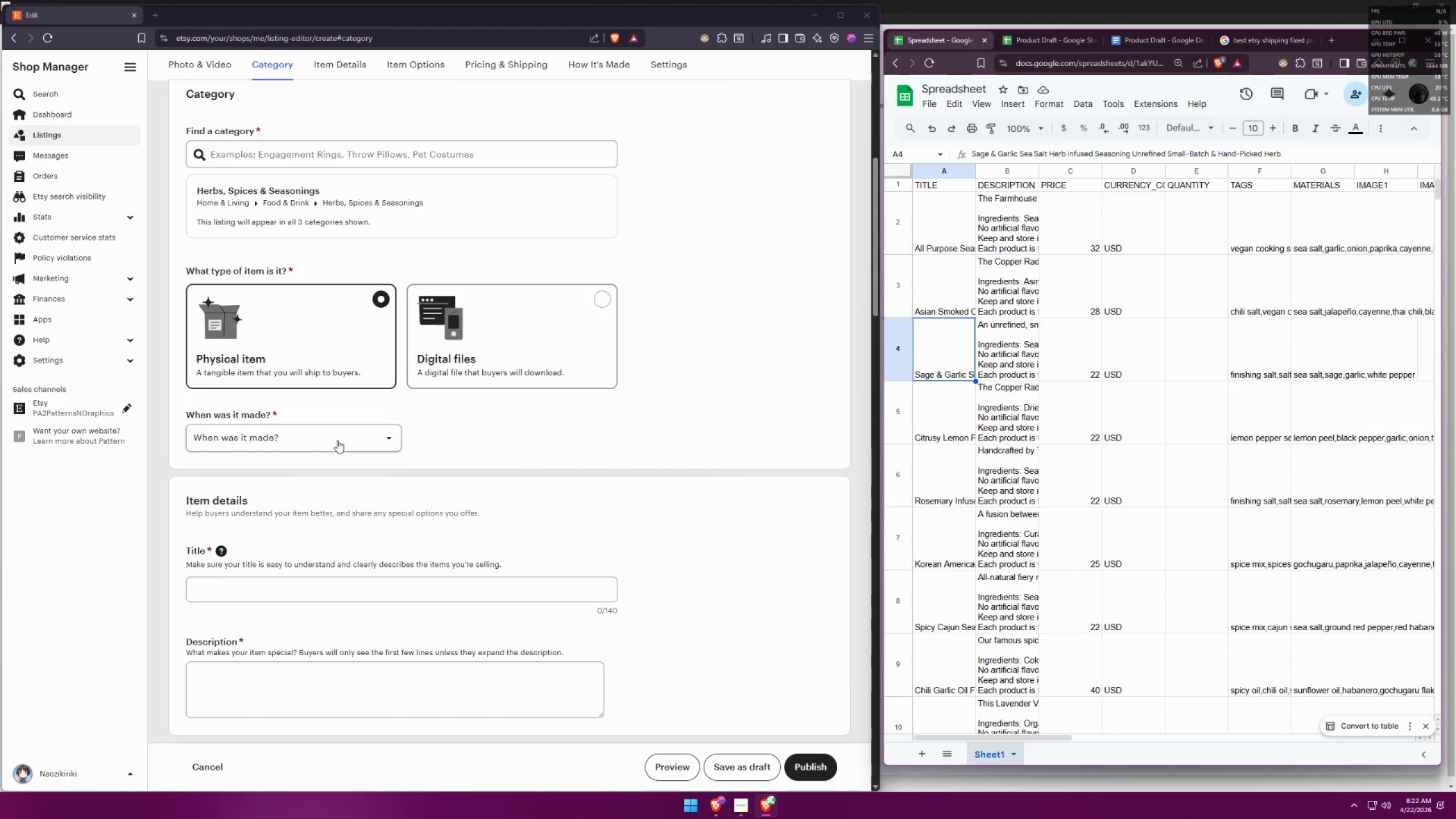 
left_click([337, 440])
 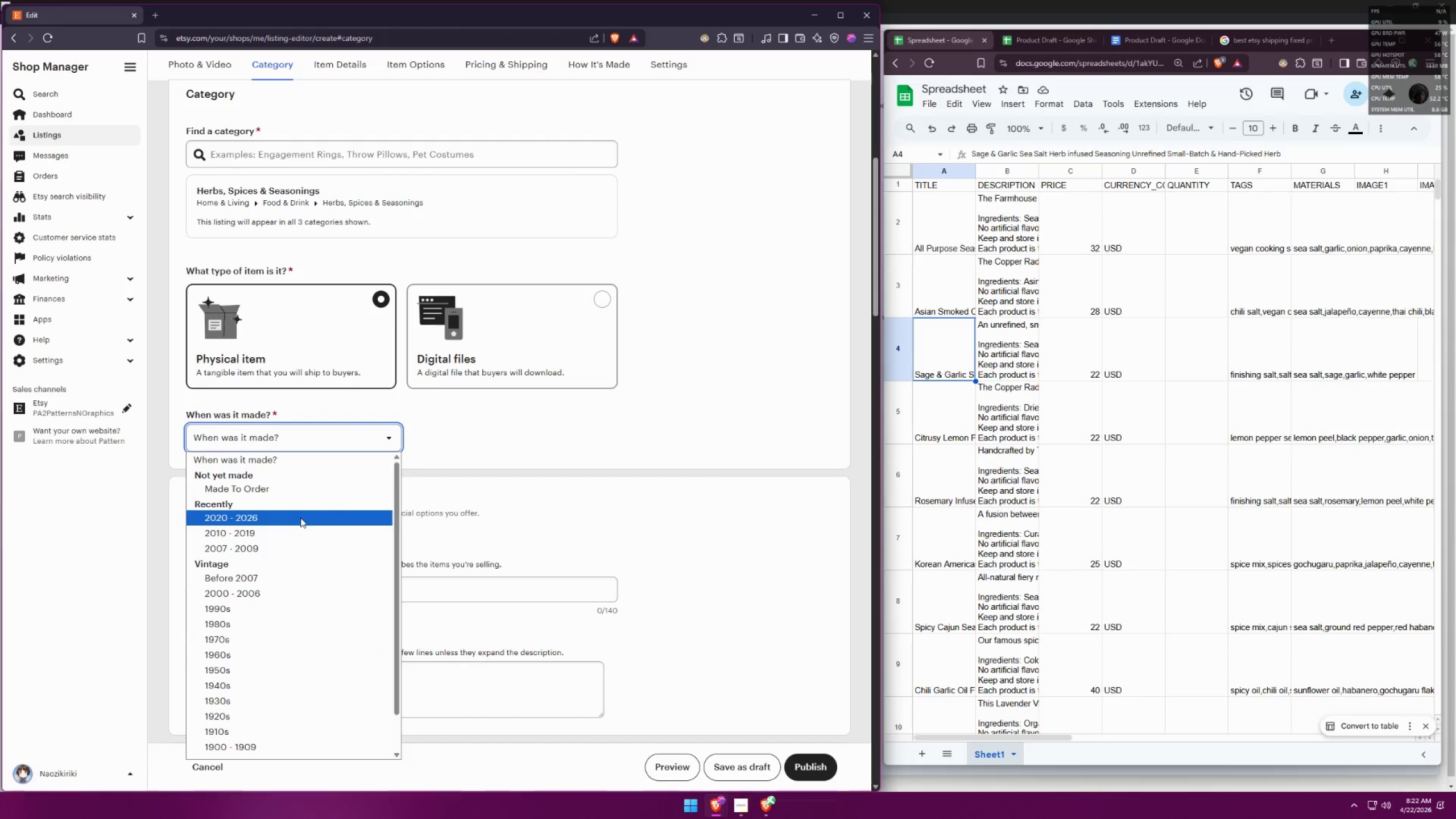 
left_click([300, 518])
 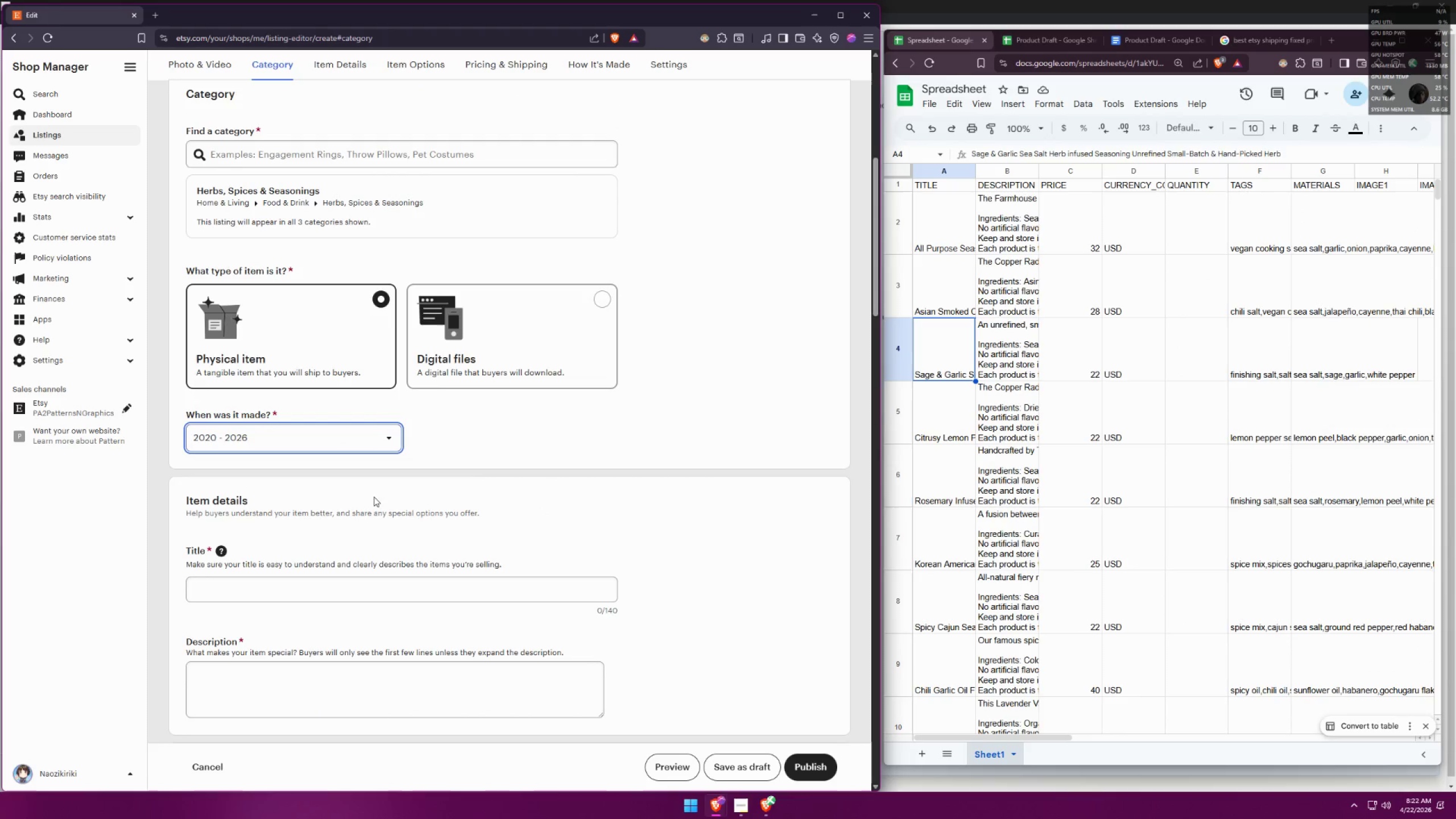 
left_click([543, 468])
 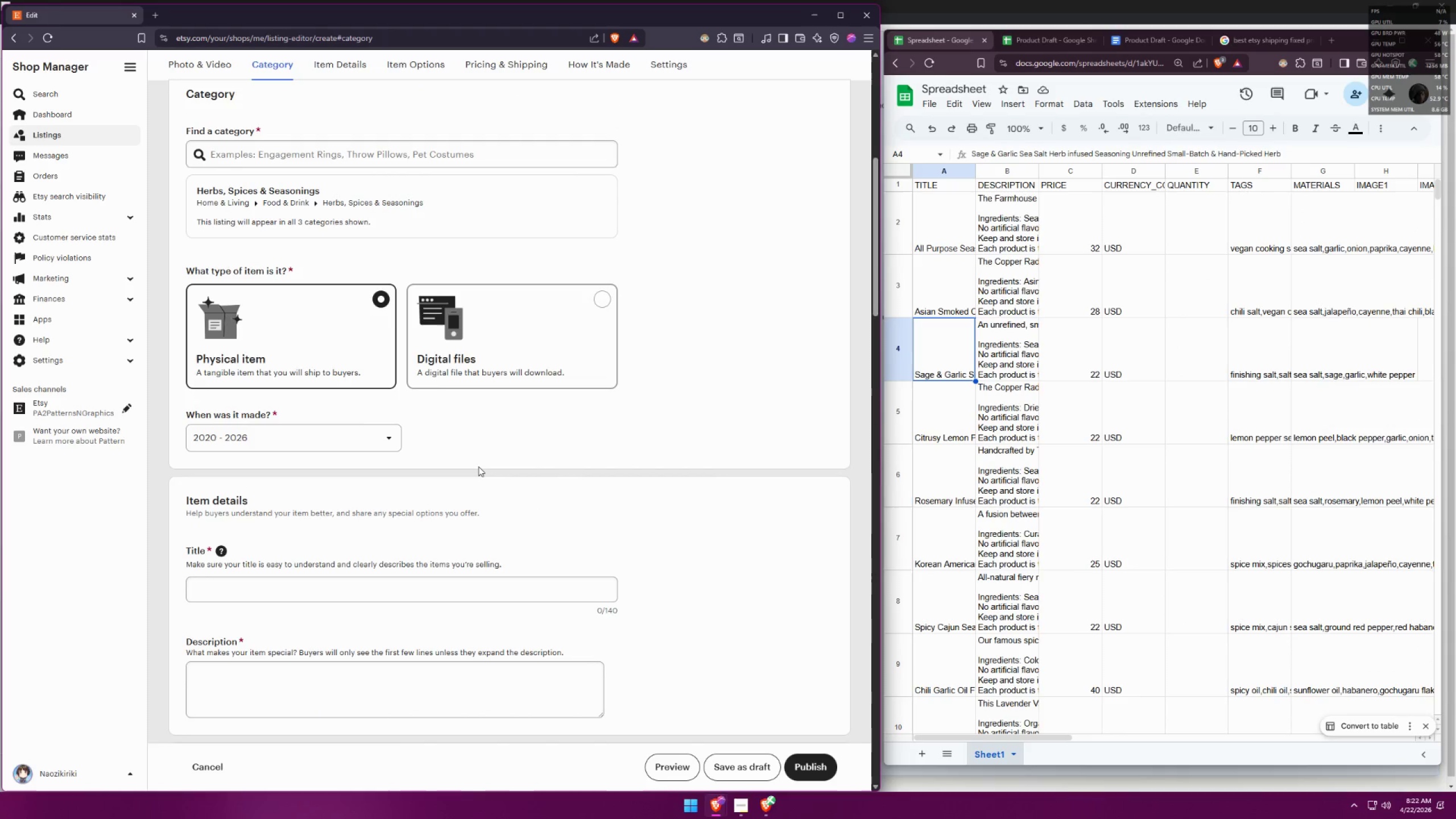 
scroll: coordinate [478, 467], scroll_direction: down, amount: 2.0
 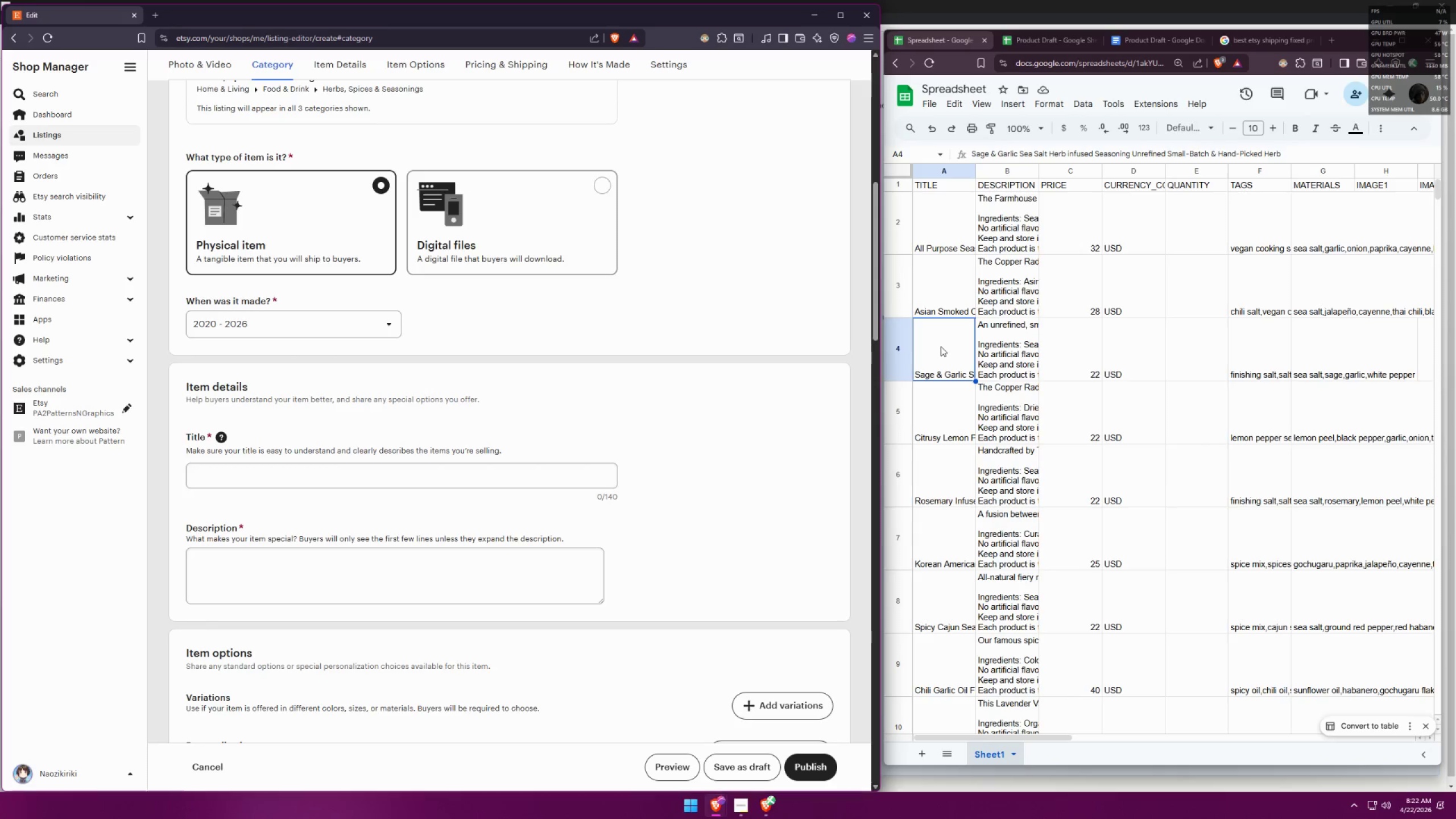 
double_click([942, 365])
 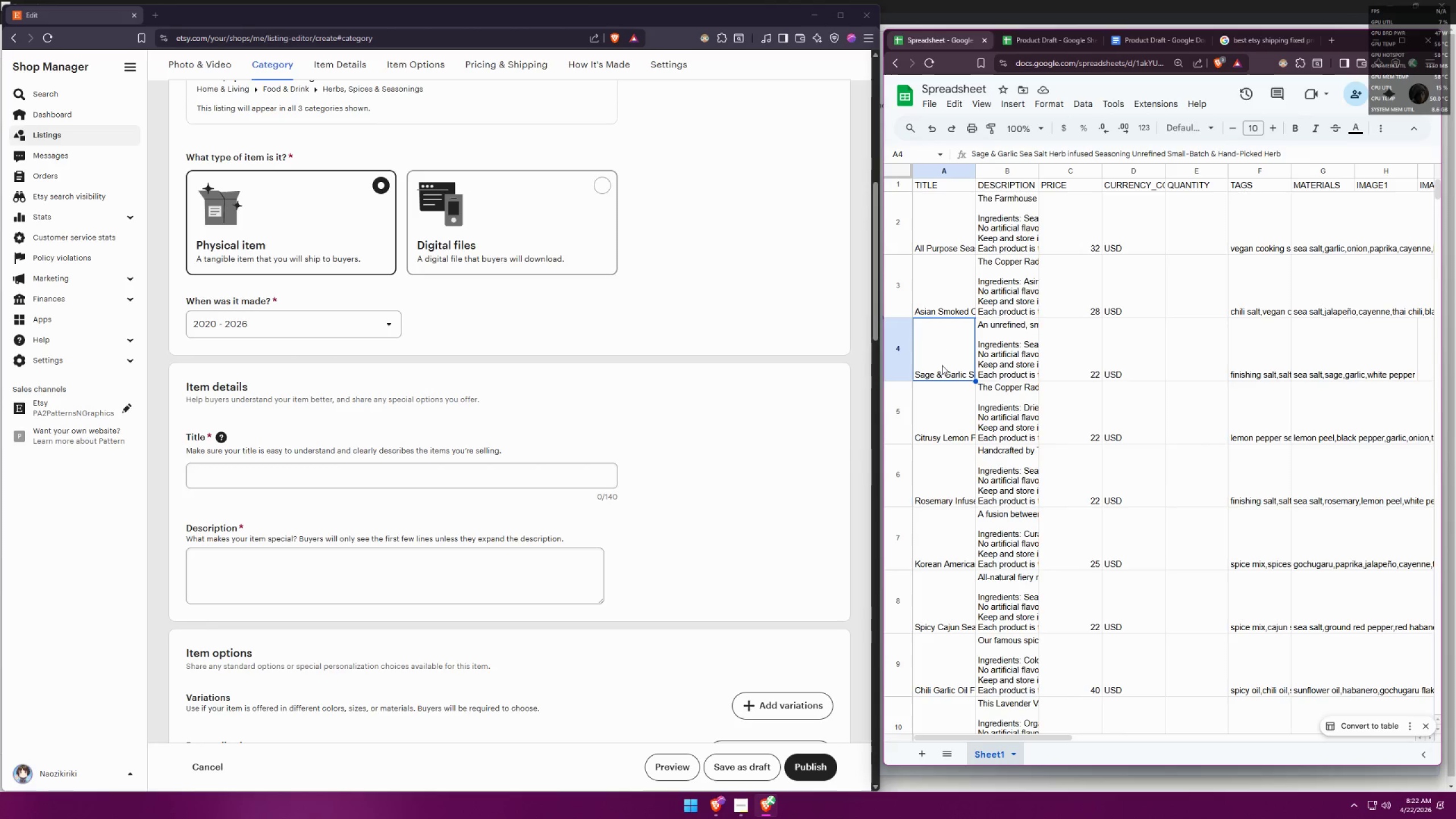 
key(Control+C)
 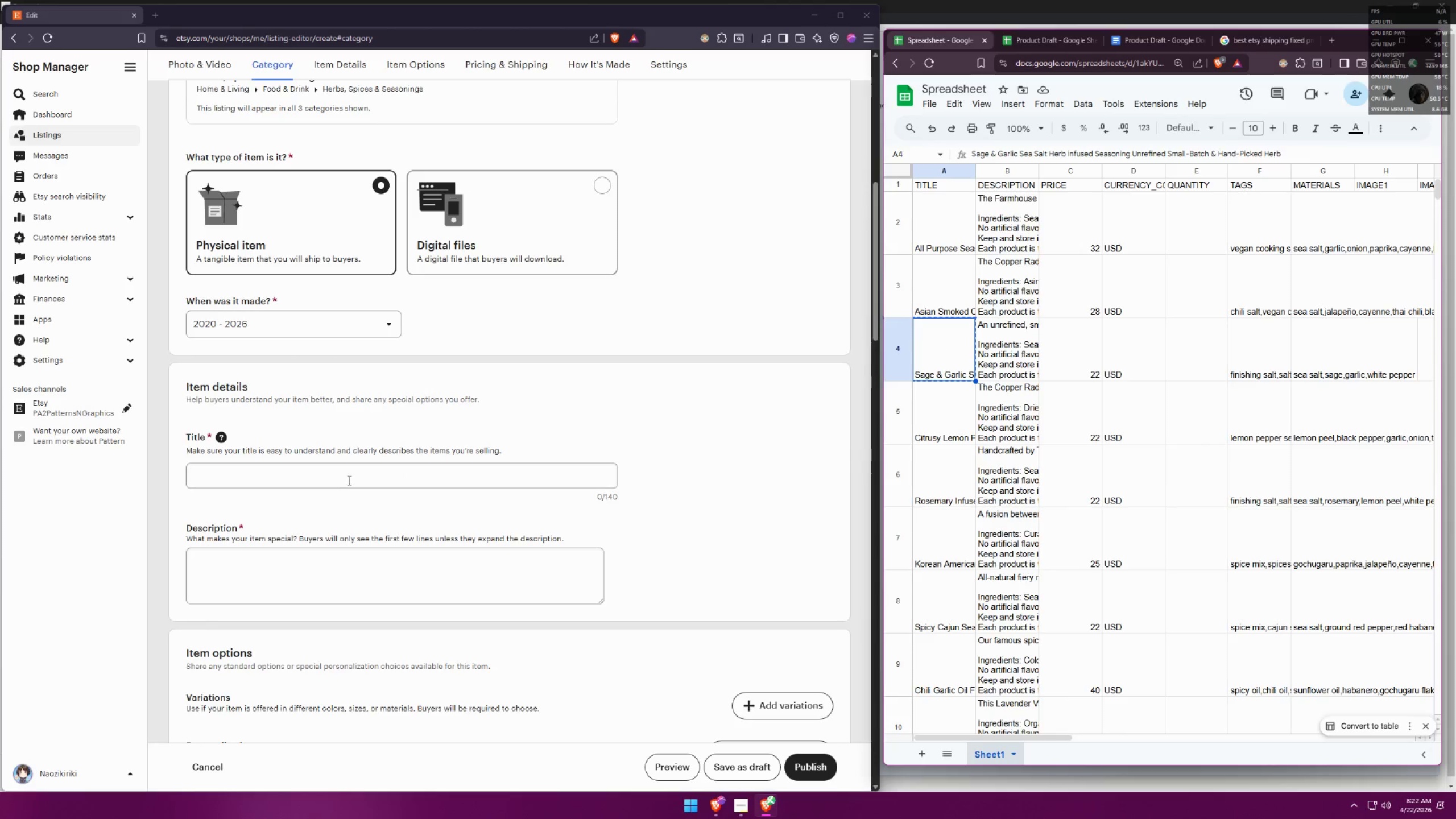 
key(Control+ControlLeft)
 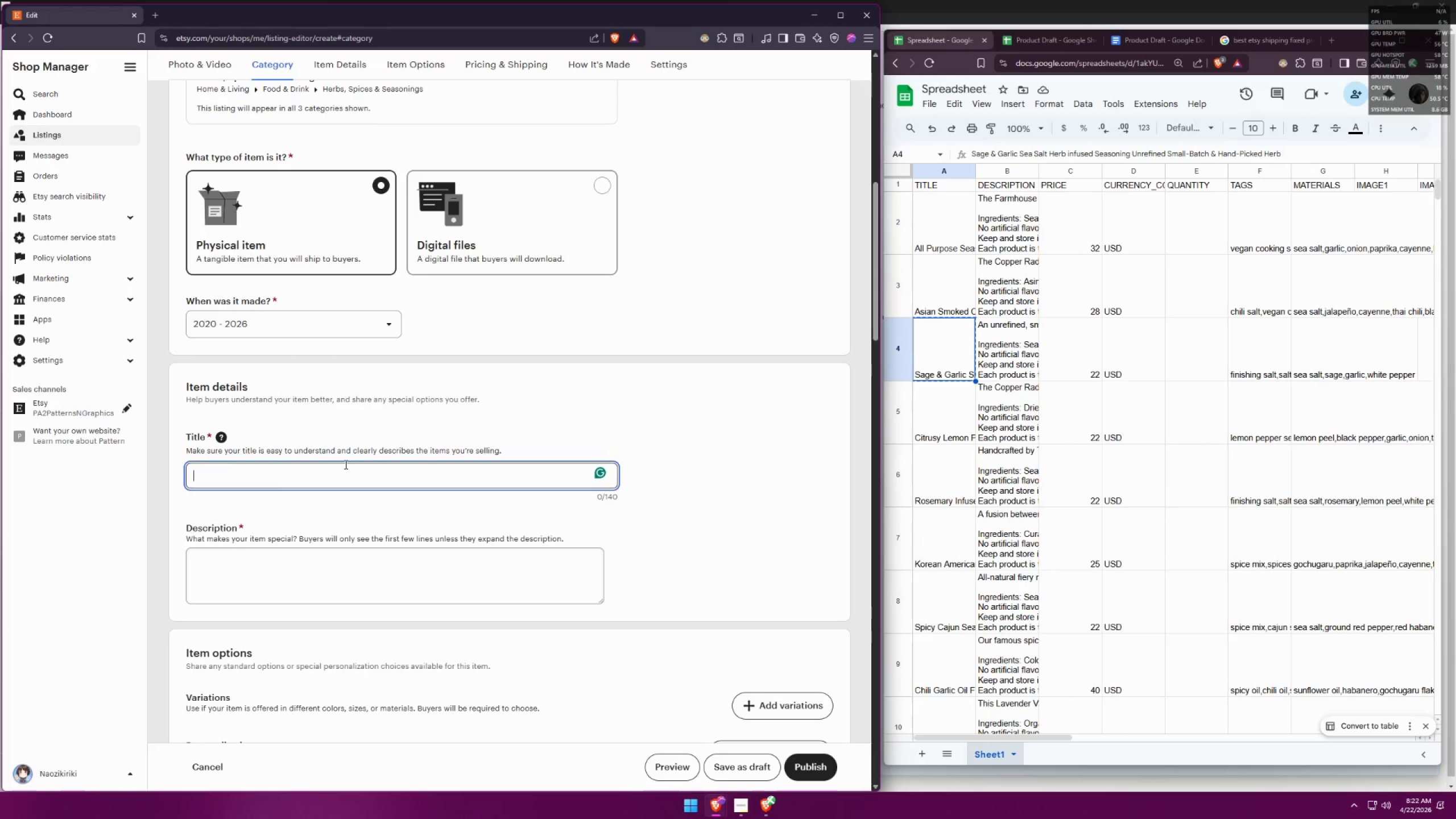 
key(Control+V)
 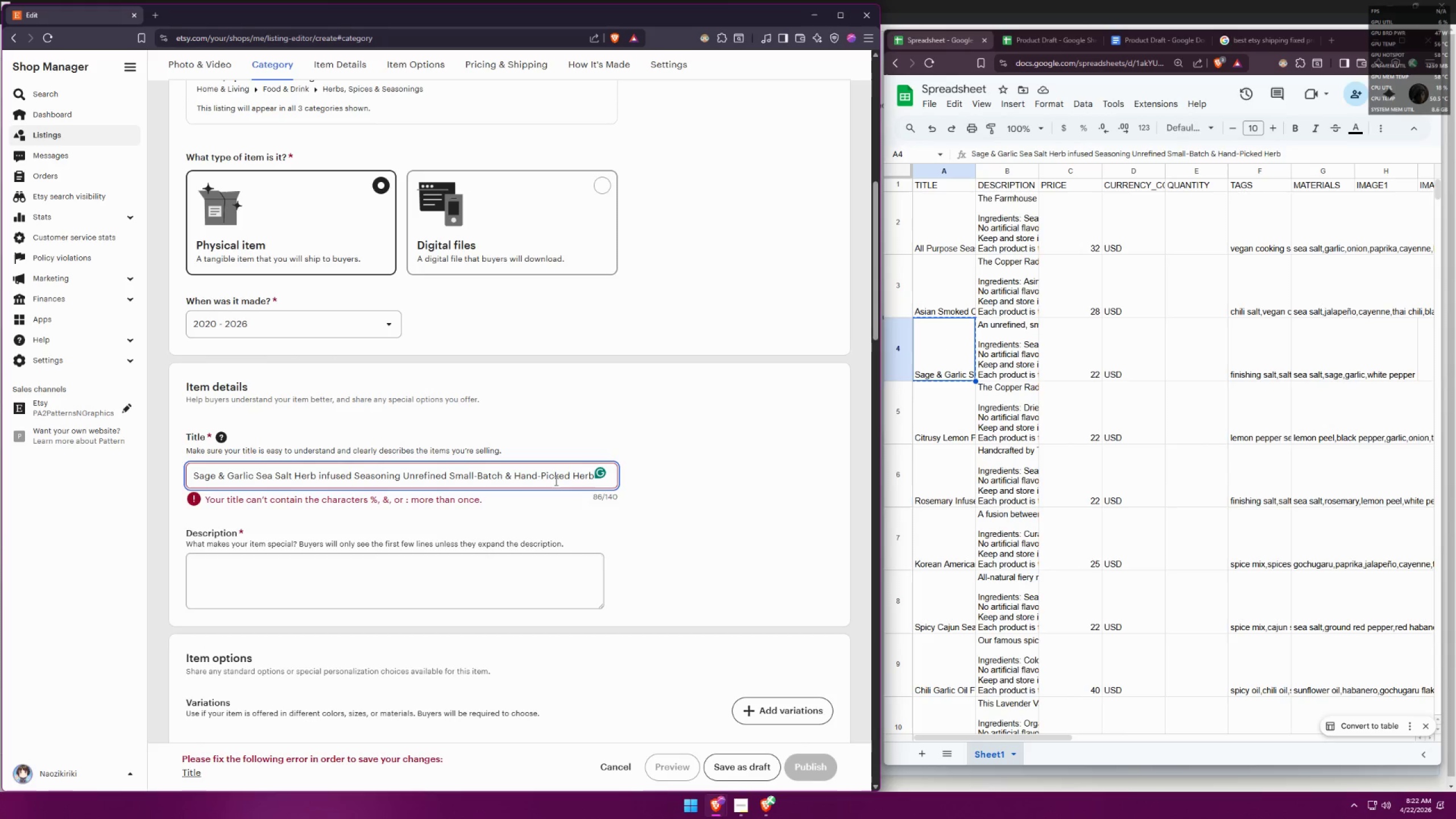 
left_click([628, 482])
 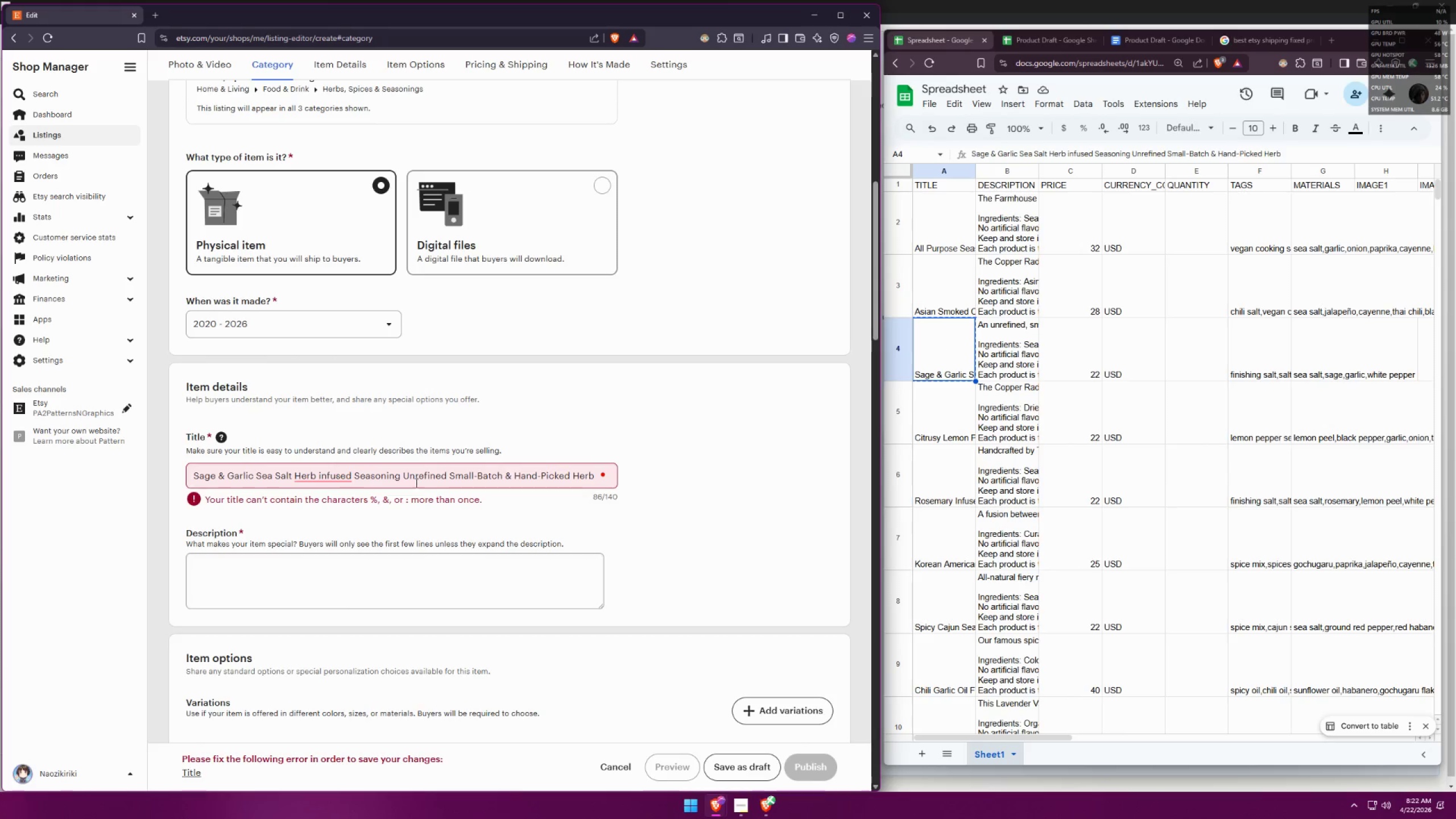 
mouse_move([350, 479])
 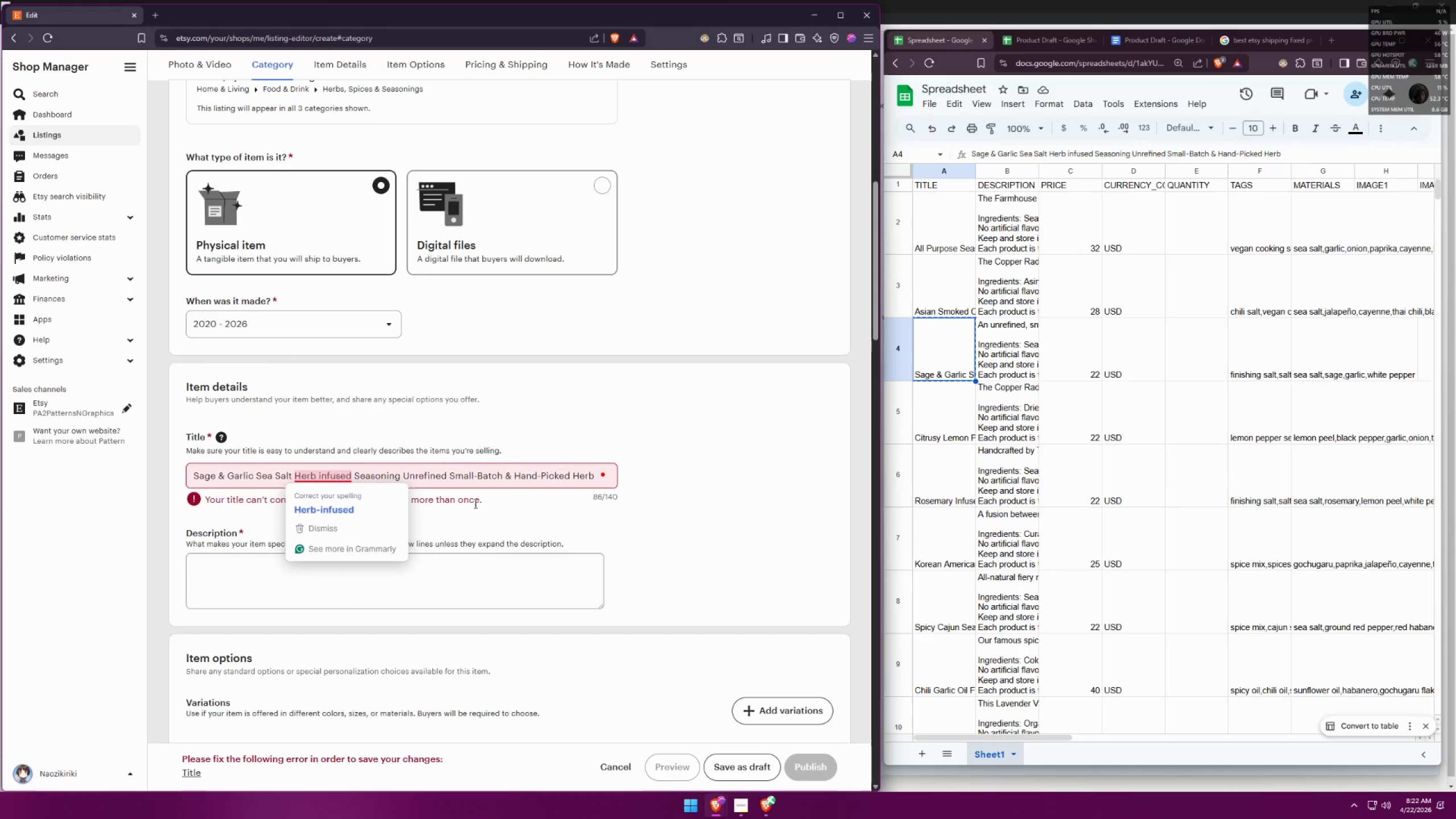 
left_click([499, 507])
 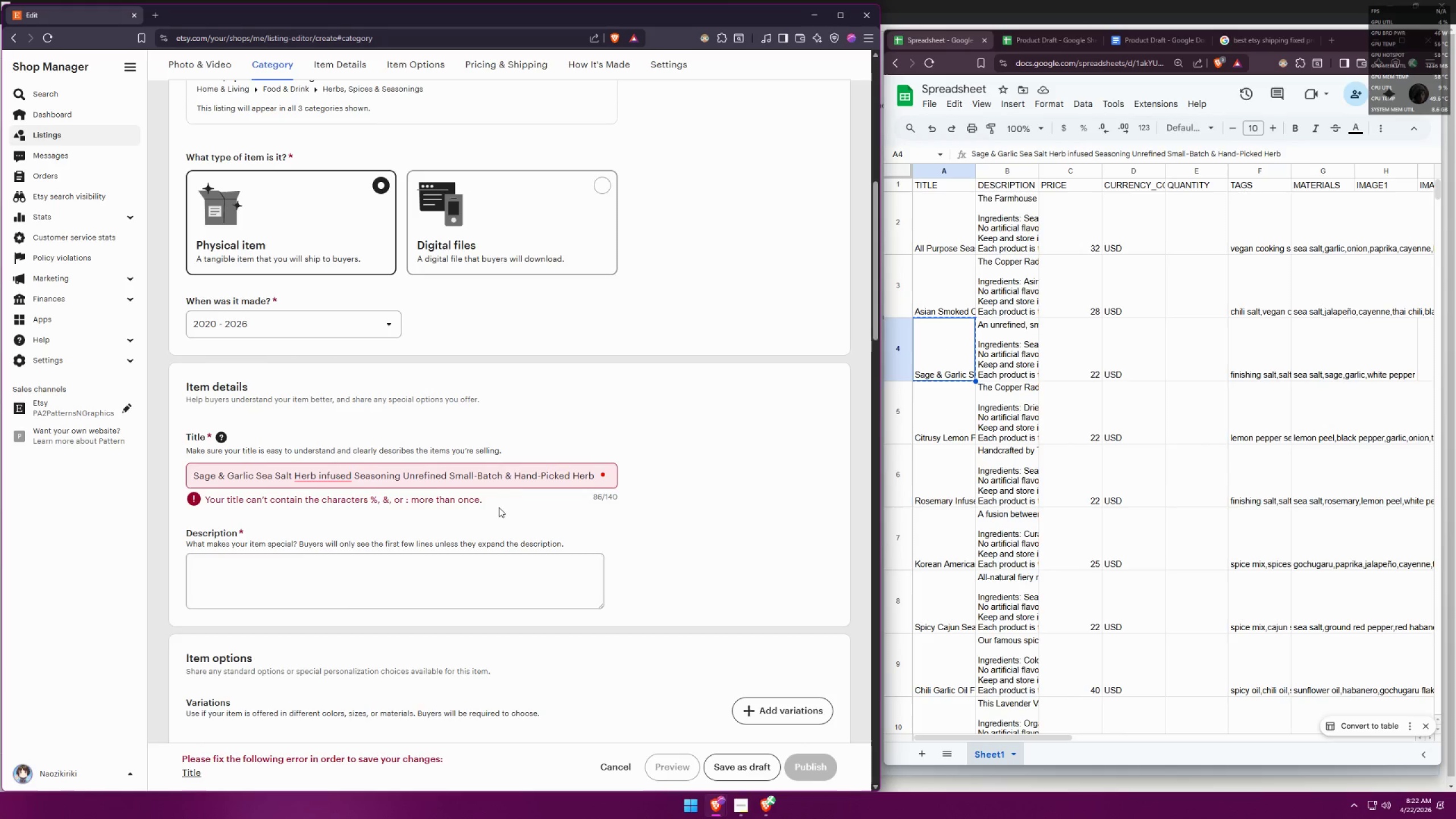 
left_click([512, 474])
 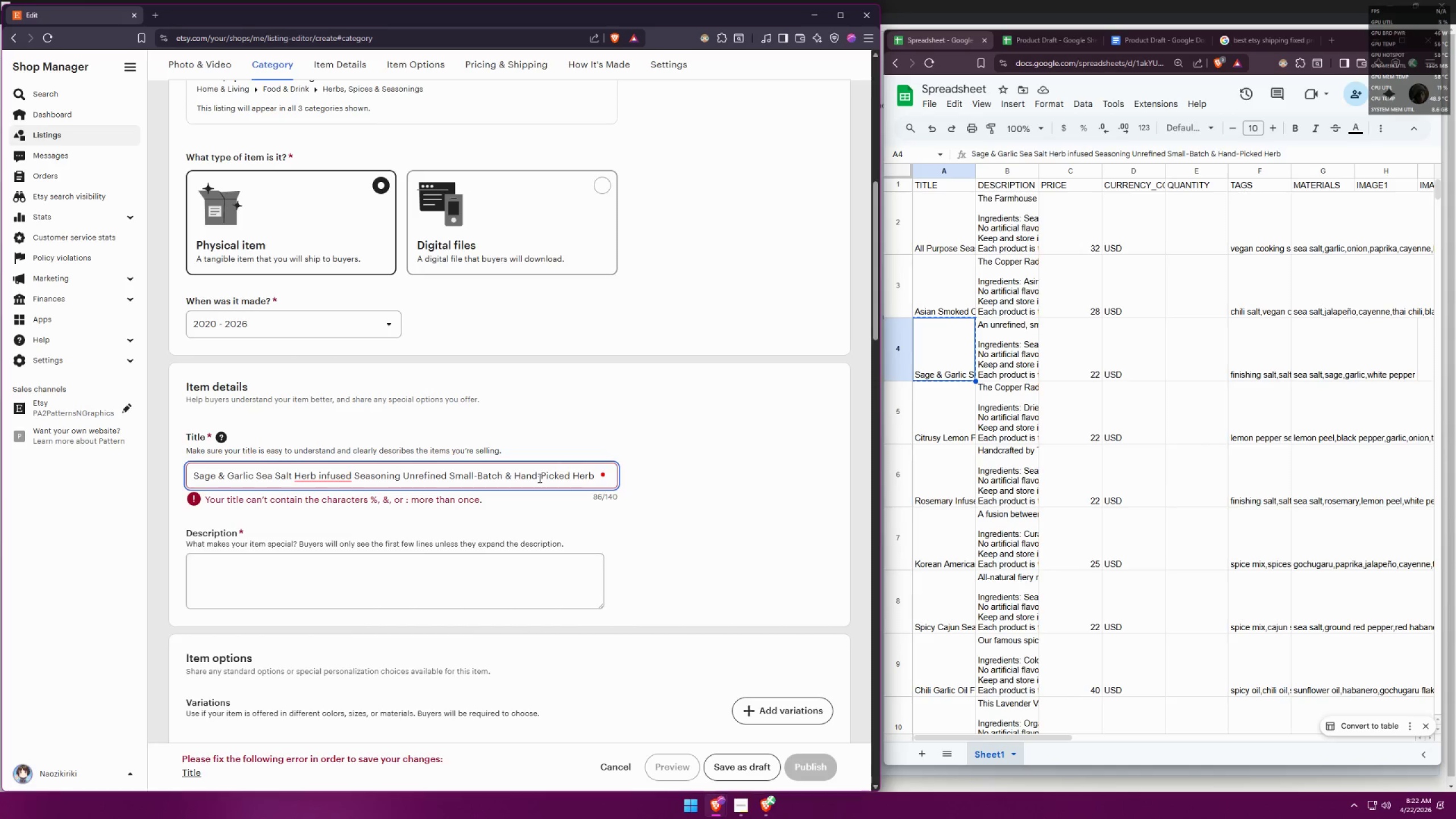 
key(Backspace)
type(a)
key(Backspace)
type(And)
key(Backspace)
key(Backspace)
key(Backspace)
key(Backspace)
 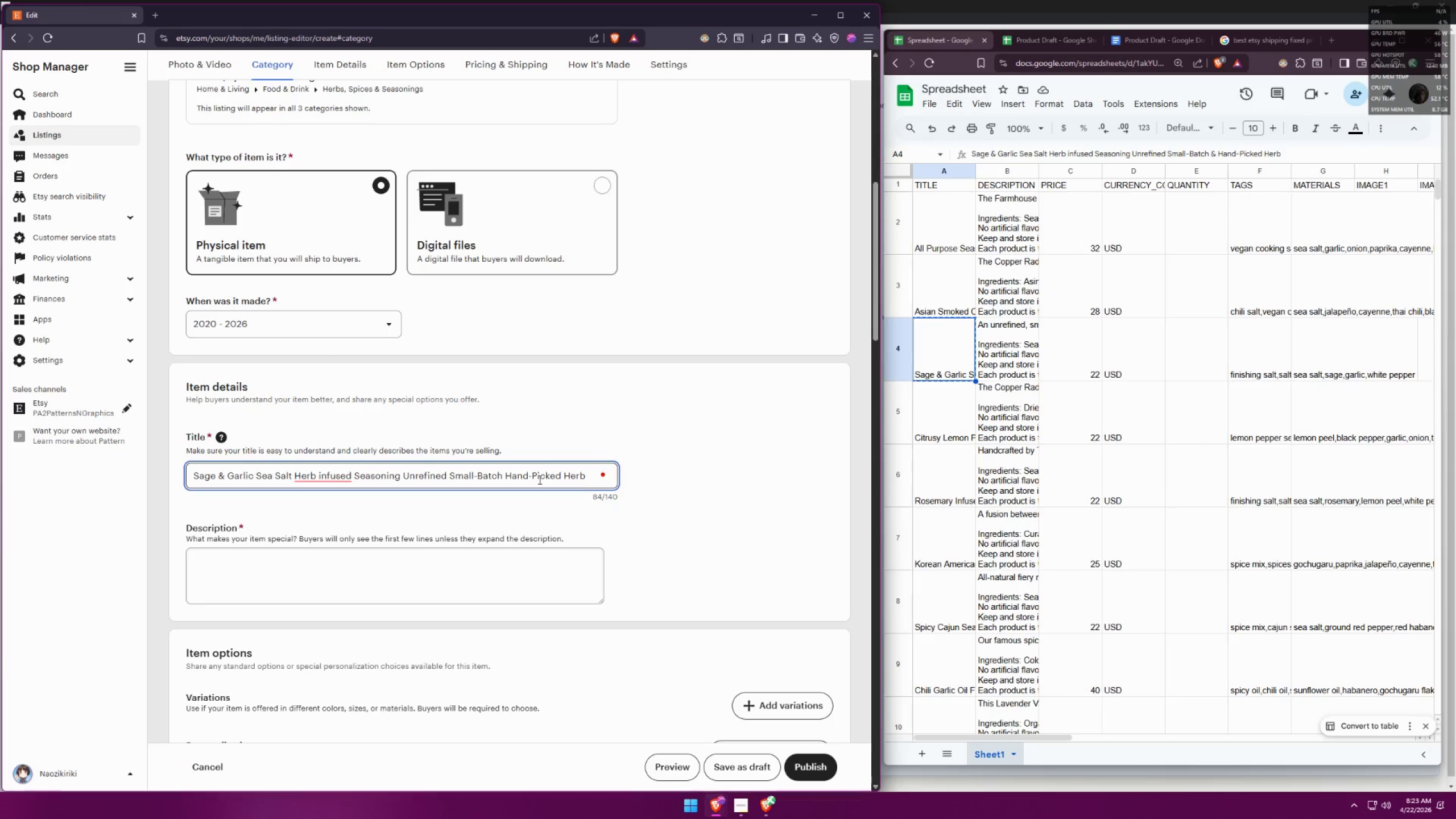 
left_click([599, 517])
 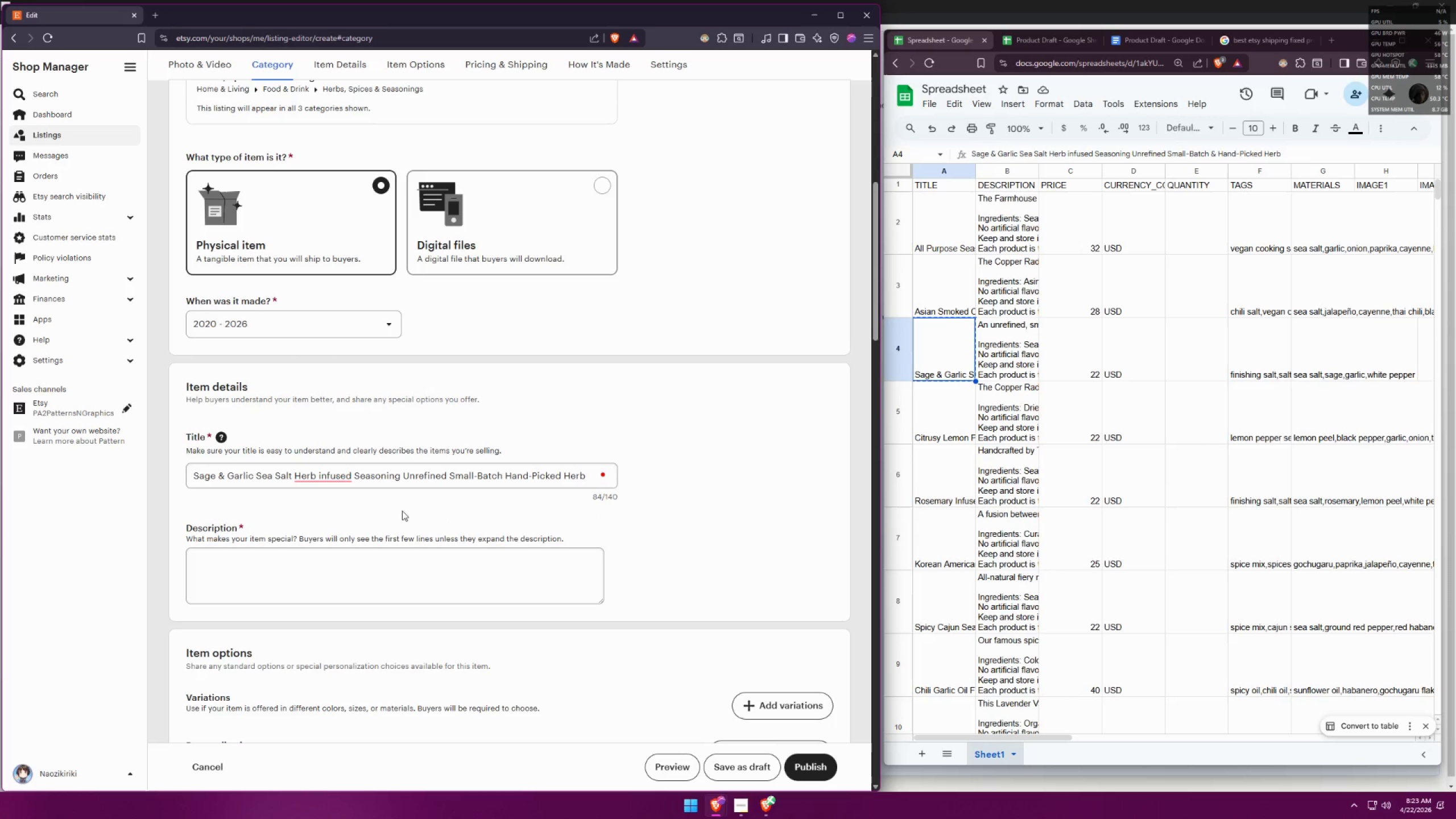 
mouse_move([353, 480])
 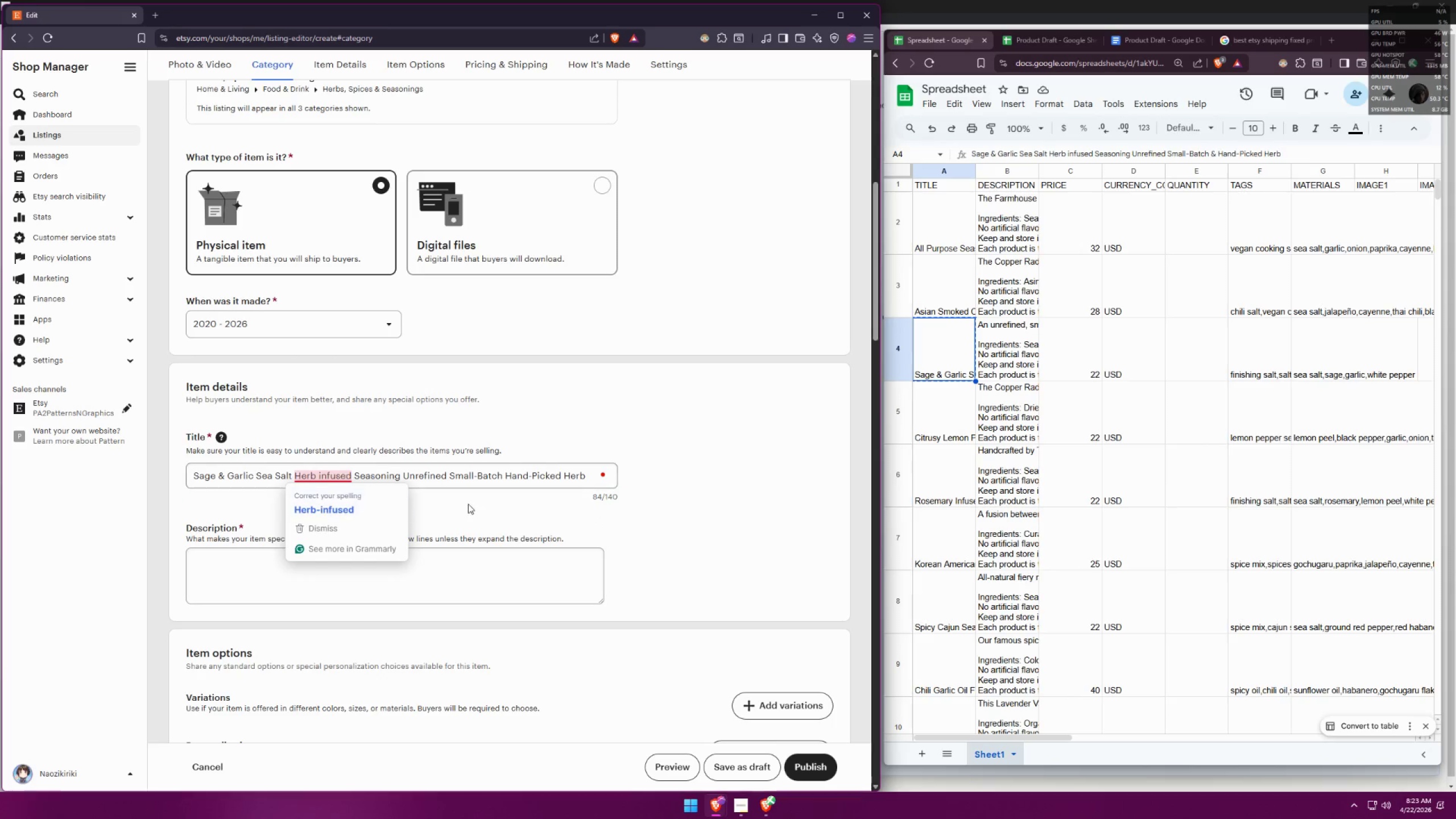 
left_click([557, 510])
 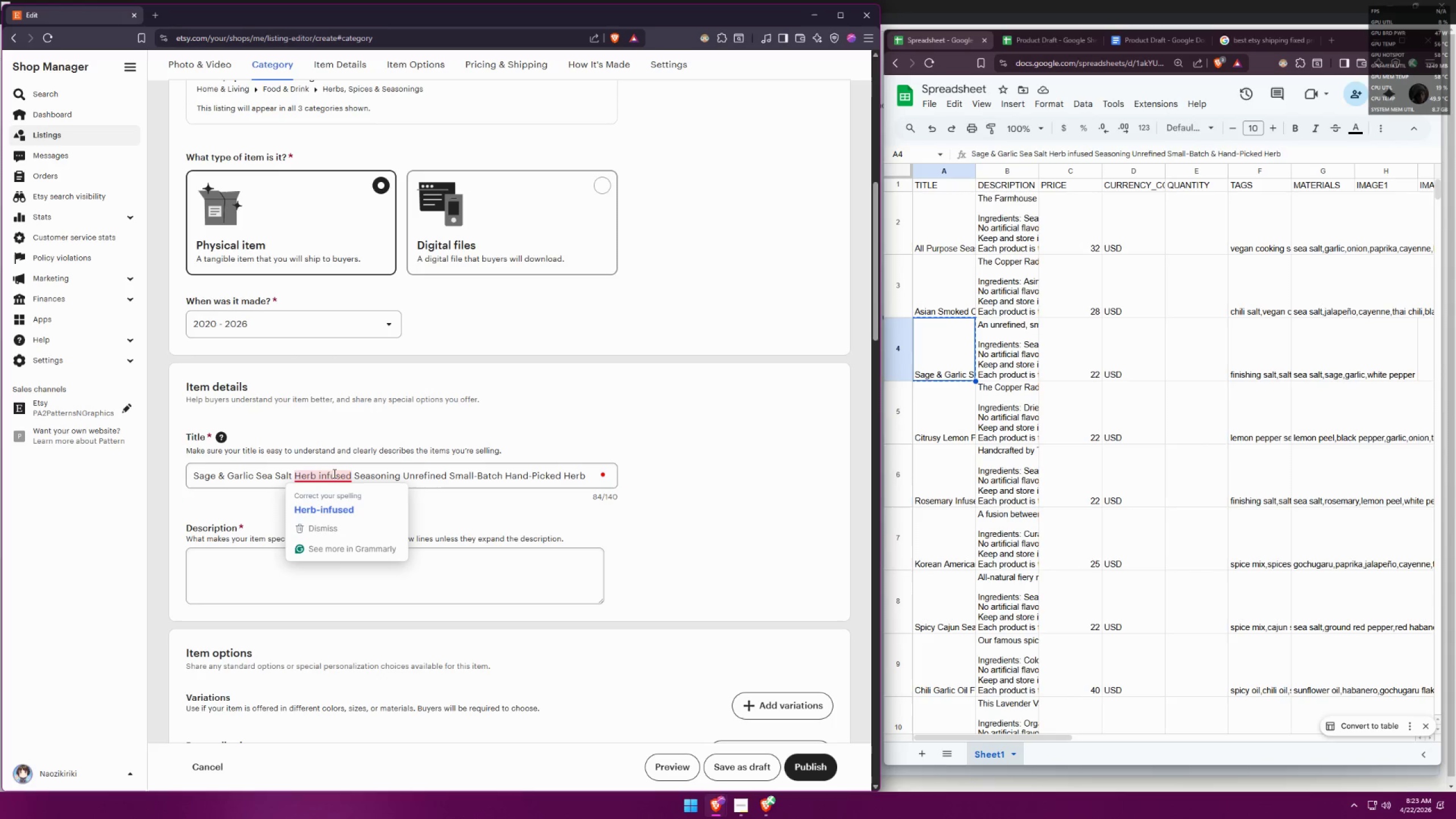 
left_click([326, 502])
 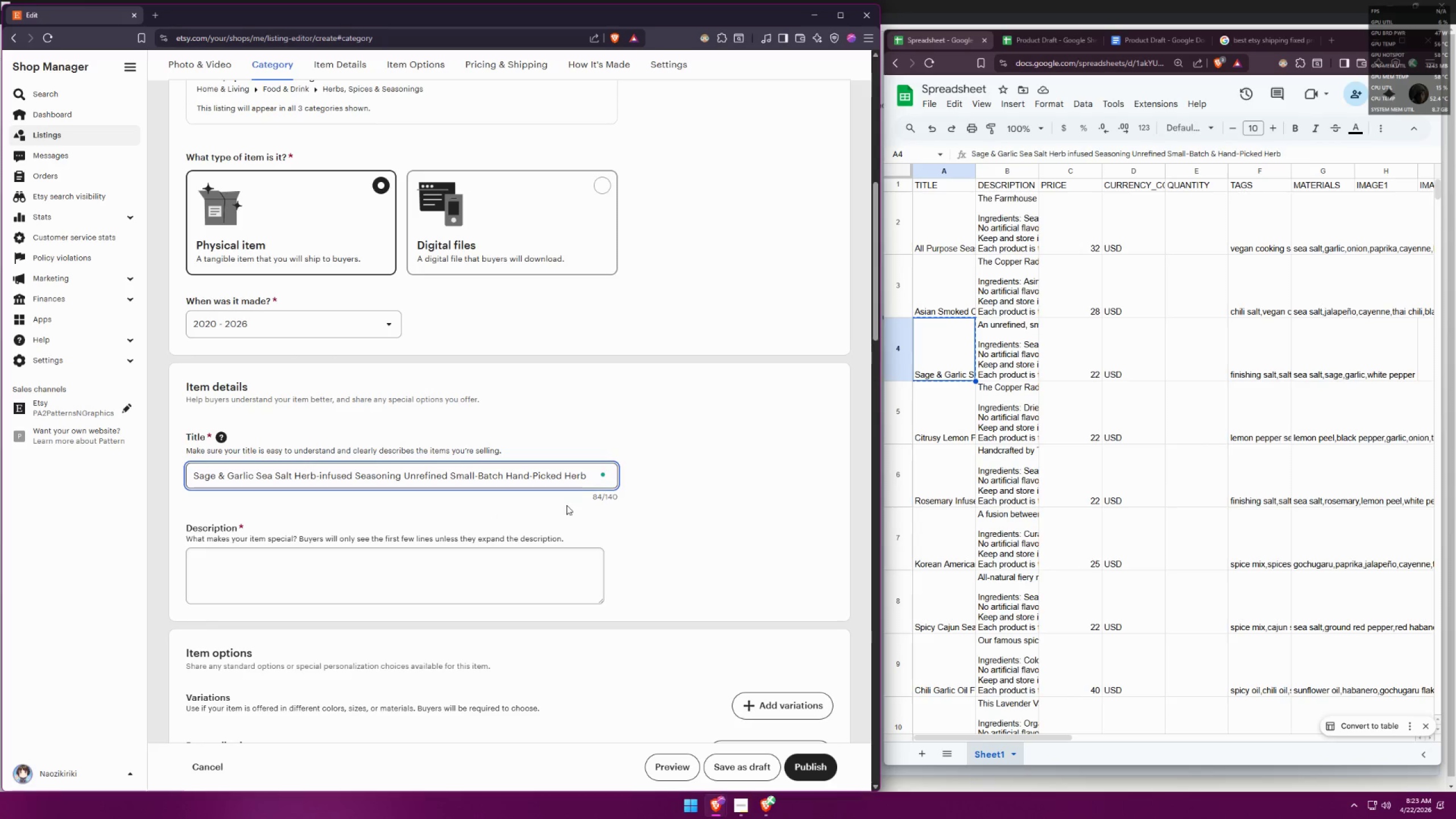 
left_click_drag(start_coordinate=[589, 475], to_coordinate=[163, 466])
 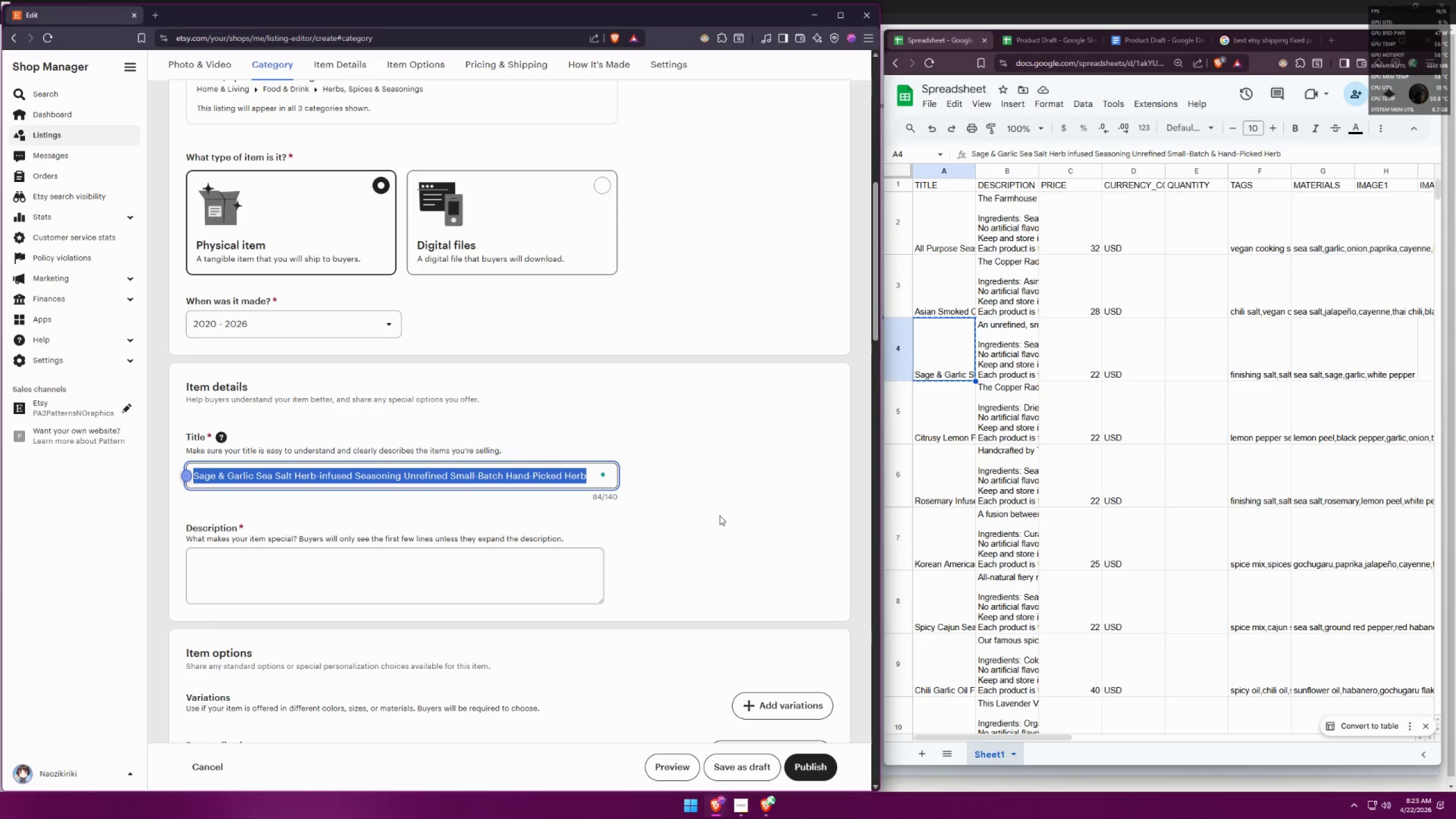 
key(Control+C)
 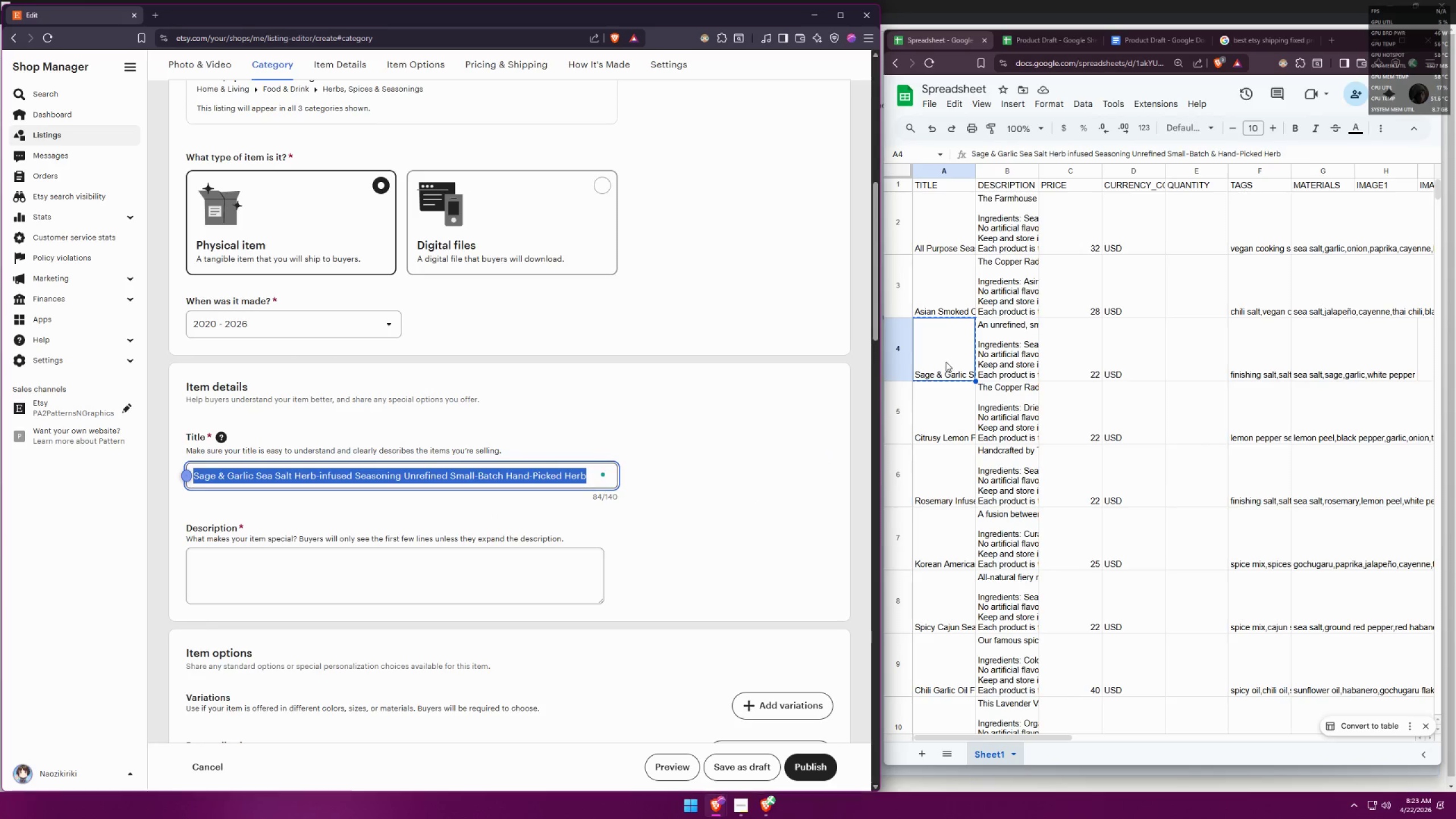 
double_click([930, 375])
 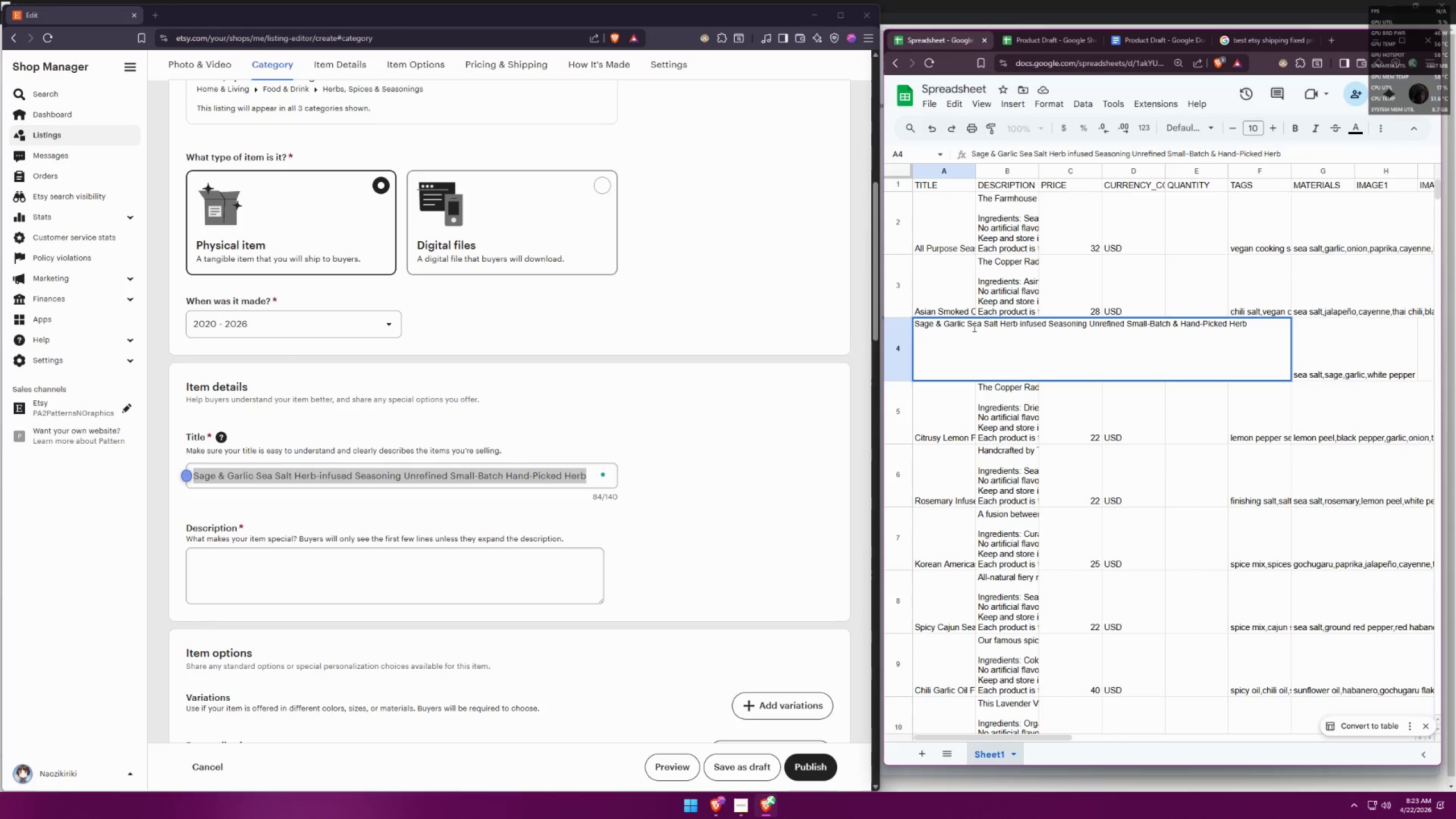 
double_click([973, 327])
 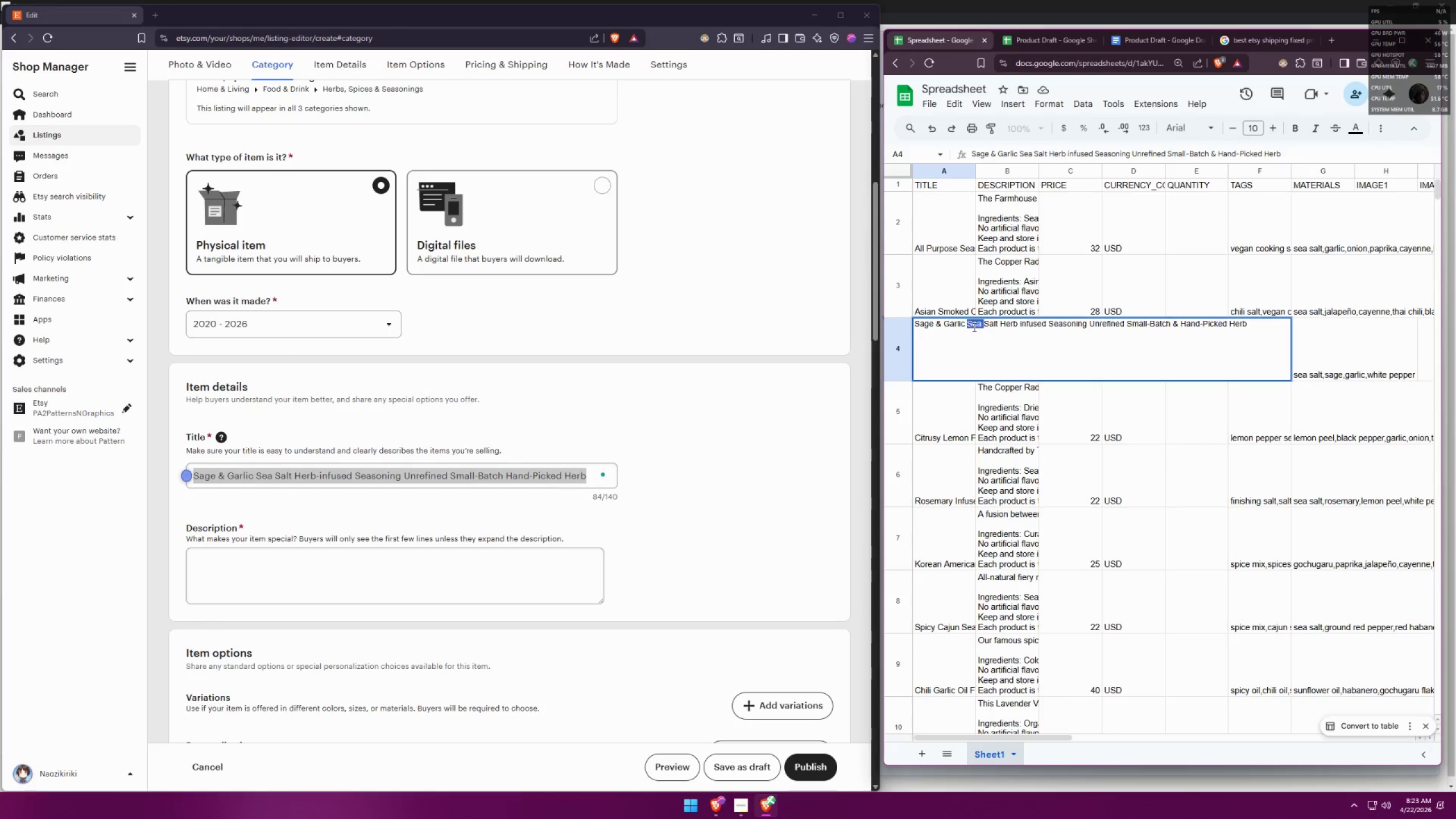 
triple_click([973, 327])
 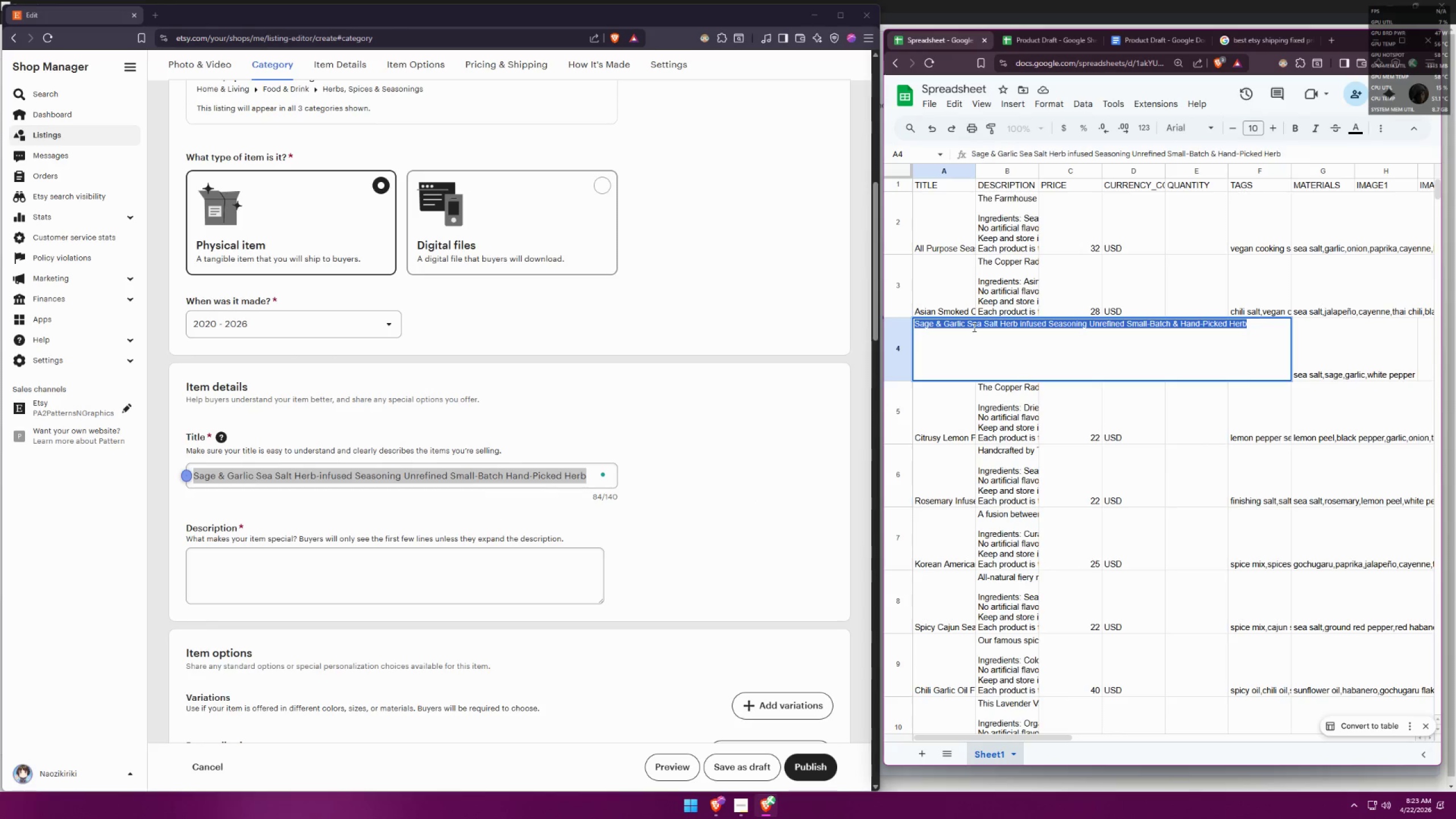 
key(Control+V)
 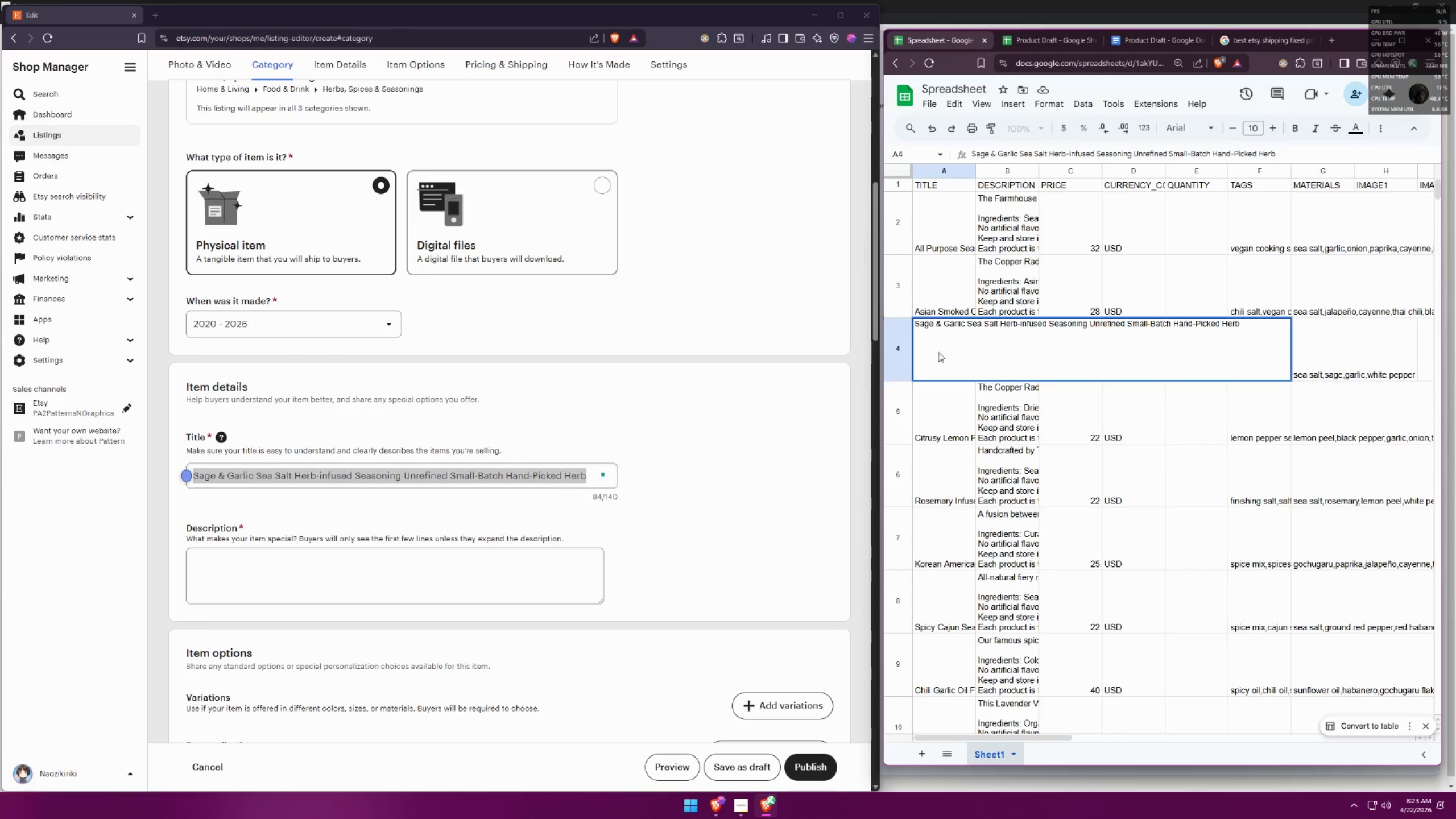 
double_click([948, 354])
 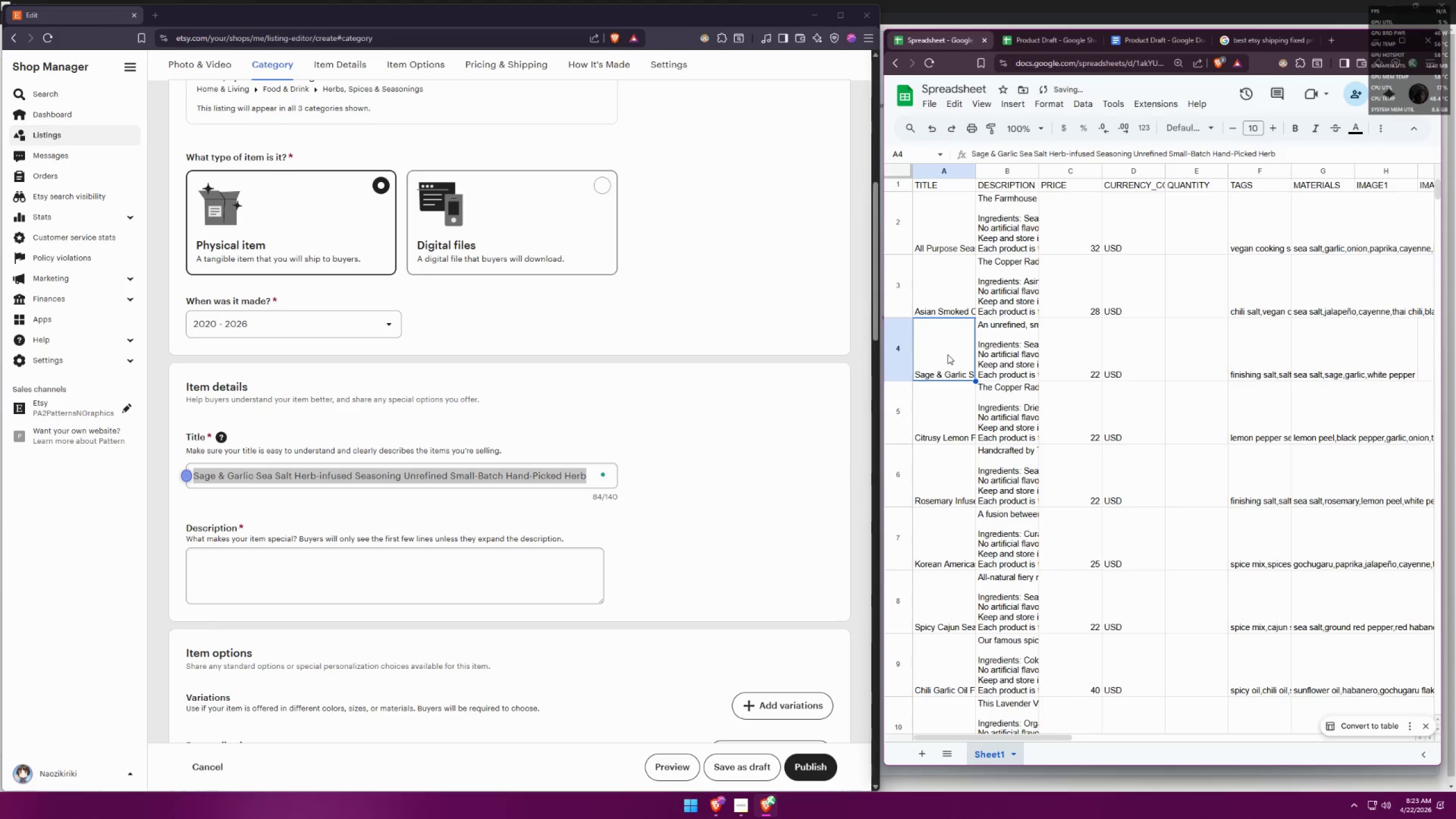 
double_click([948, 354])
 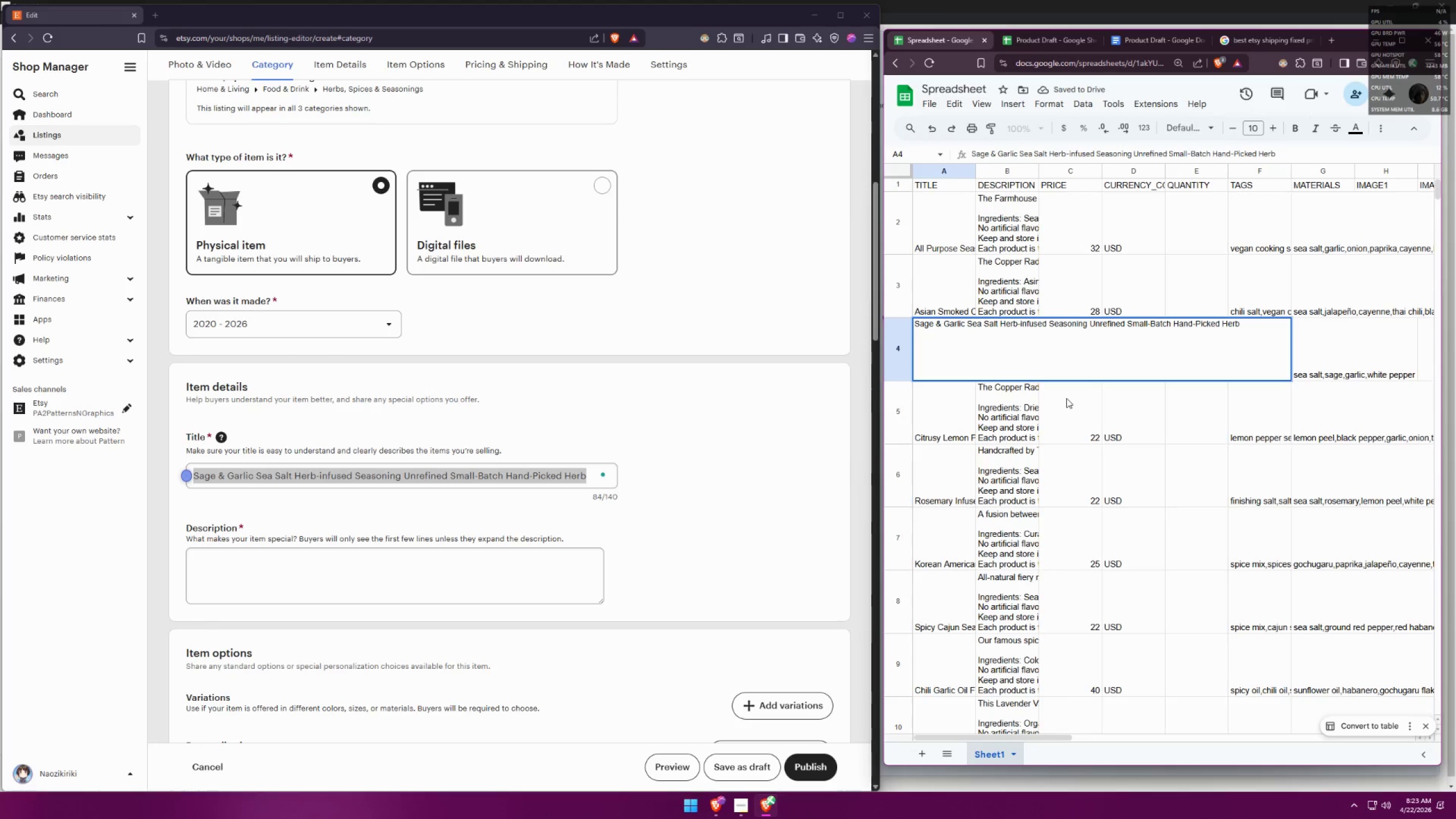 
left_click([1066, 398])
 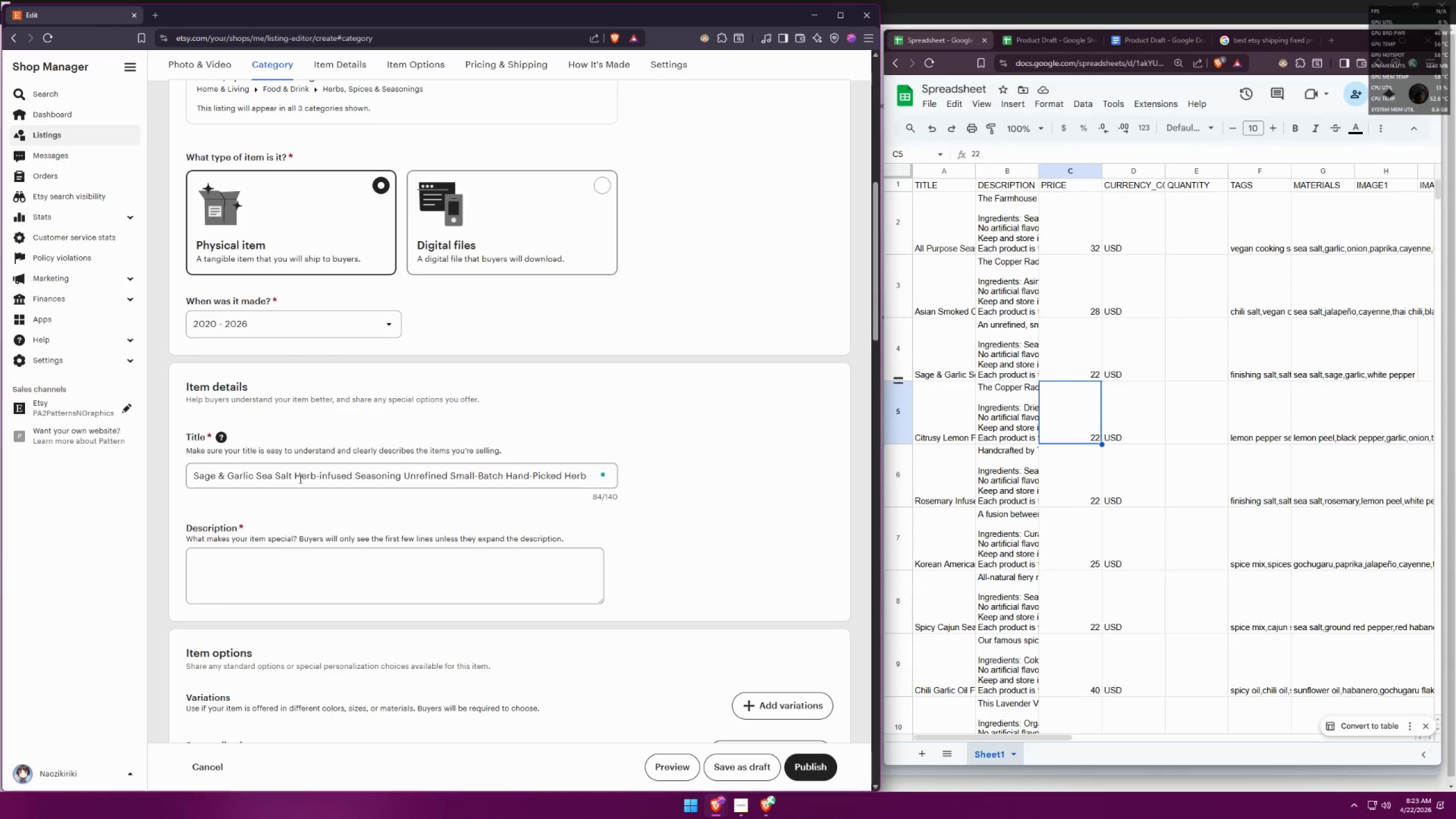 
wait(6.8)
 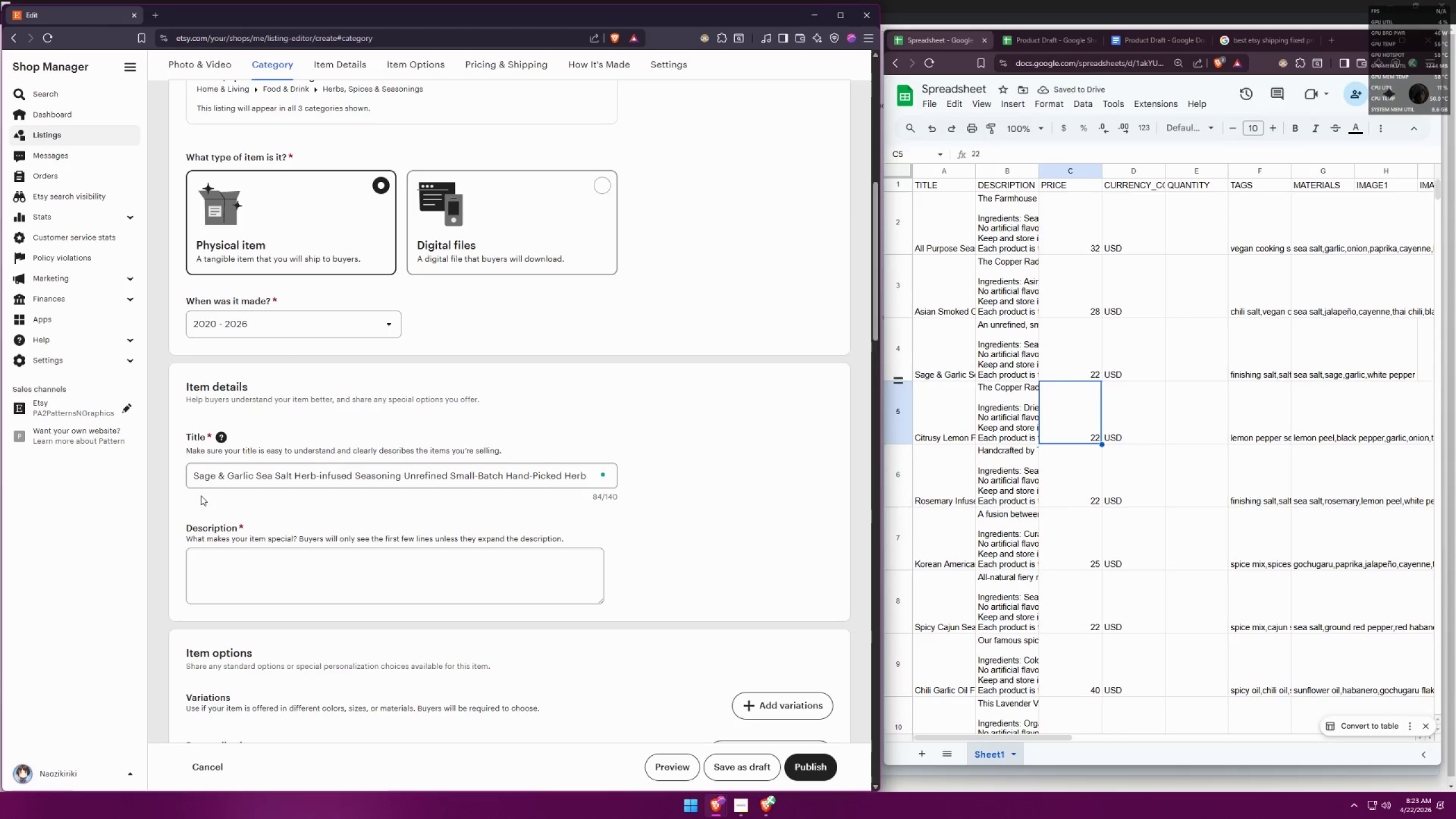 
left_click([711, 504])
 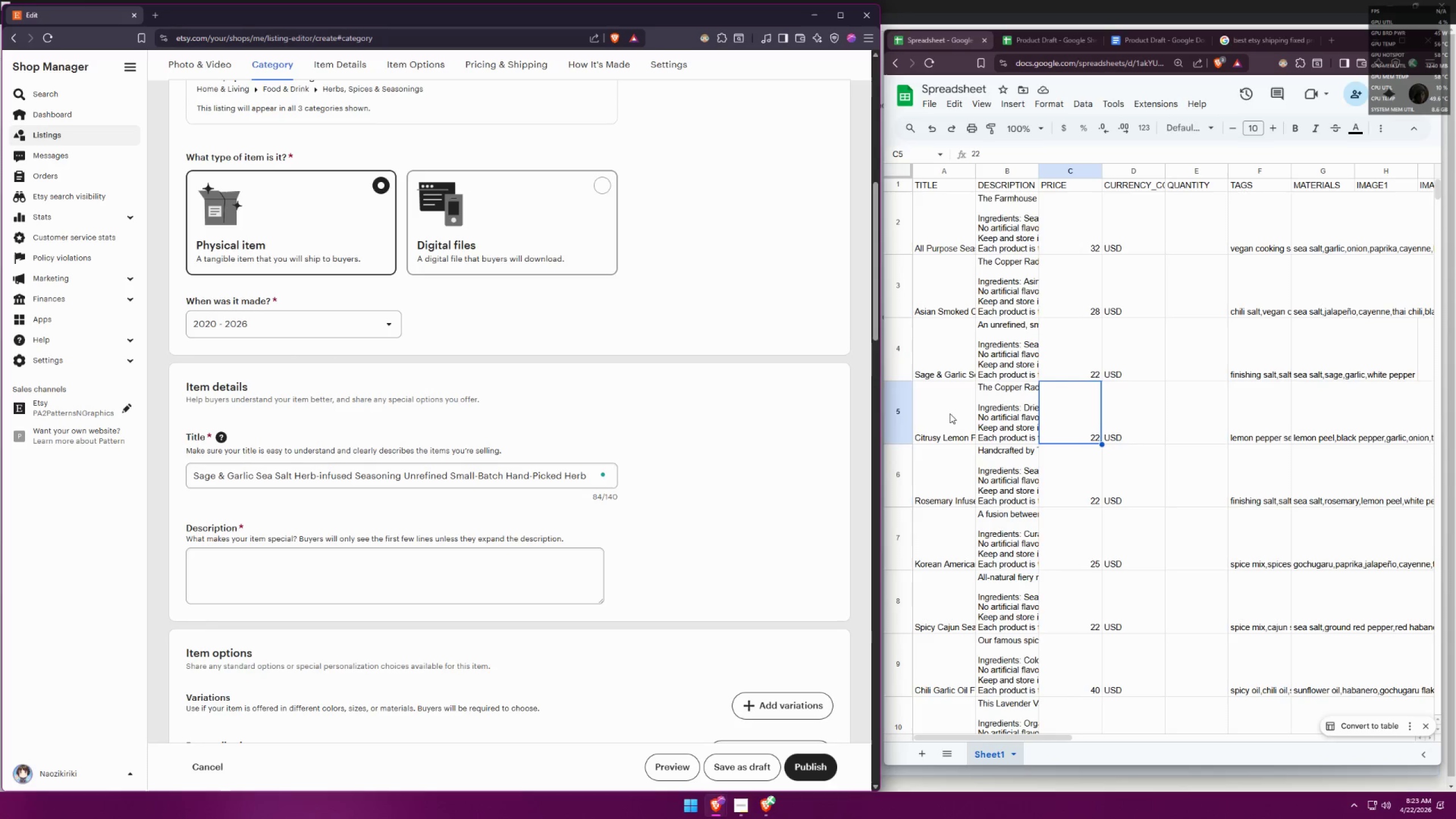 
left_click([948, 358])
 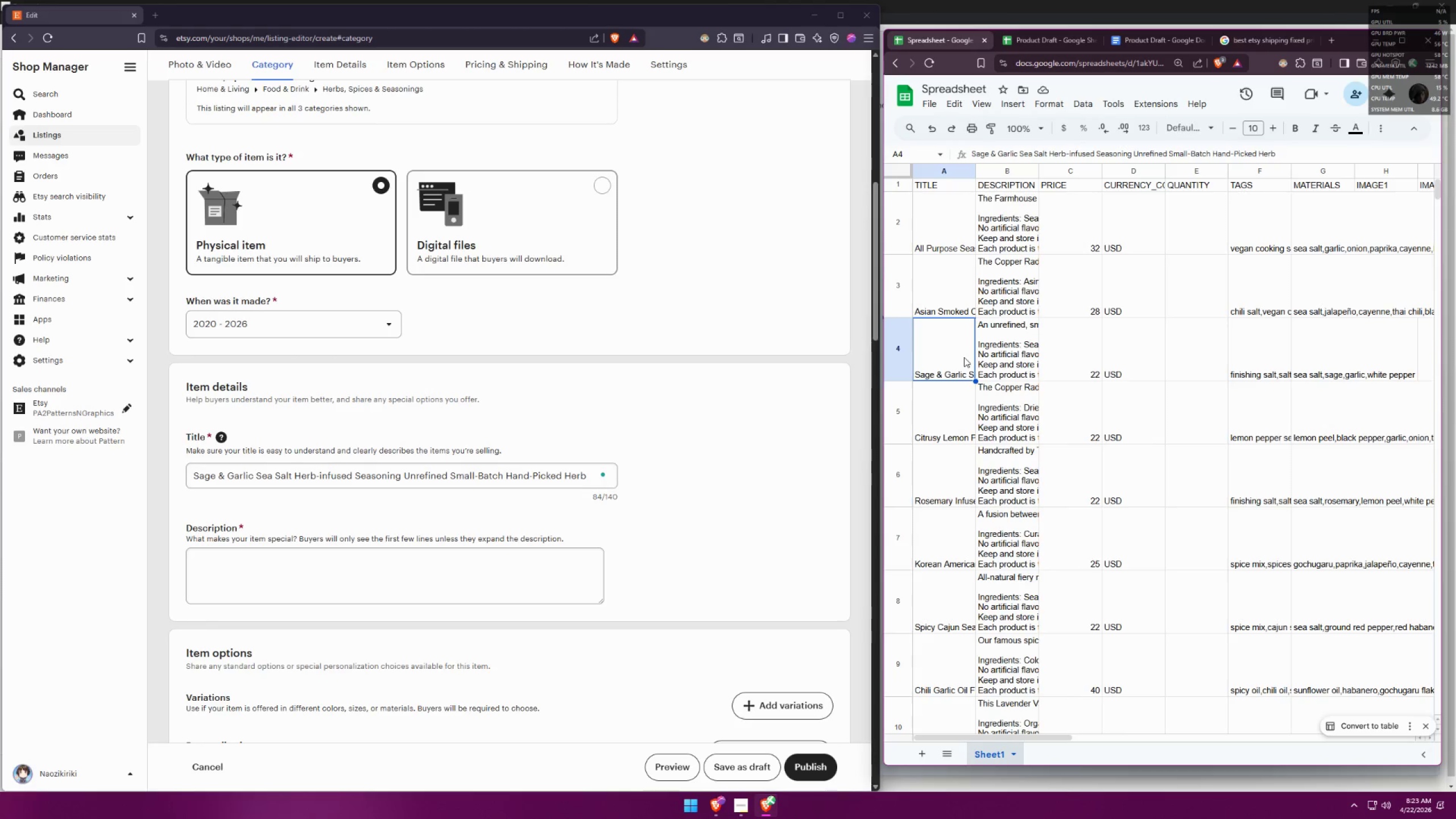 
left_click([1036, 358])
 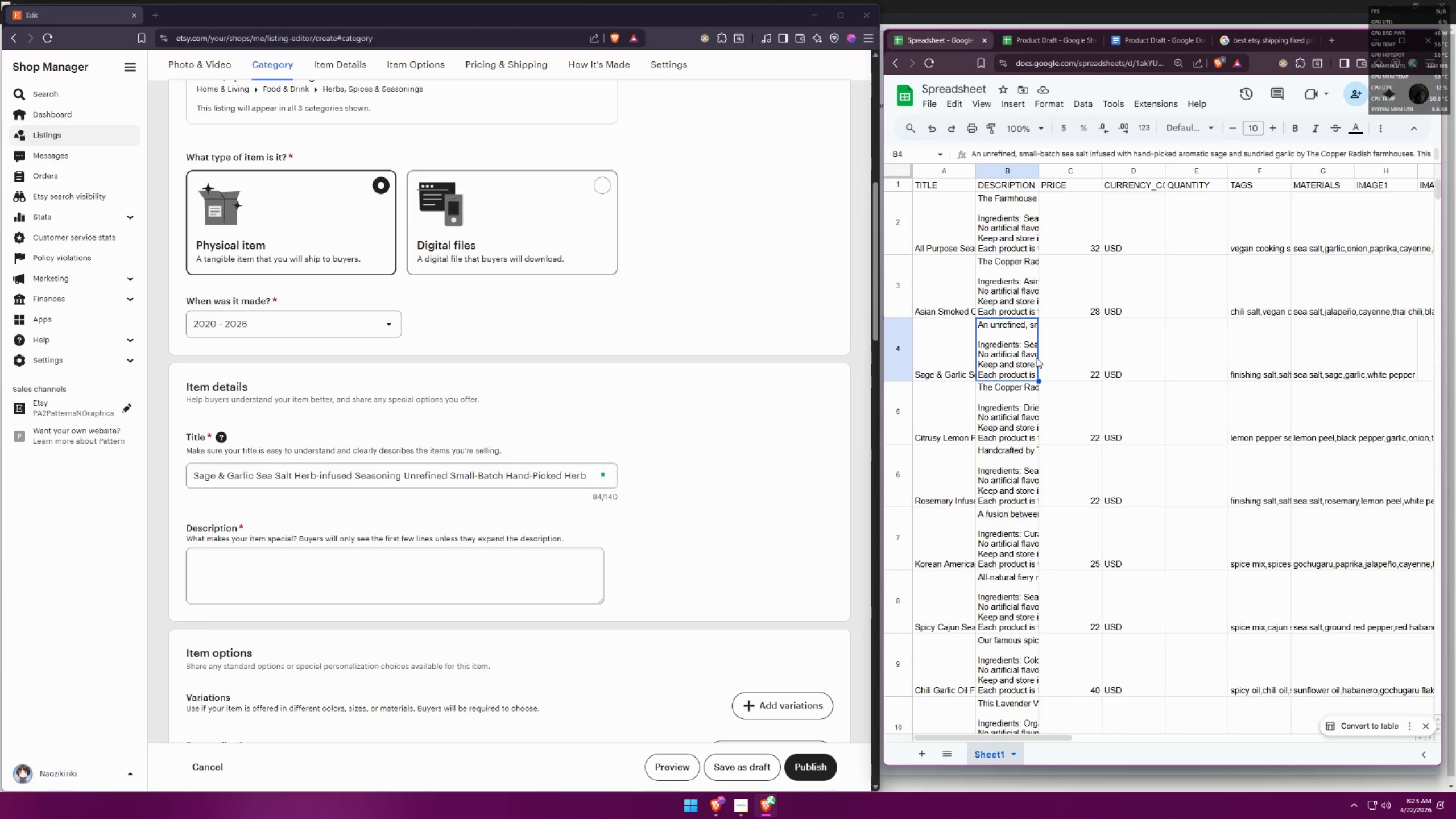 
key(Control+C)
 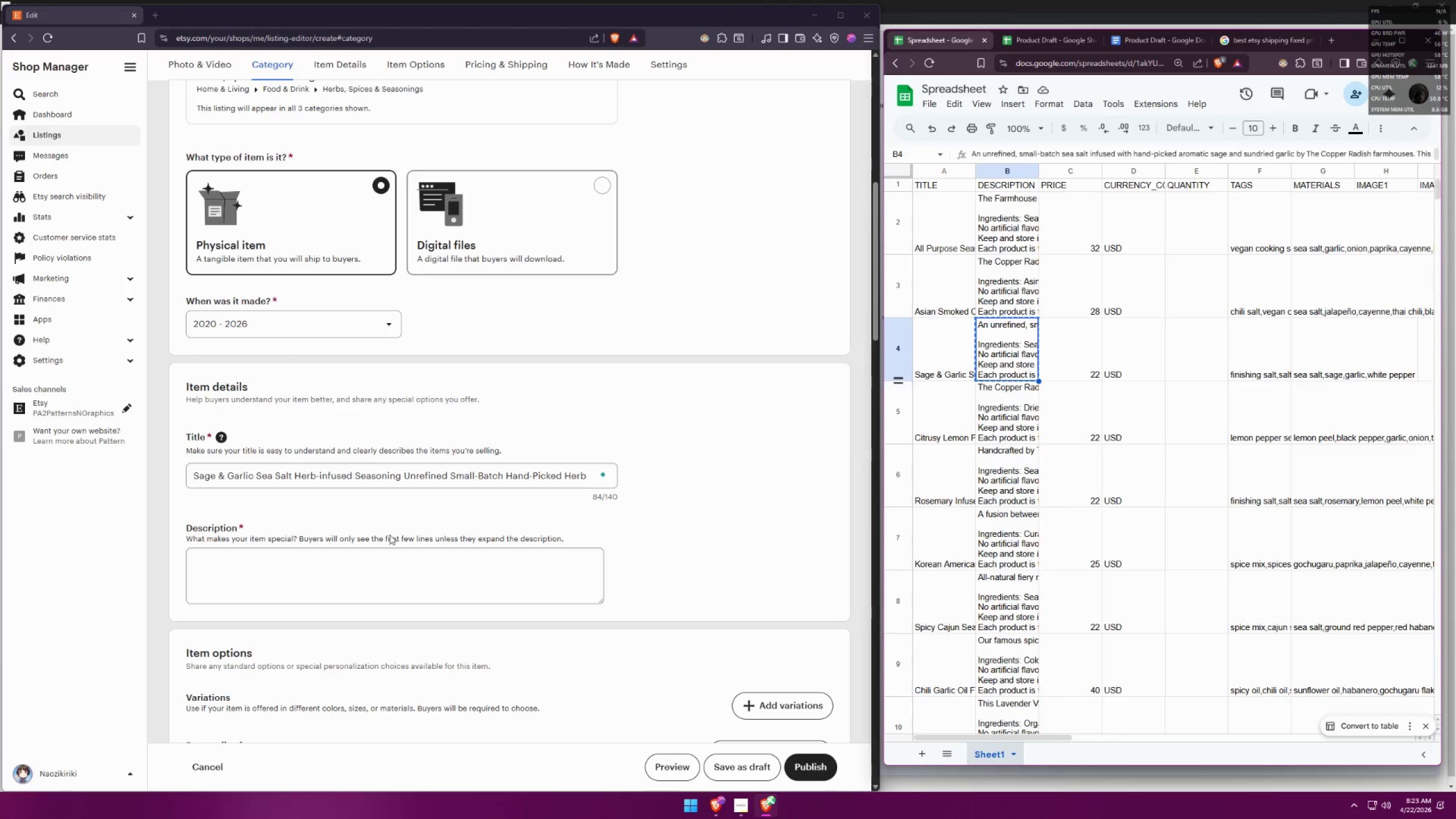 
left_click([380, 572])
 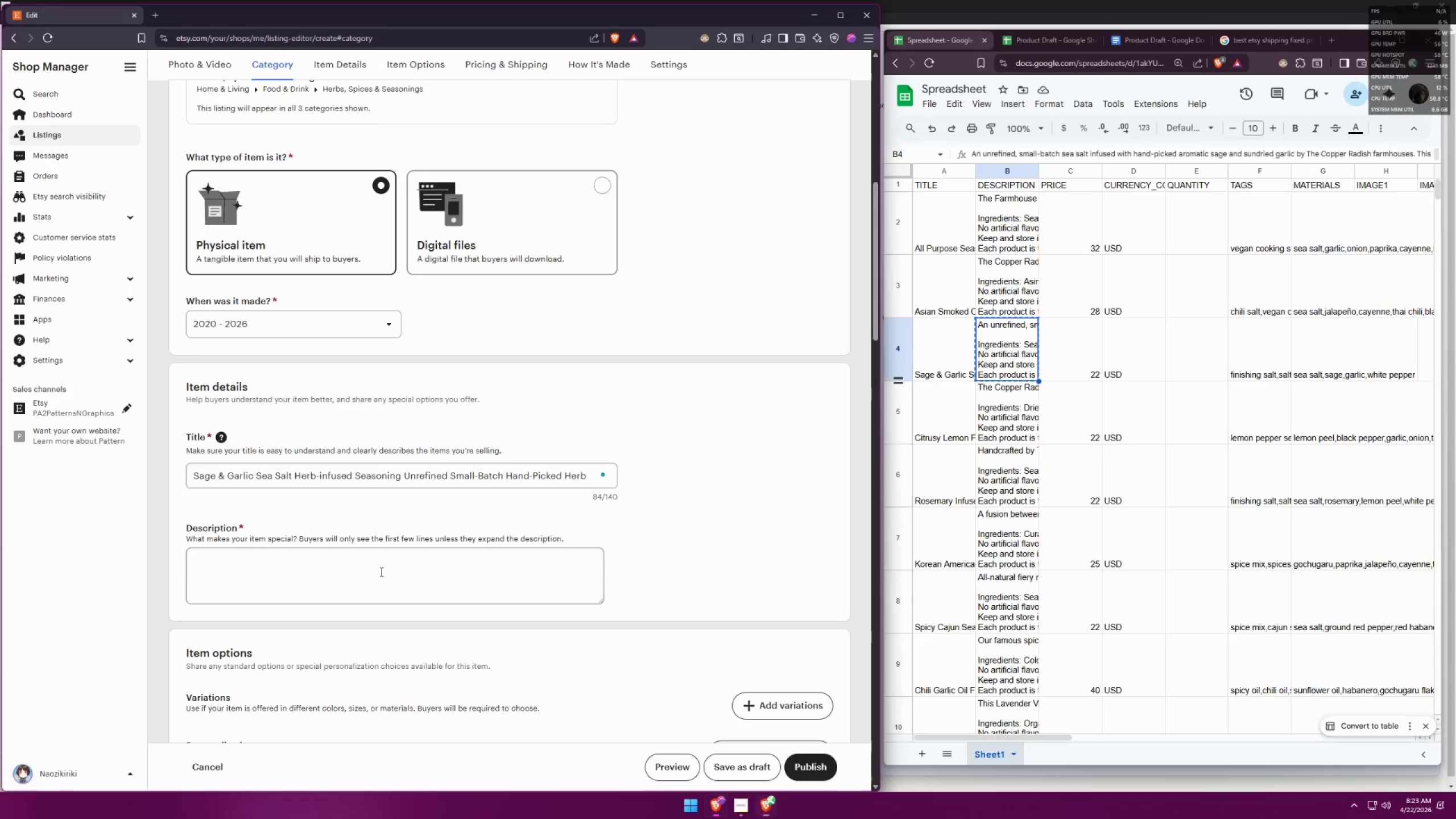 
key(Control+ControlLeft)
 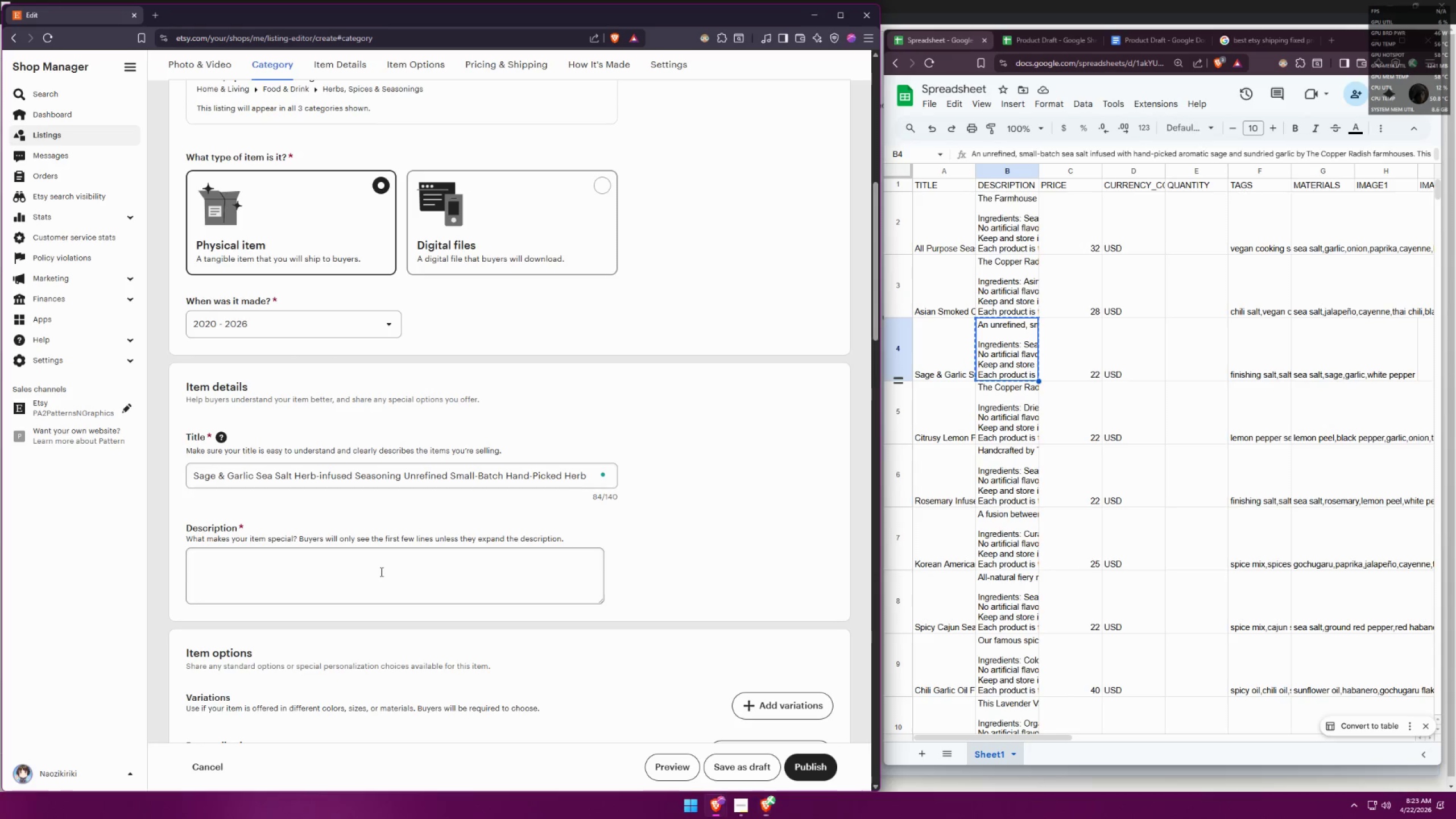 
key(Control+V)
 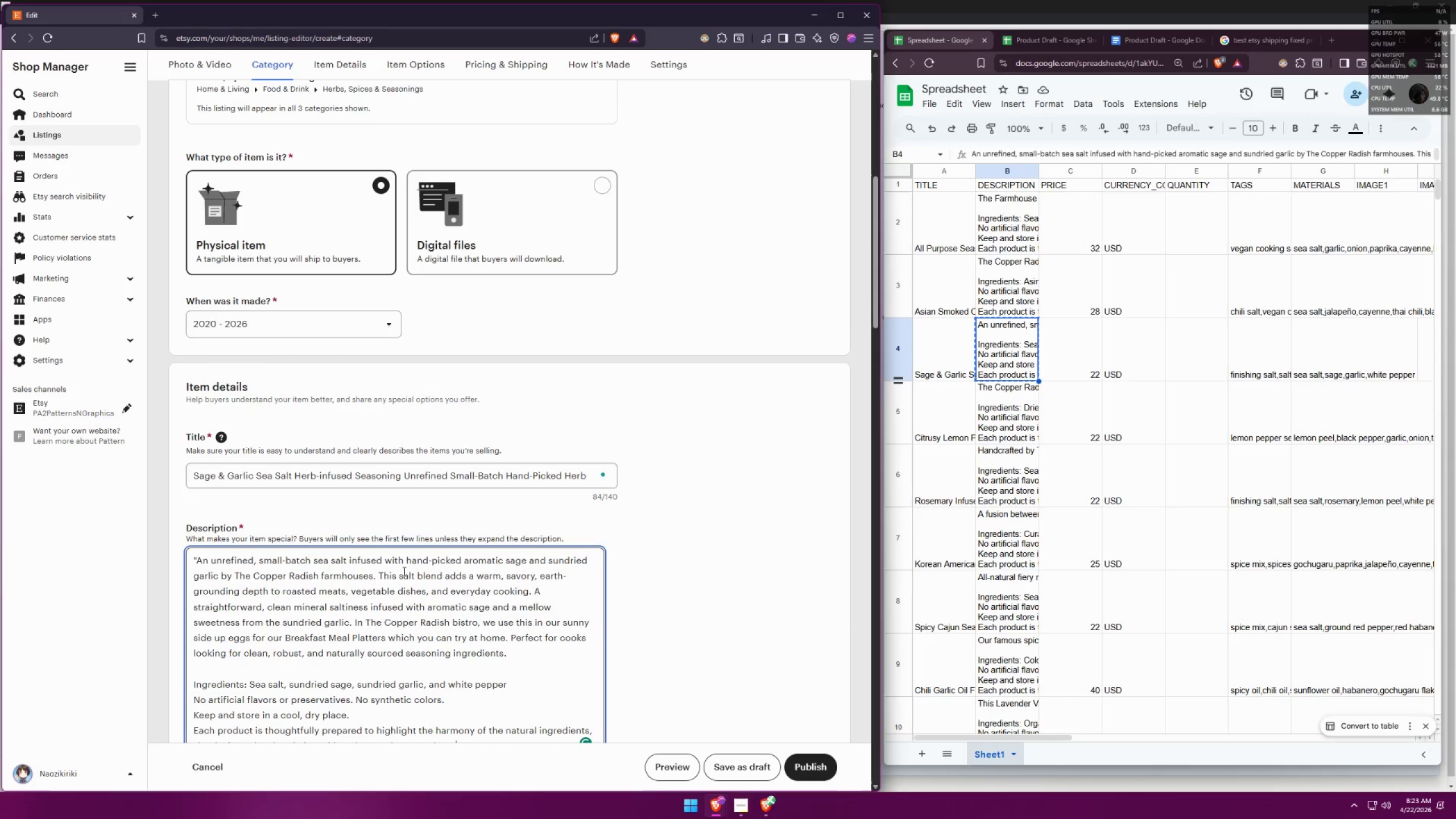 
scroll: coordinate [523, 595], scroll_direction: down, amount: 2.0
 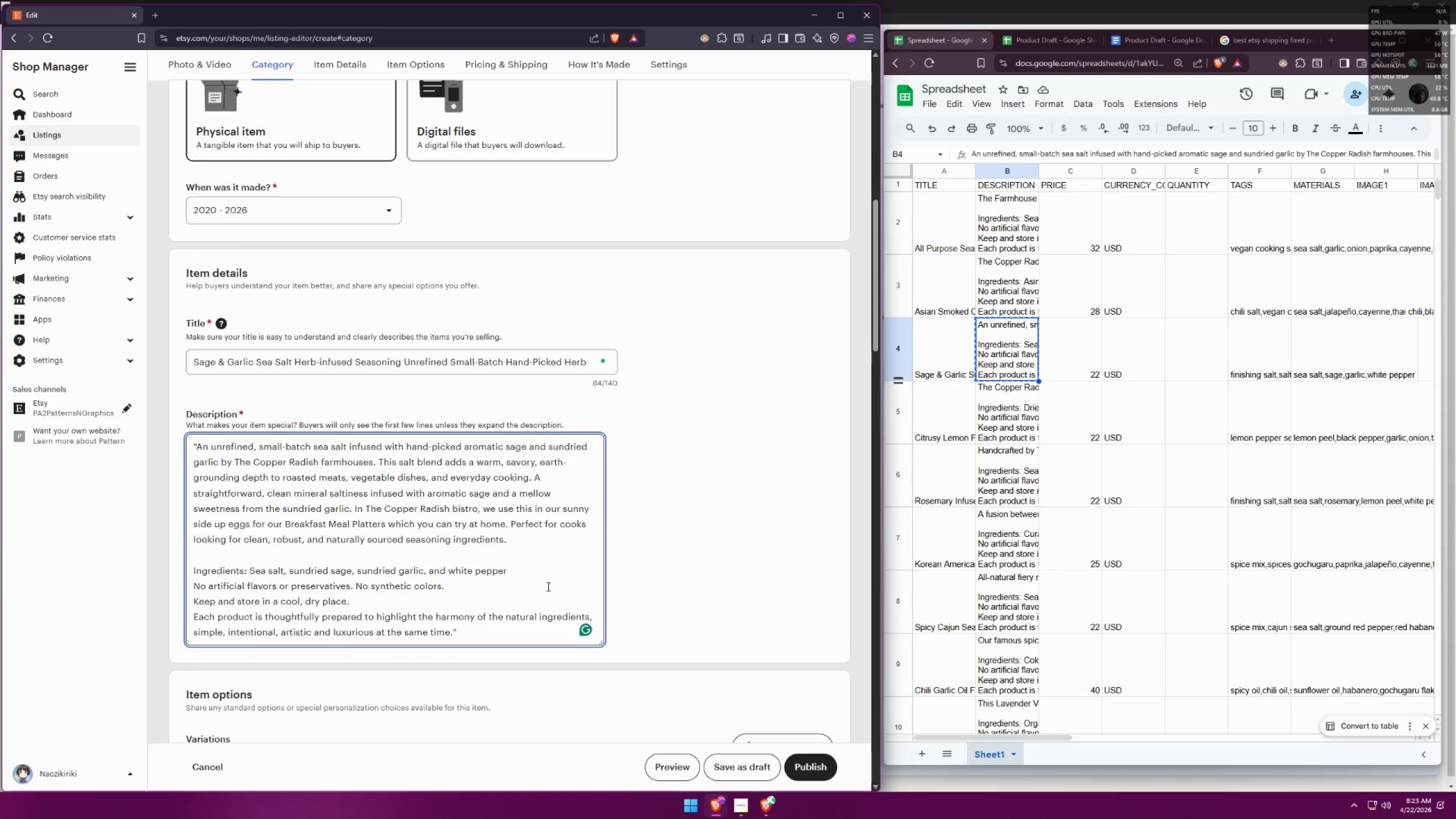 
key(Backspace)
 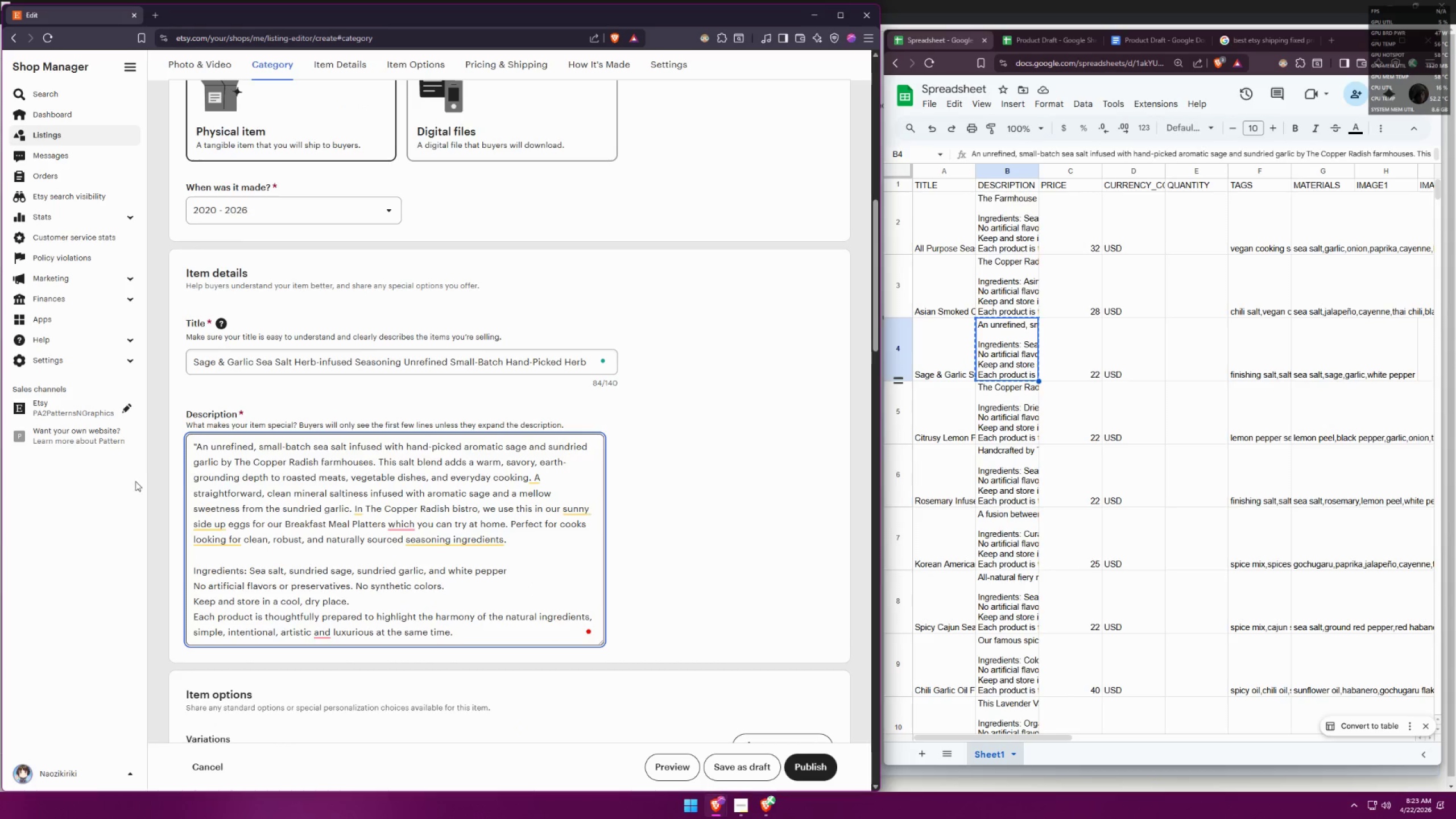 
left_click([195, 444])
 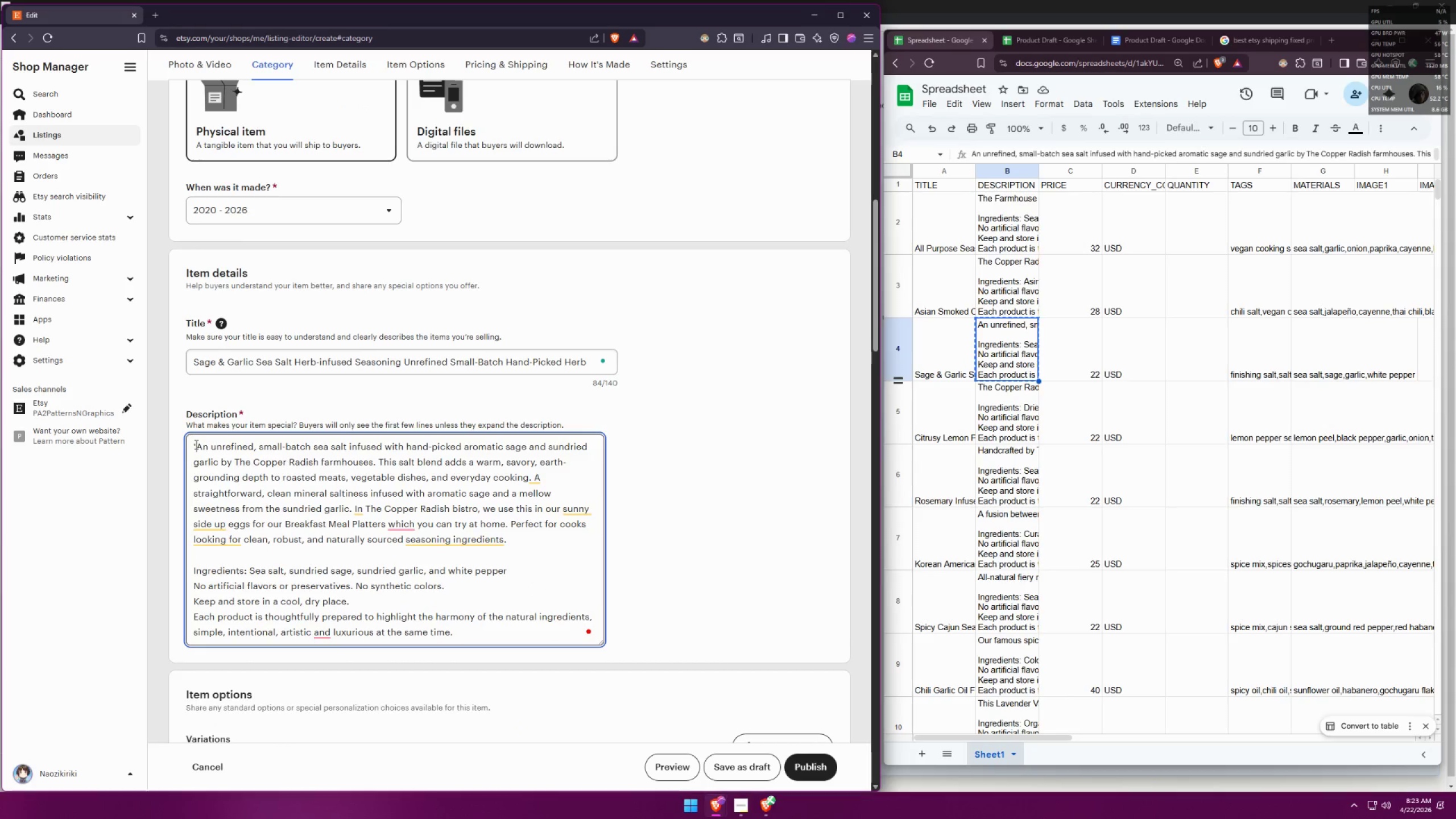 
key(Backspace)
 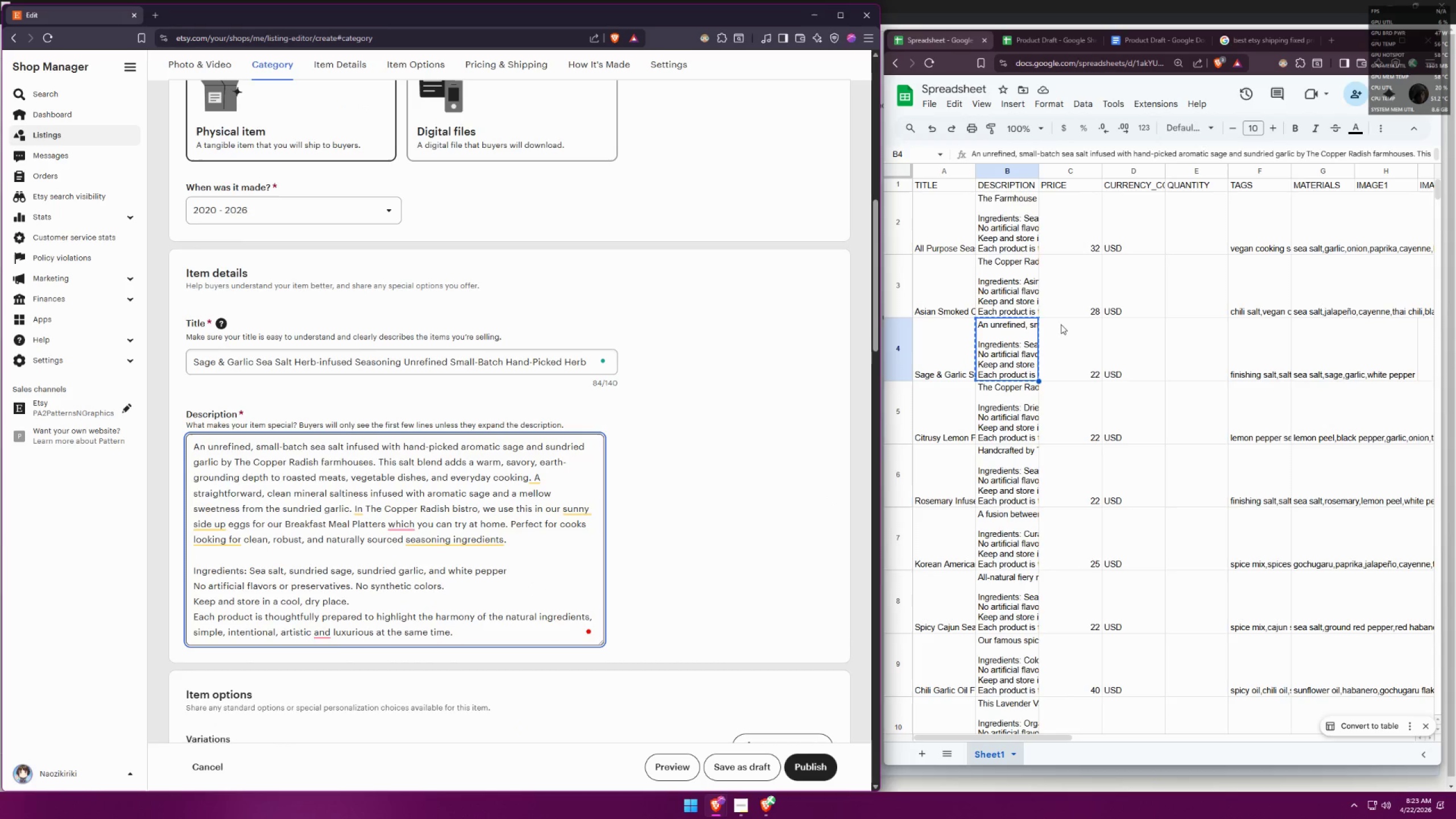 
left_click([998, 296])
 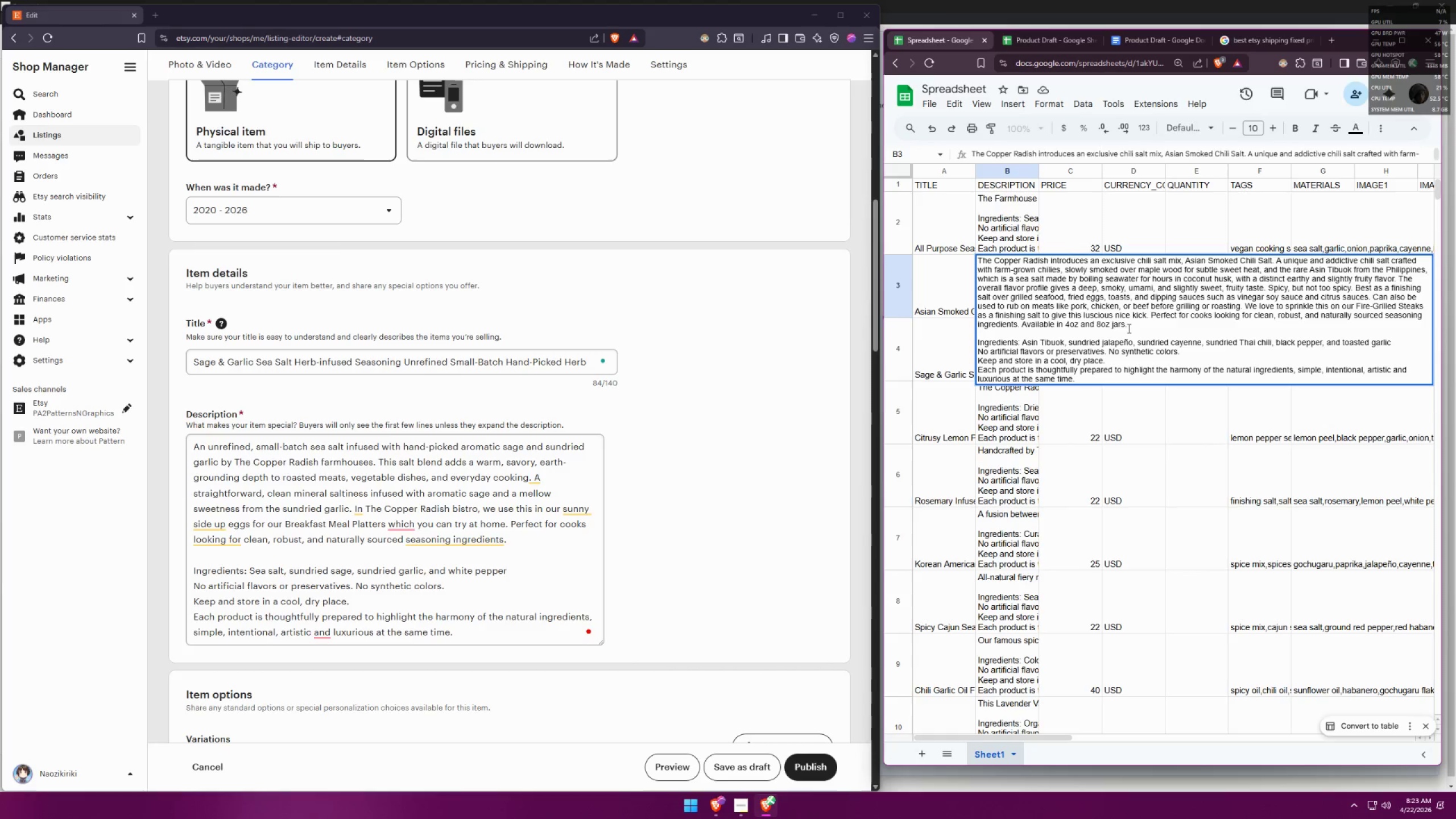 
left_click_drag(start_coordinate=[1128, 322], to_coordinate=[1022, 322])
 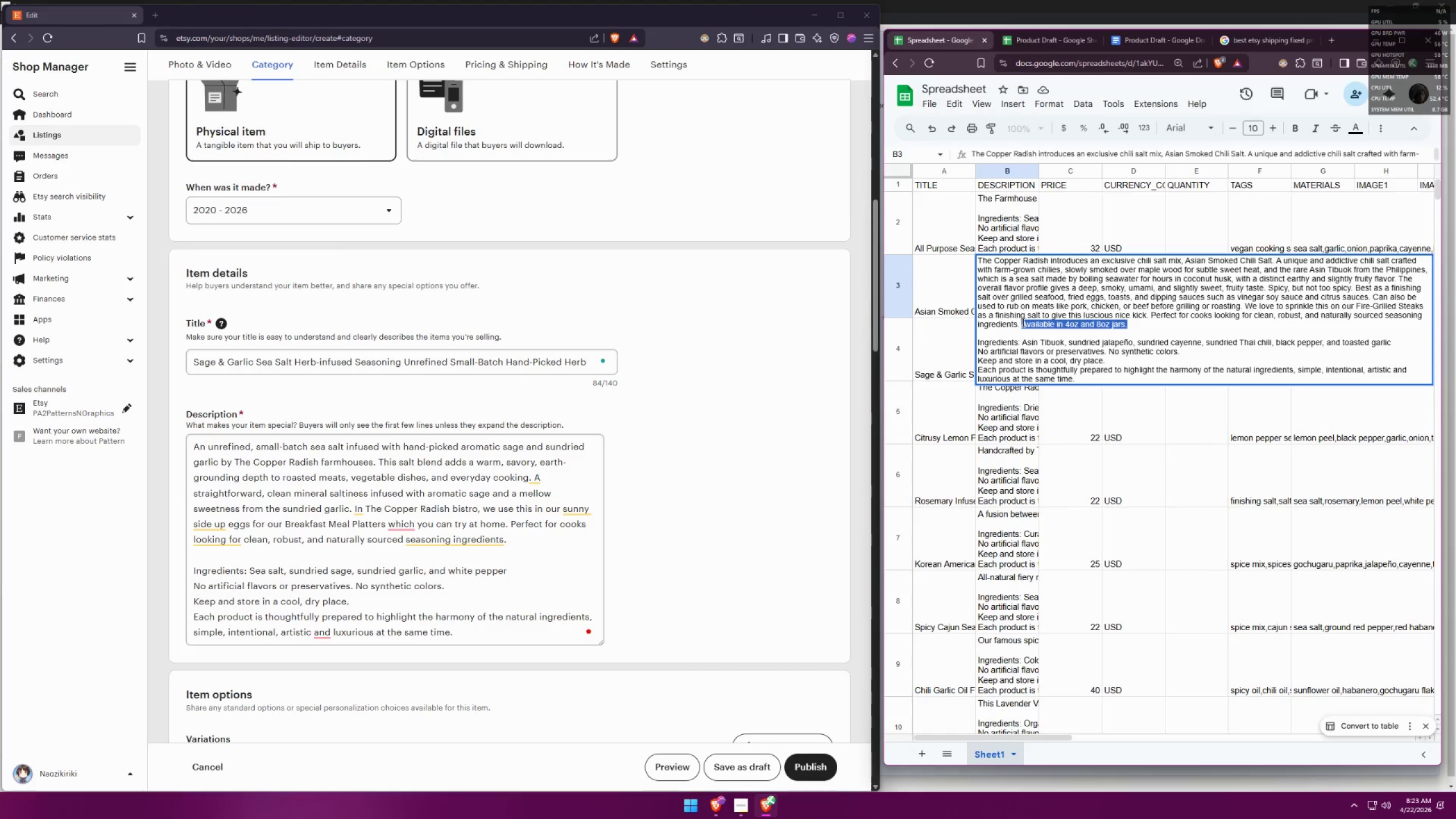 
key(Control+C)
 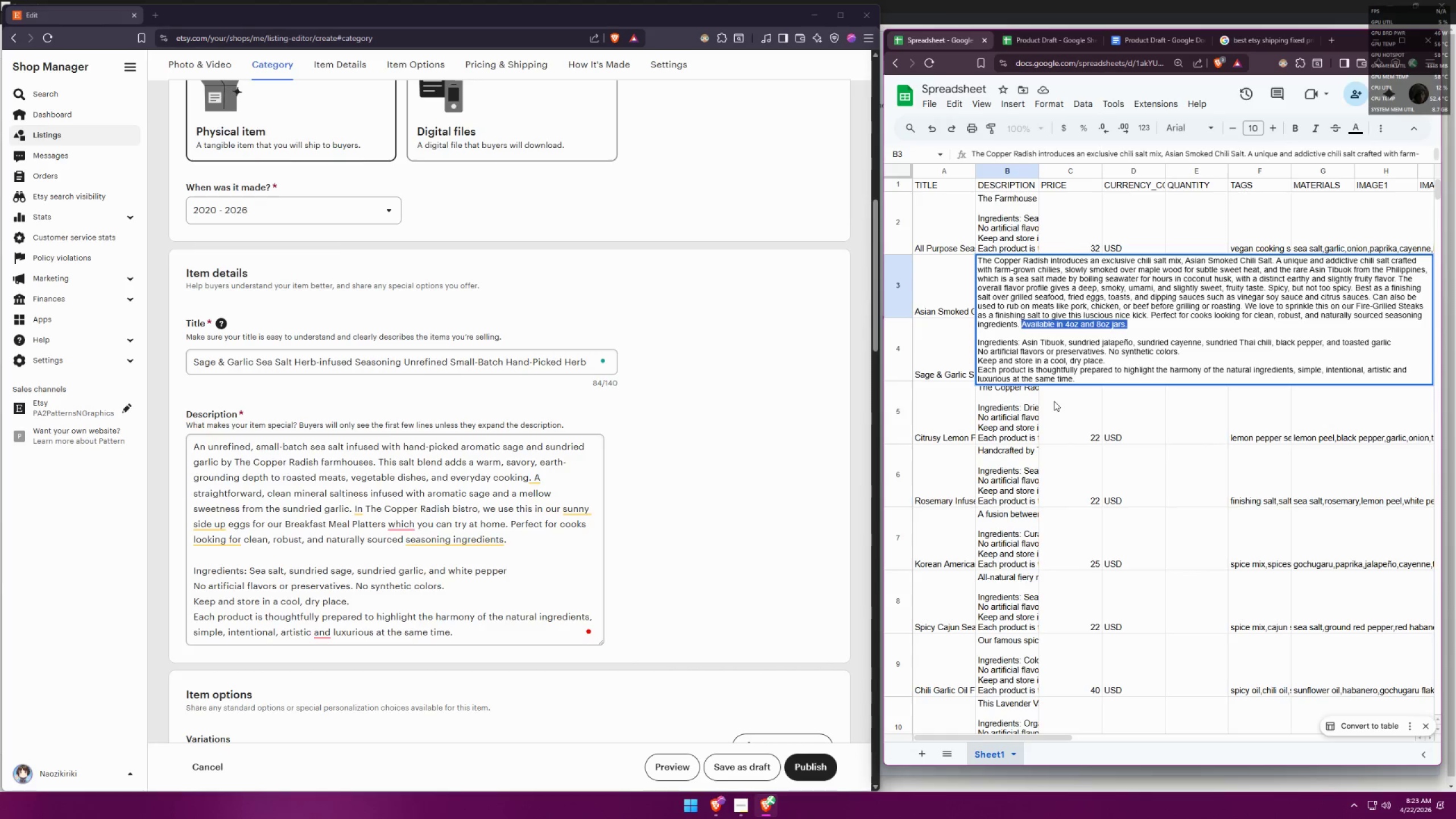 
left_click([1054, 401])
 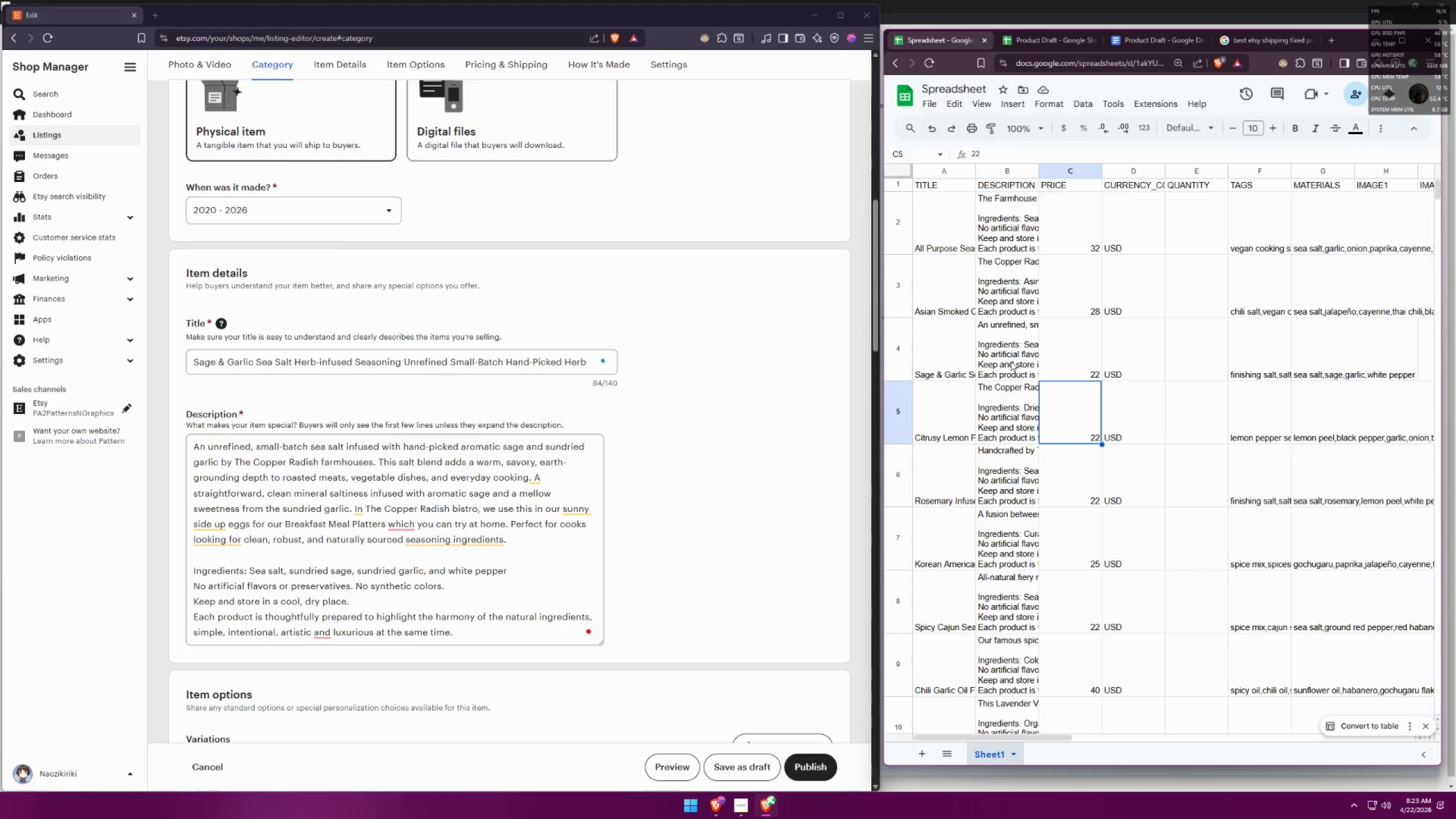 
left_click([1000, 352])
 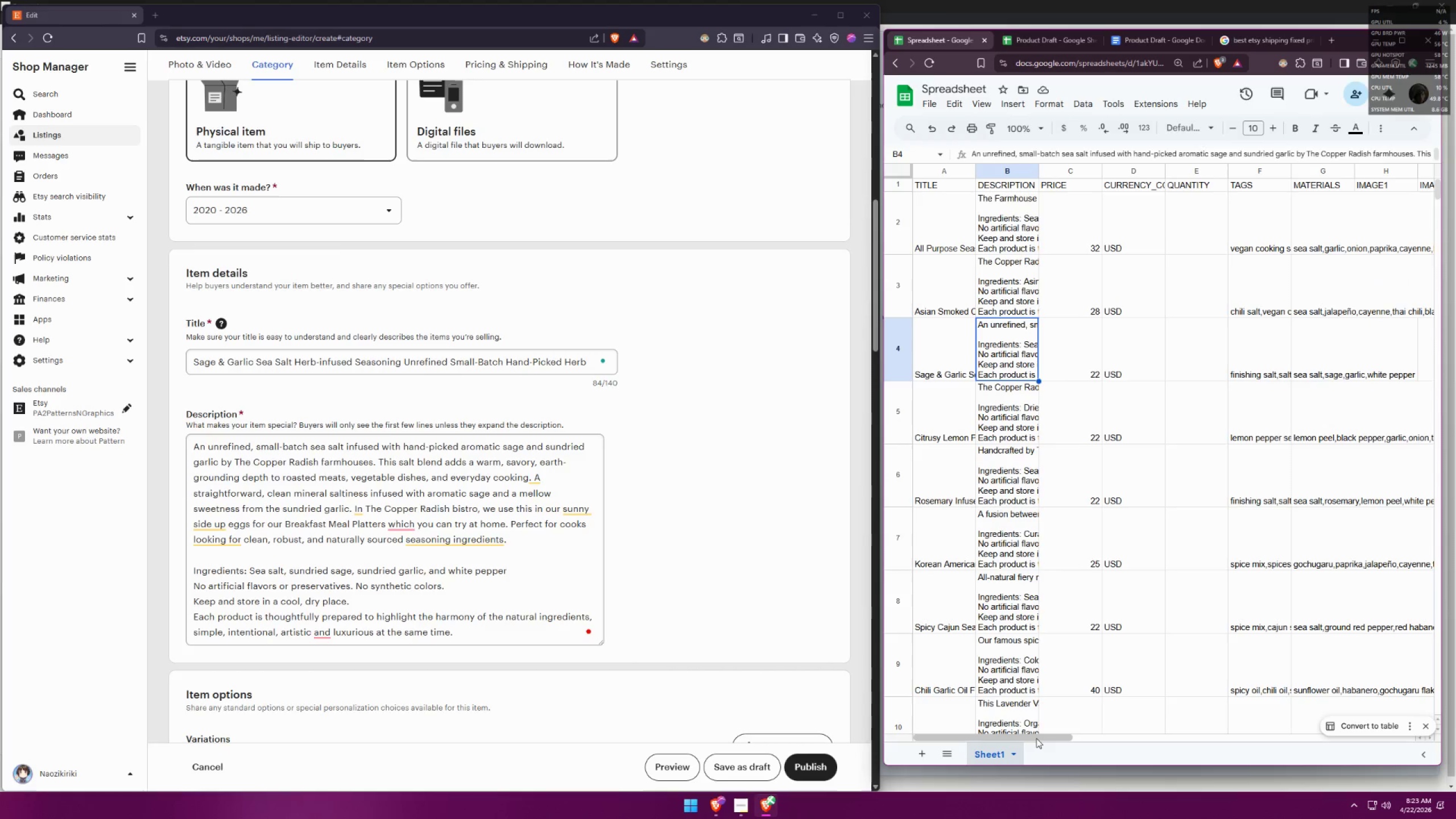 
left_click_drag(start_coordinate=[1036, 738], to_coordinate=[1383, 731])
 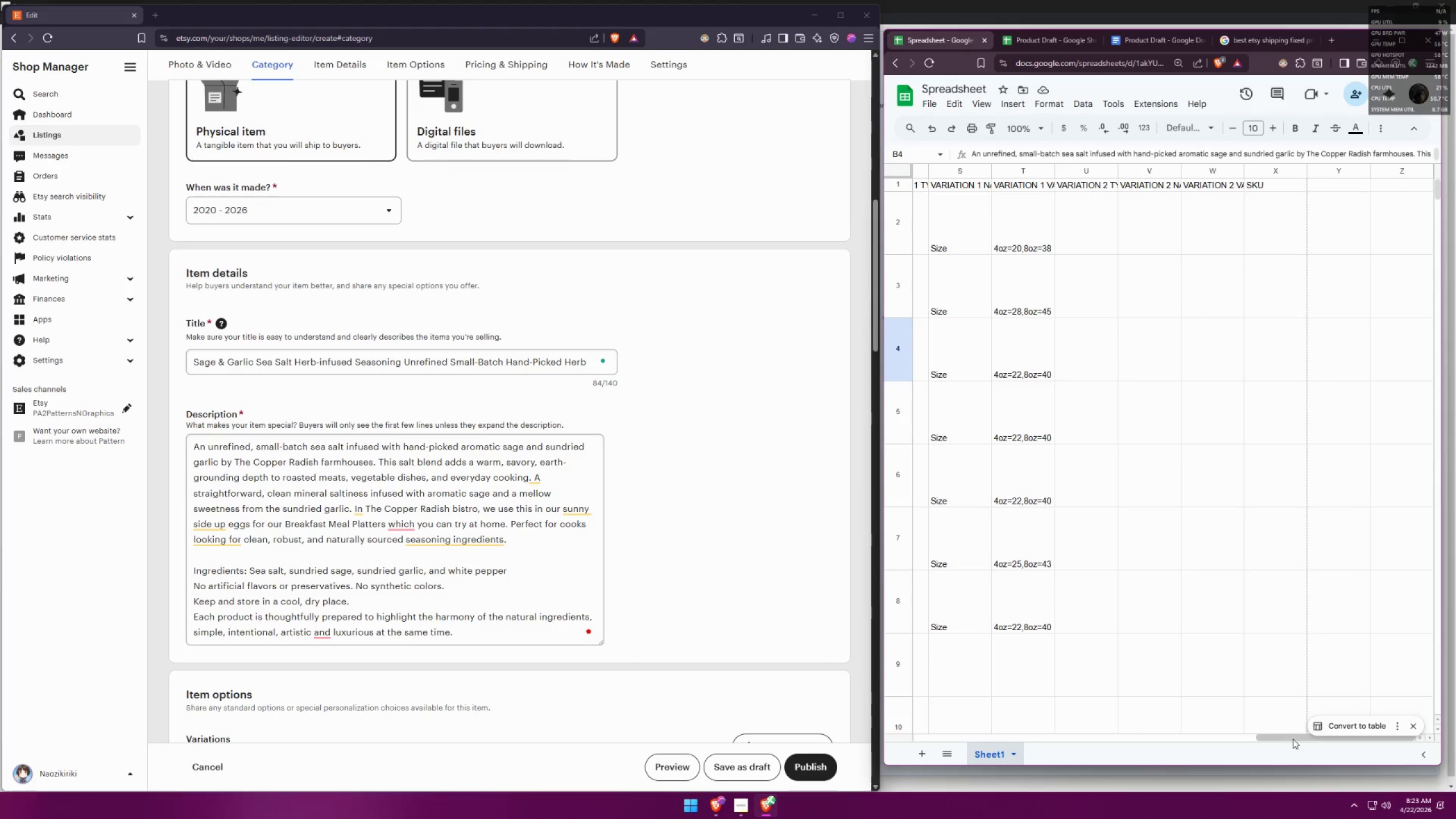 
left_click_drag(start_coordinate=[1293, 739], to_coordinate=[1254, 736])
 